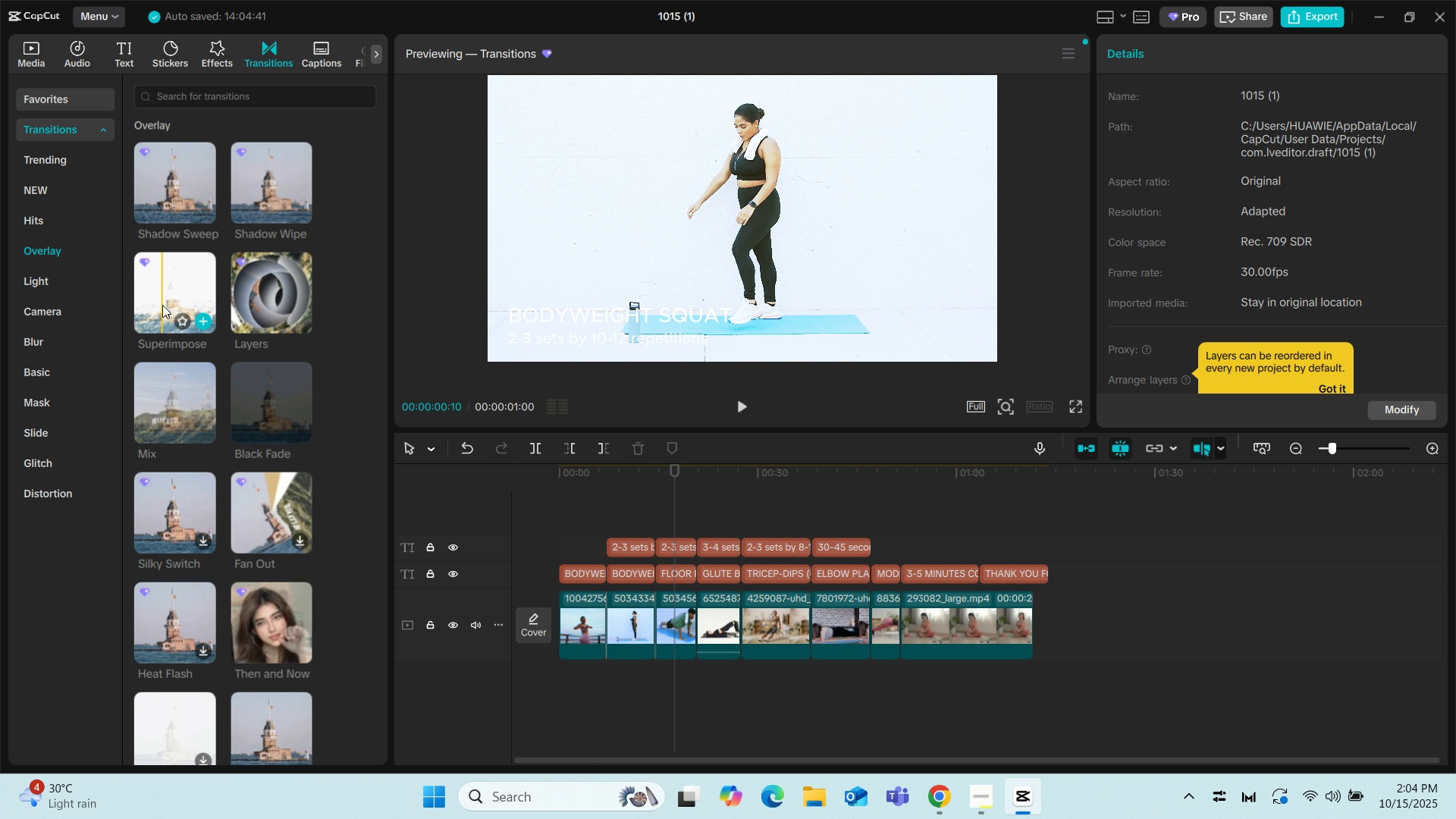 
left_click_drag(start_coordinate=[162, 305], to_coordinate=[165, 312])
 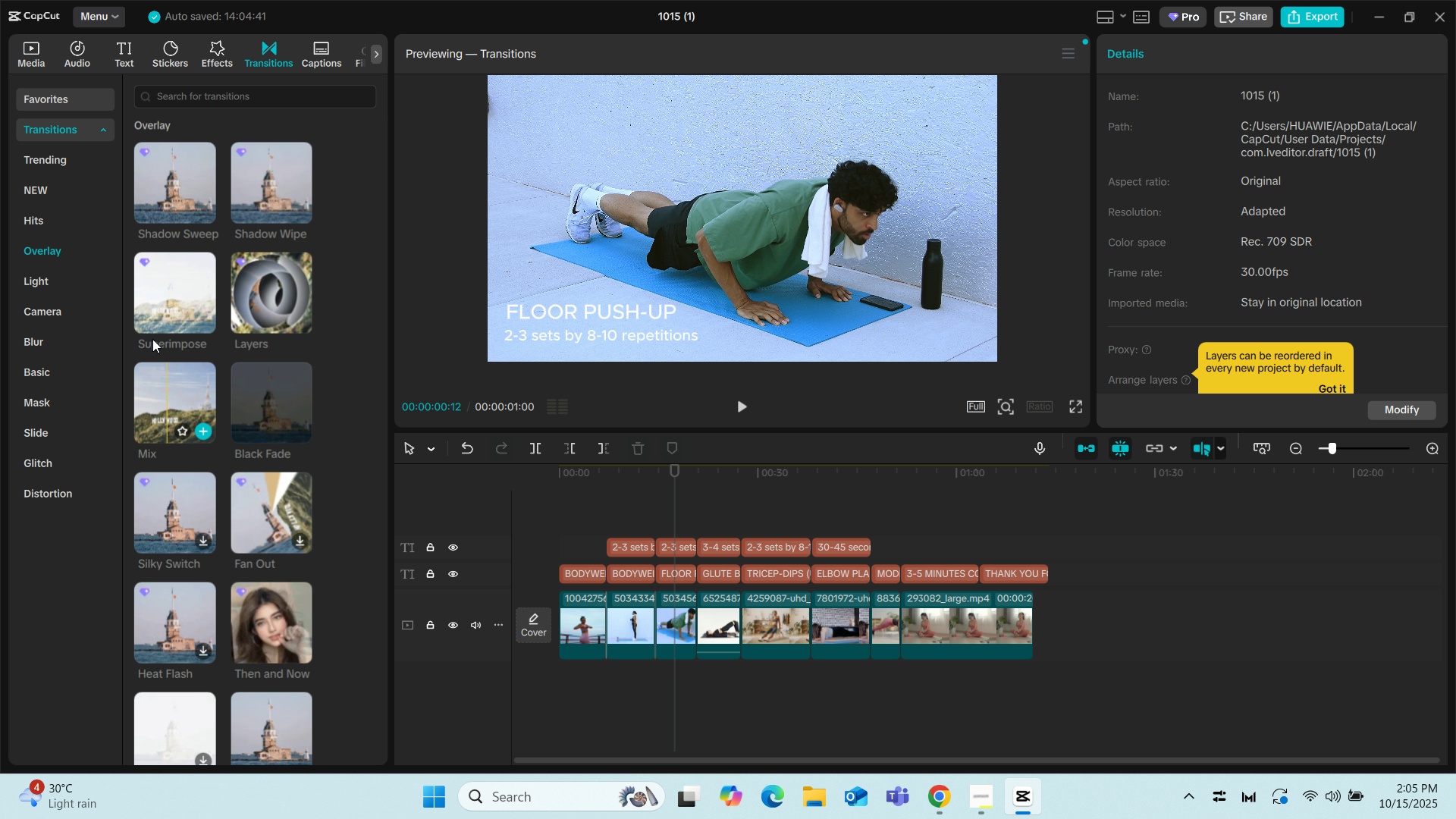 
left_click_drag(start_coordinate=[153, 302], to_coordinate=[692, 623])
 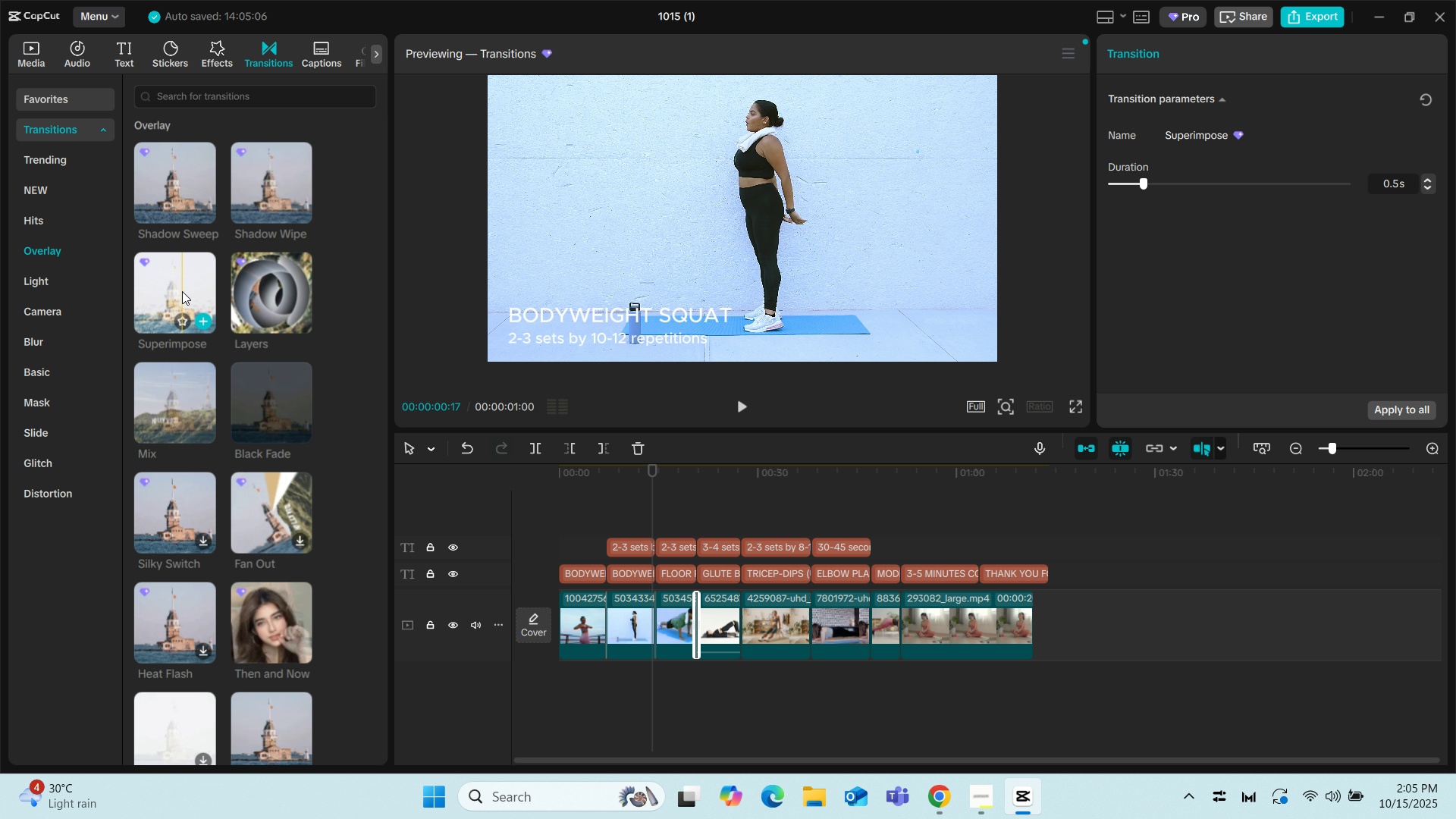 
left_click_drag(start_coordinate=[165, 290], to_coordinate=[741, 614])
 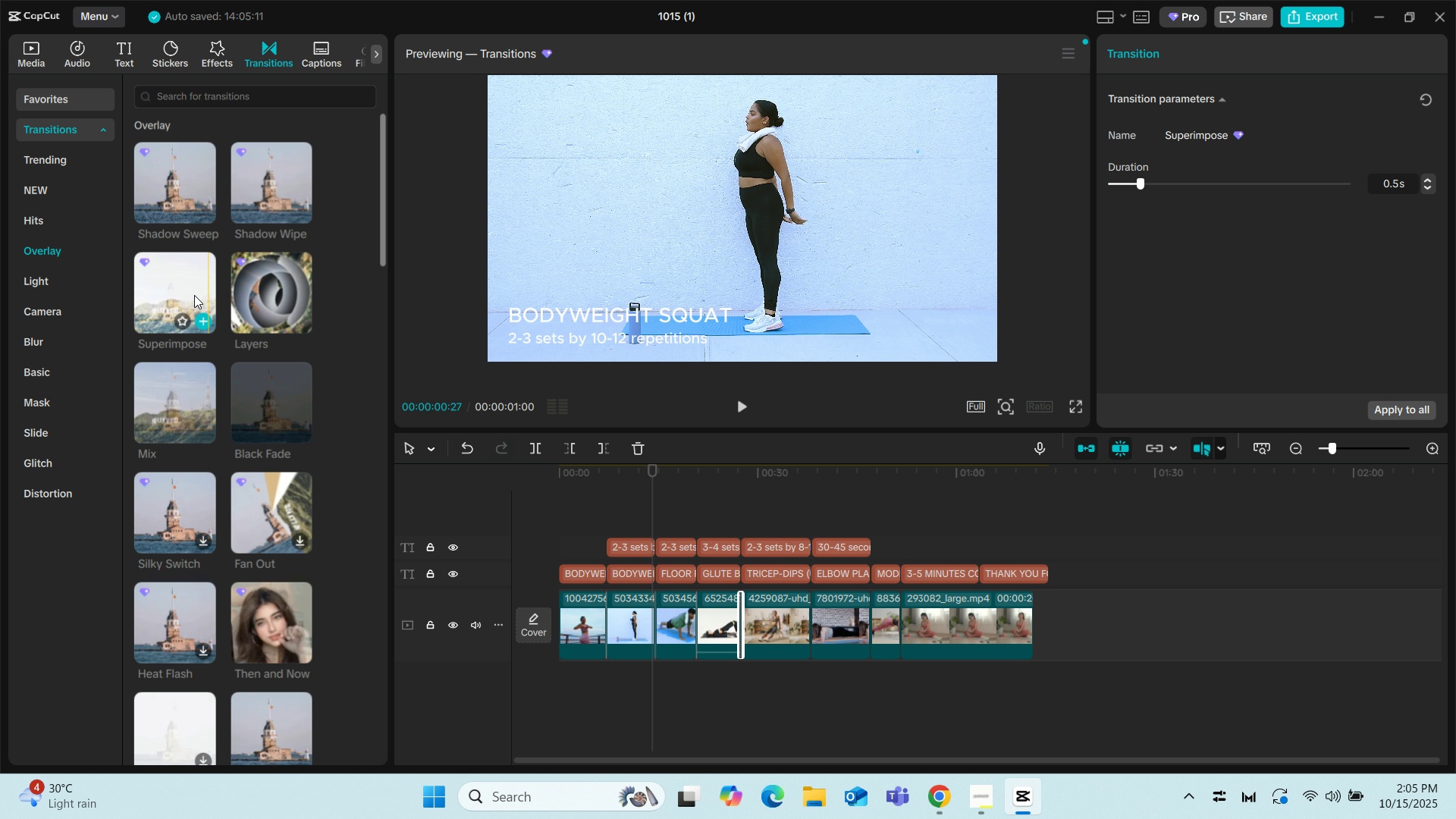 
left_click_drag(start_coordinate=[180, 290], to_coordinate=[808, 626])
 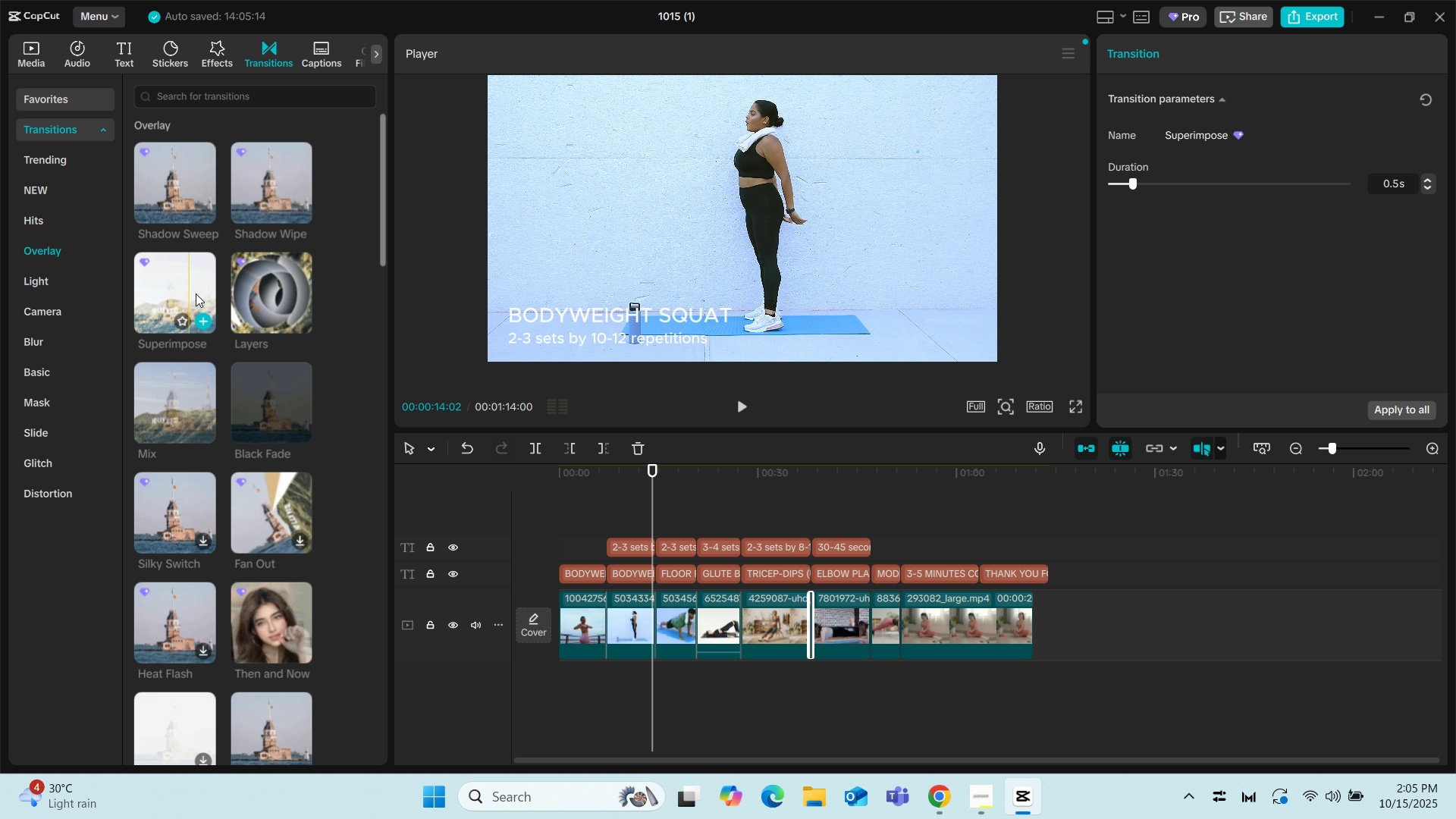 
left_click_drag(start_coordinate=[165, 287], to_coordinate=[866, 630])
 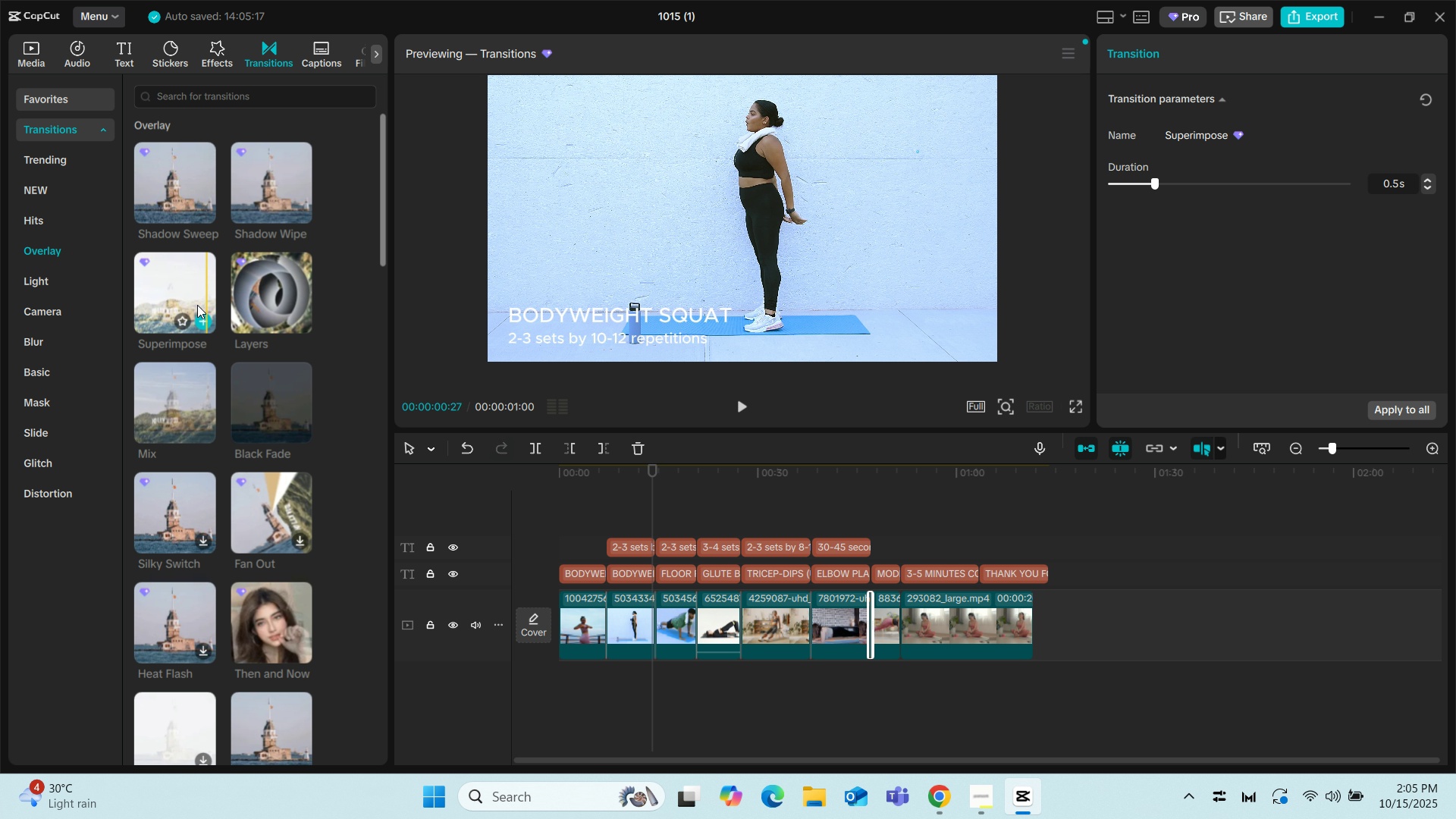 
left_click_drag(start_coordinate=[165, 290], to_coordinate=[899, 629])
 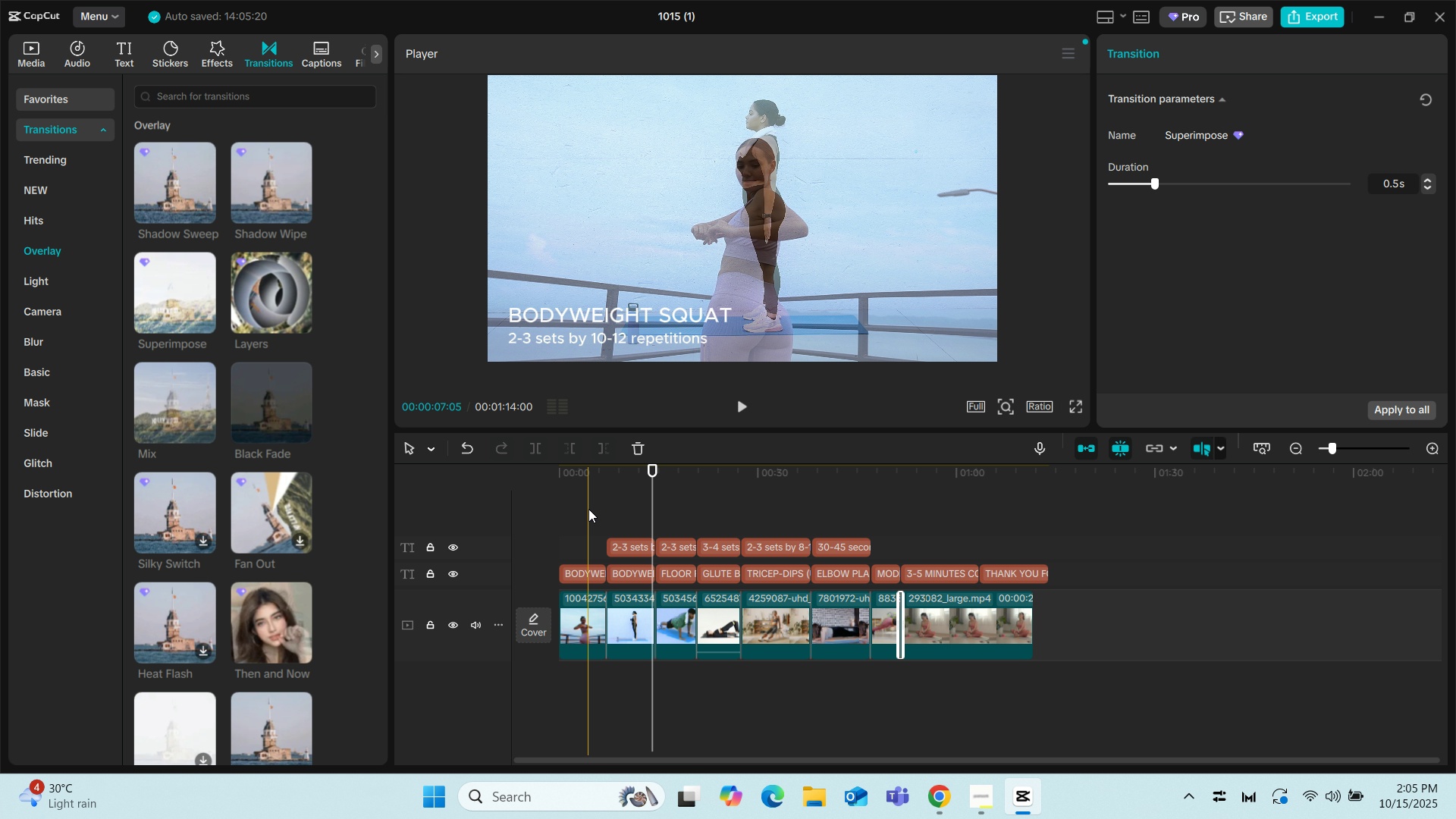 
left_click([576, 505])
 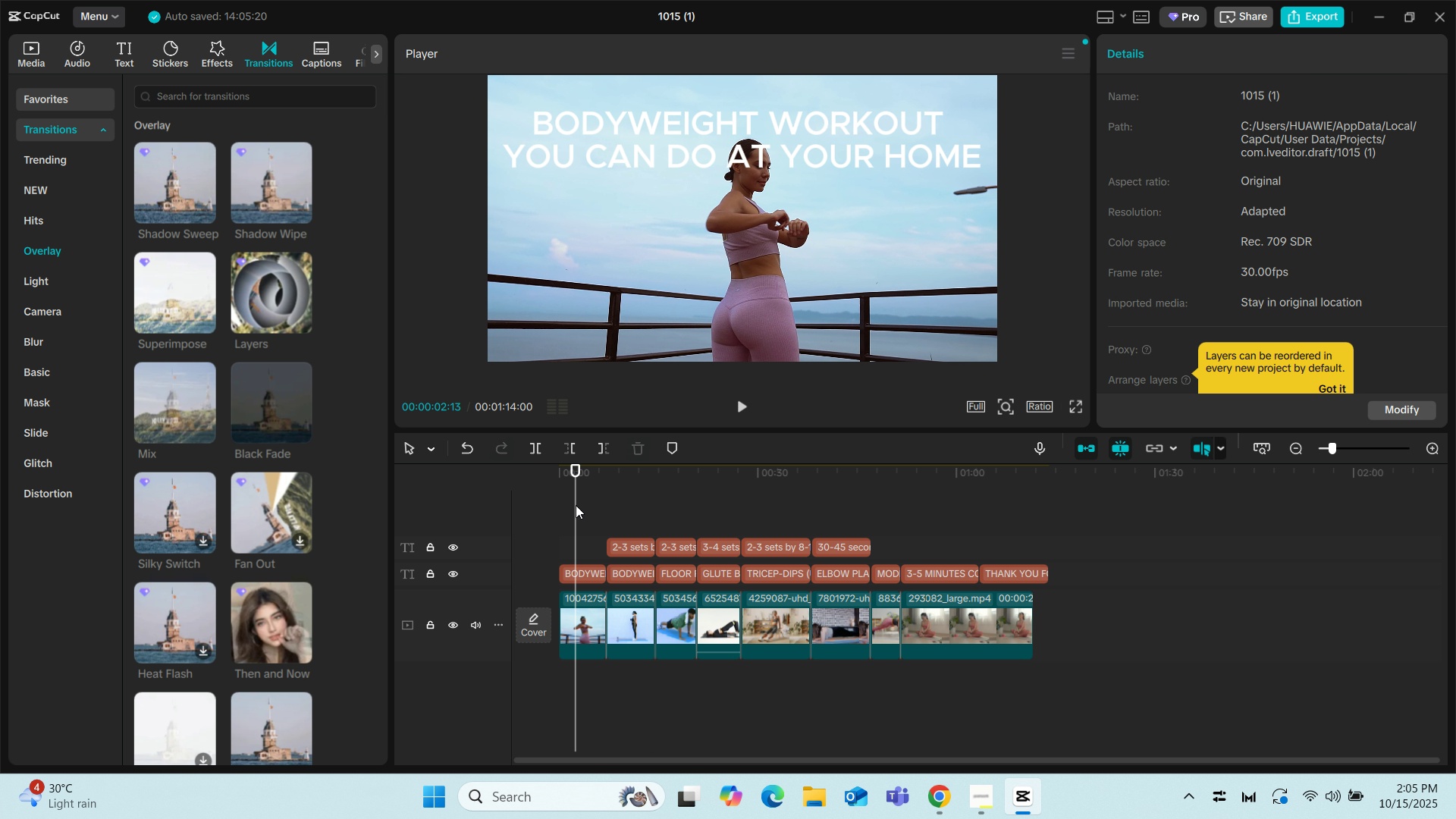 
key(Space)
 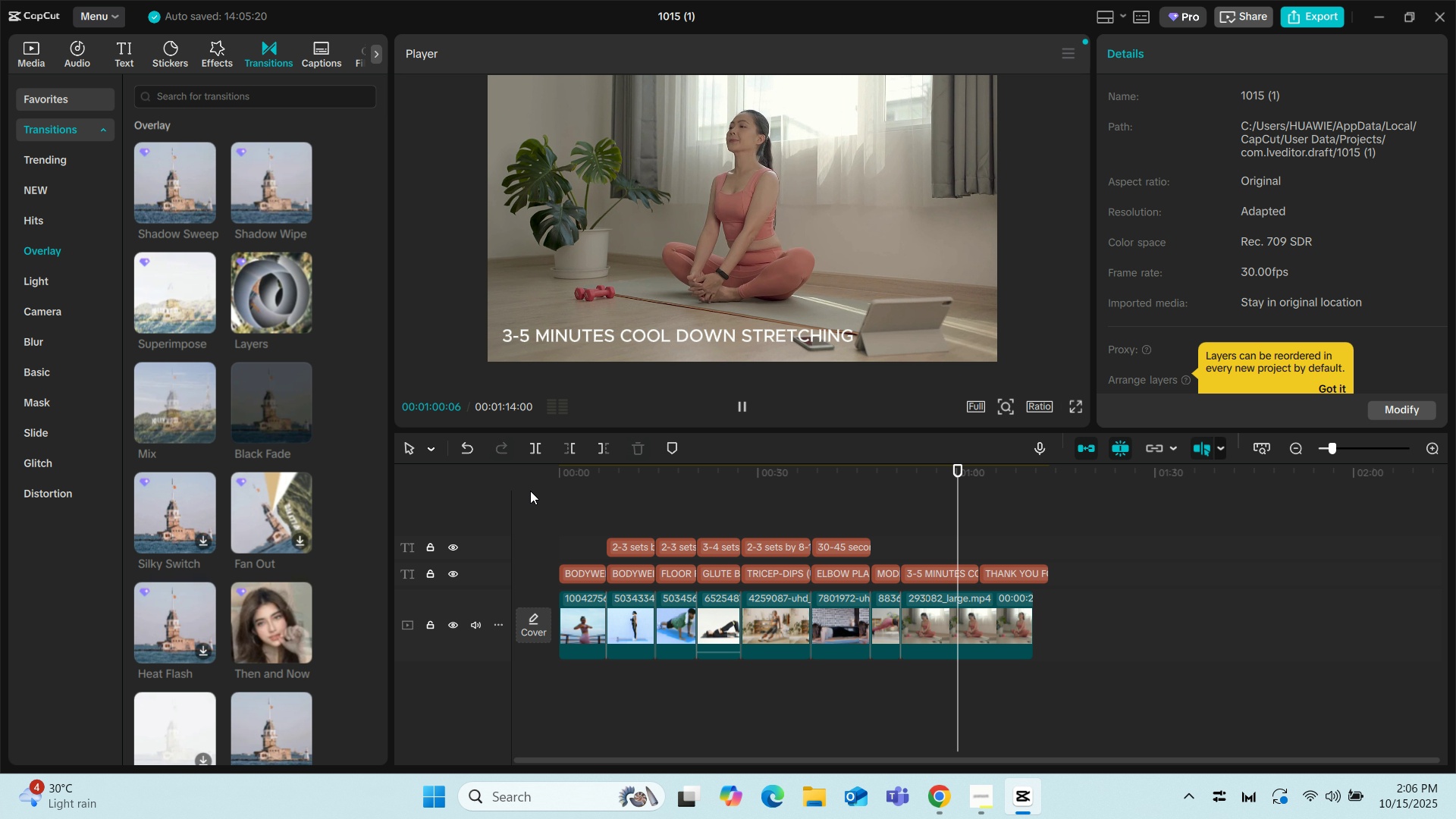 
wait(62.88)
 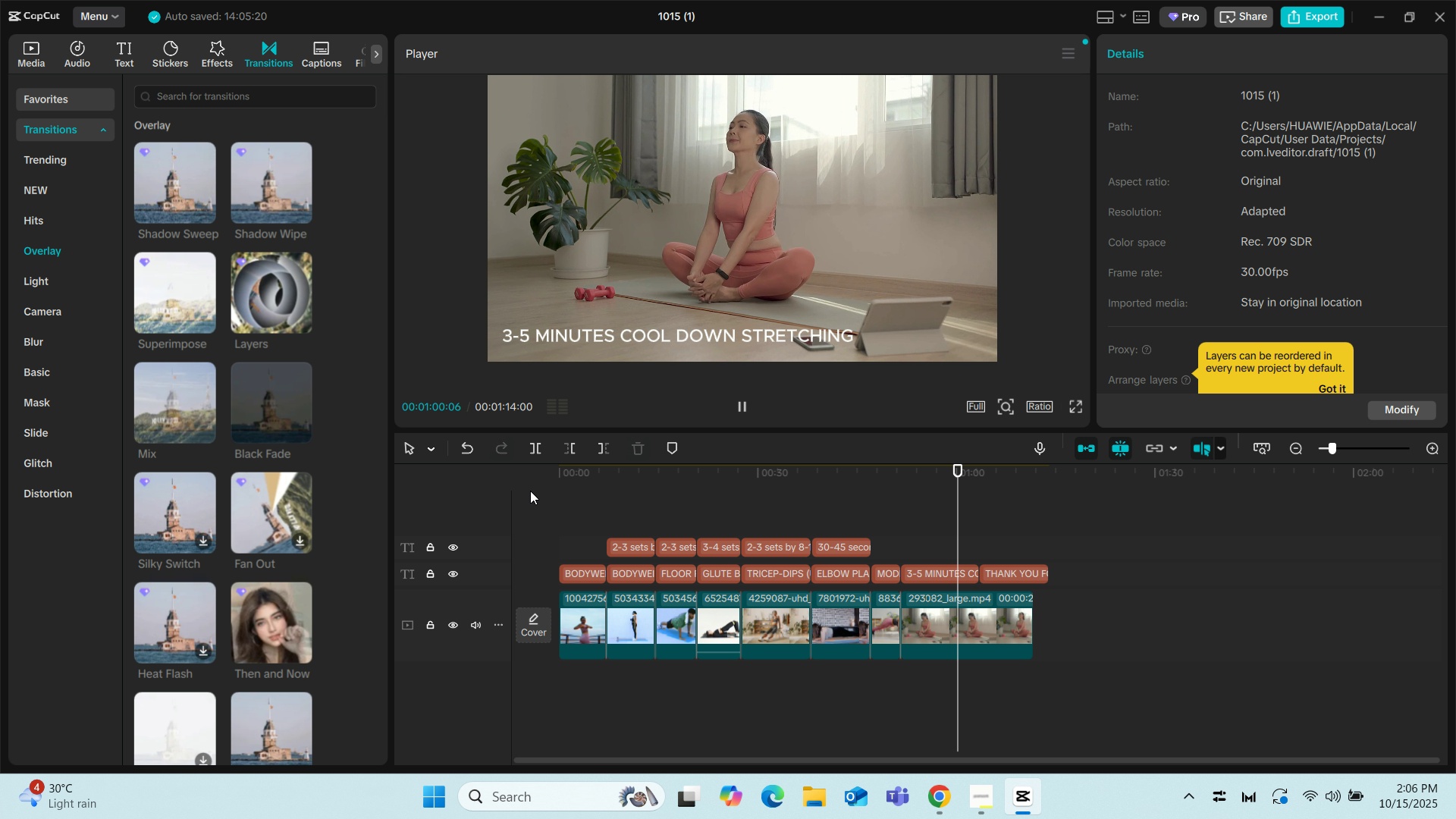 
left_click([952, 609])
 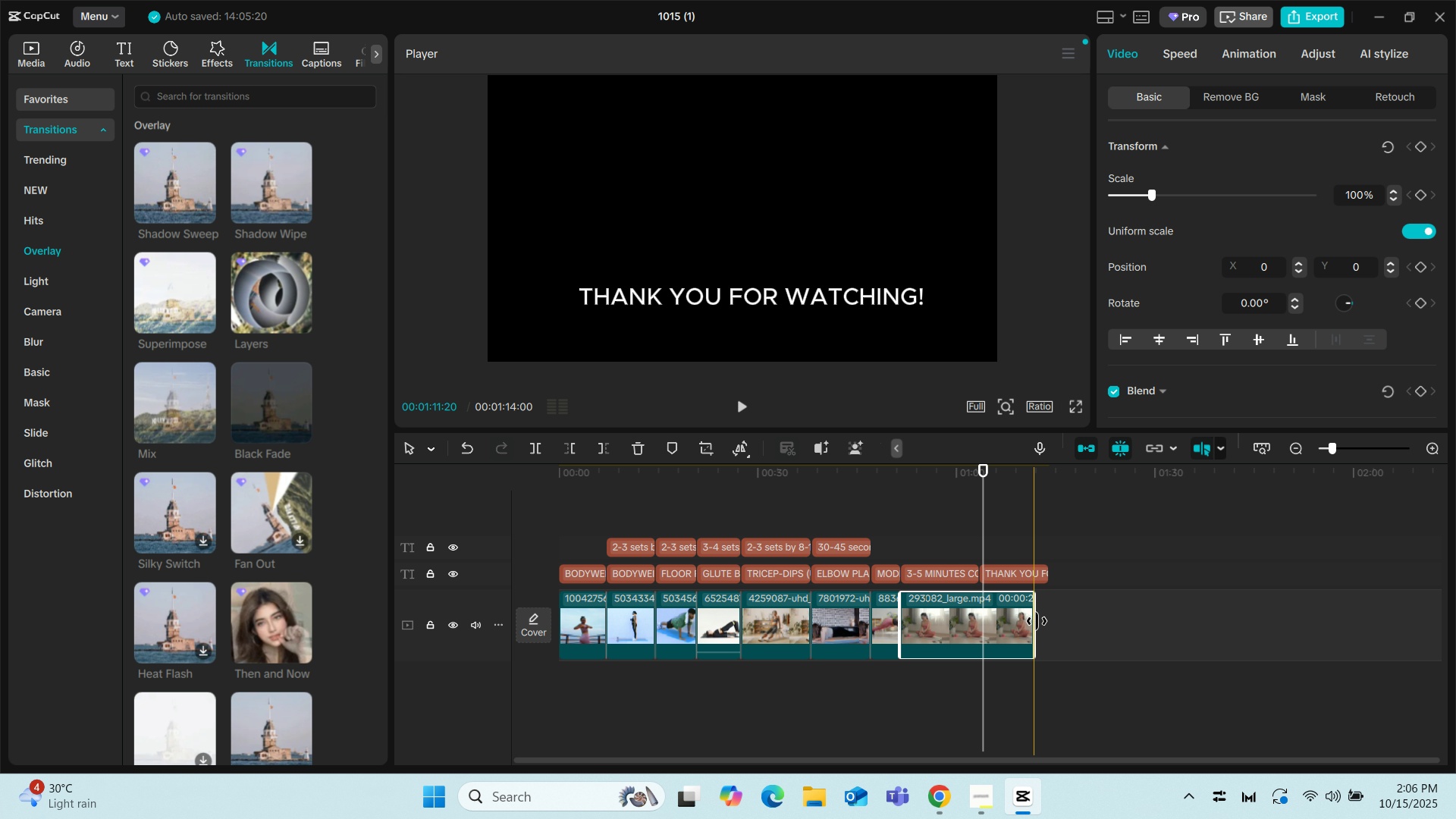 
left_click_drag(start_coordinate=[1037, 621], to_coordinate=[999, 620])
 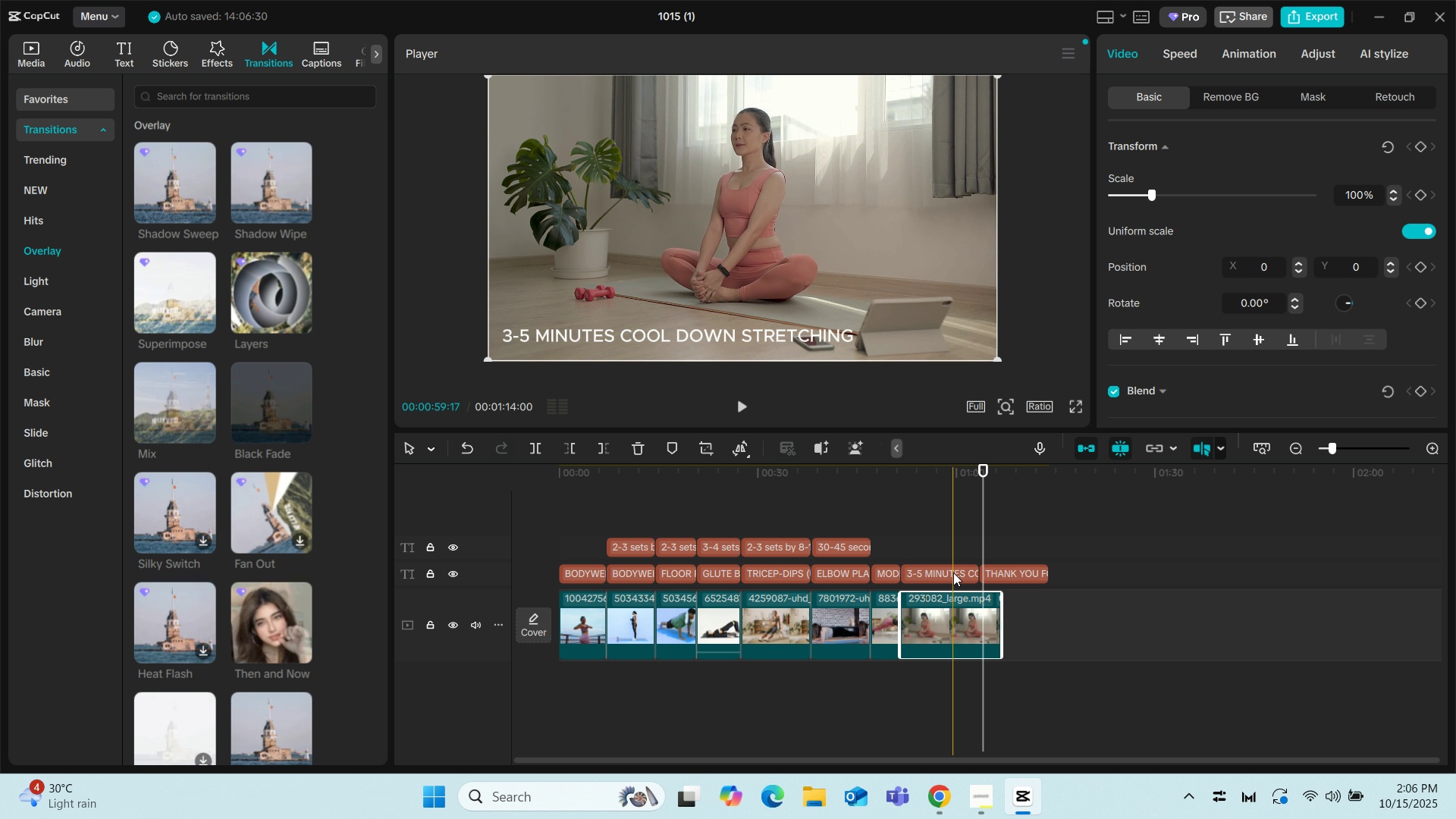 
left_click([953, 573])
 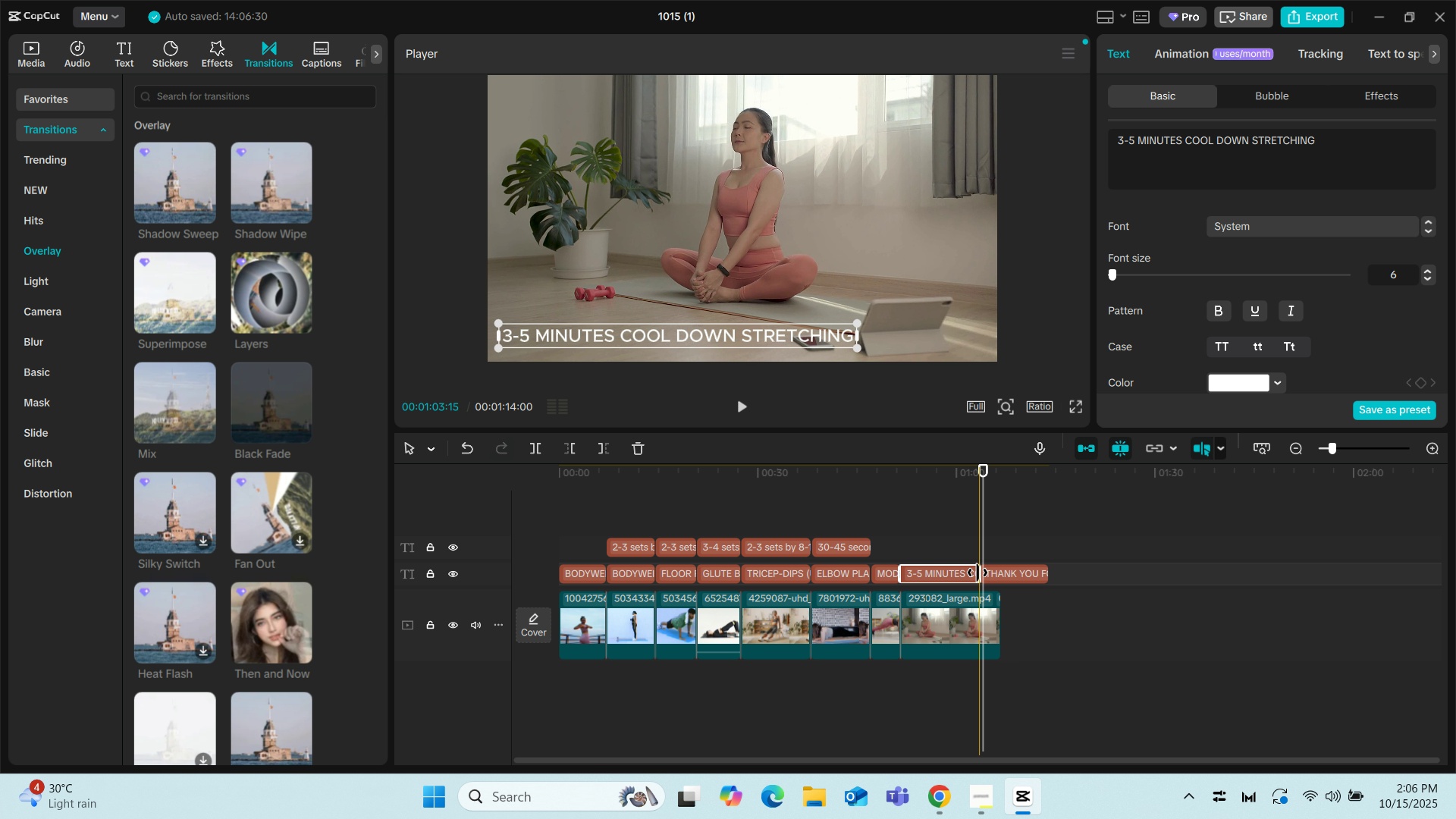 
left_click_drag(start_coordinate=[978, 573], to_coordinate=[946, 574])
 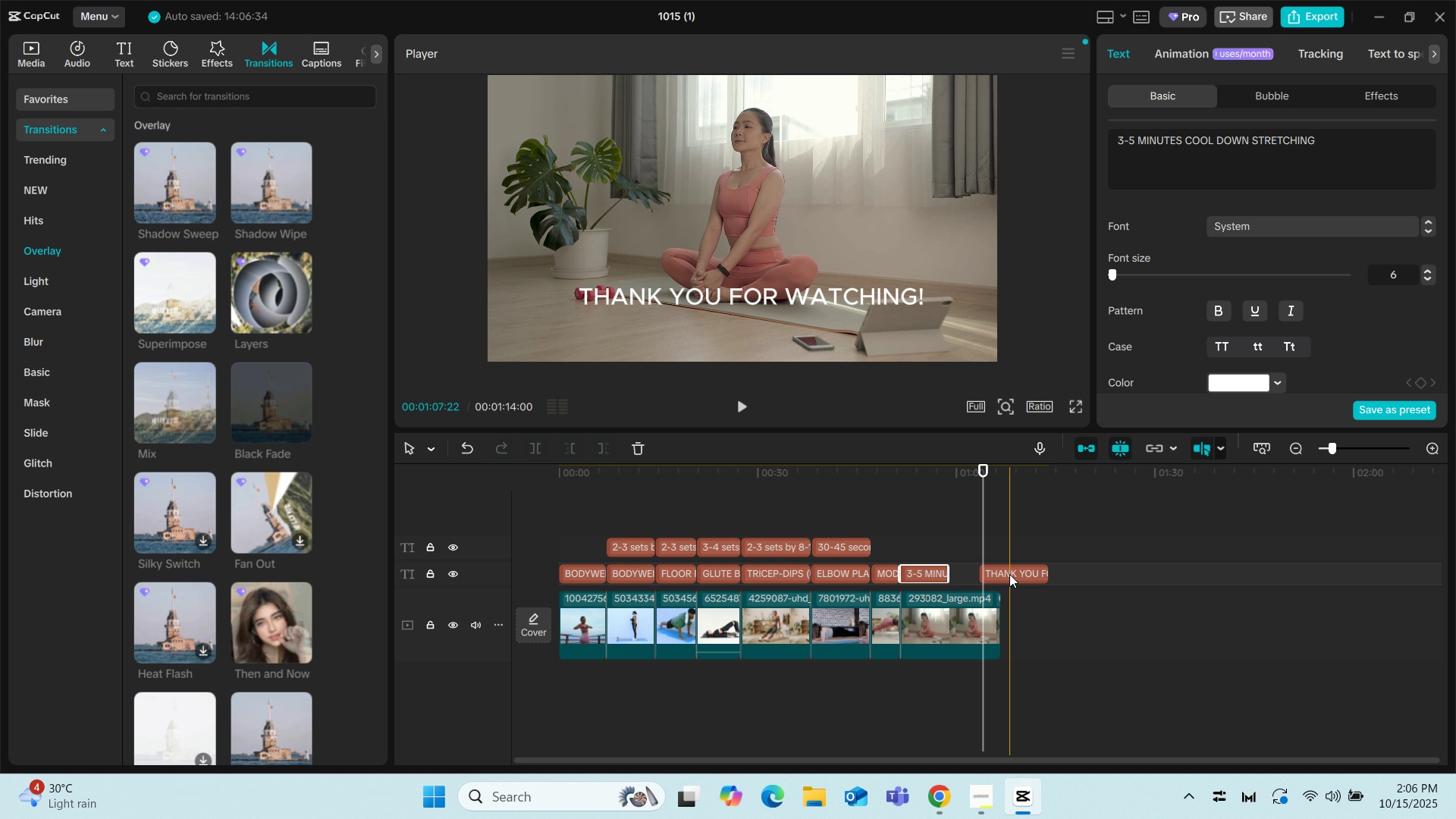 
left_click([1009, 574])
 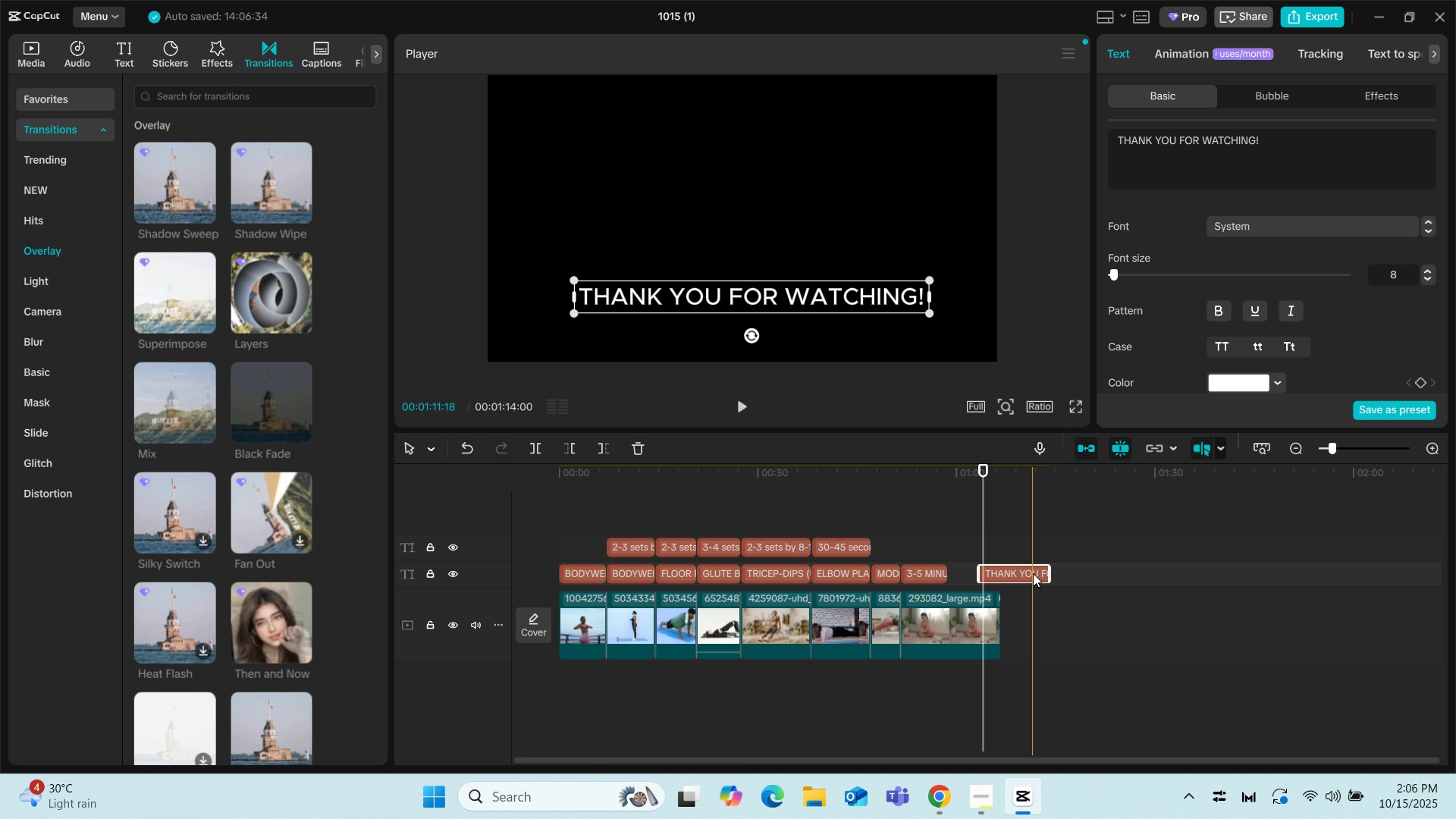 
left_click_drag(start_coordinate=[1028, 571], to_coordinate=[995, 575])
 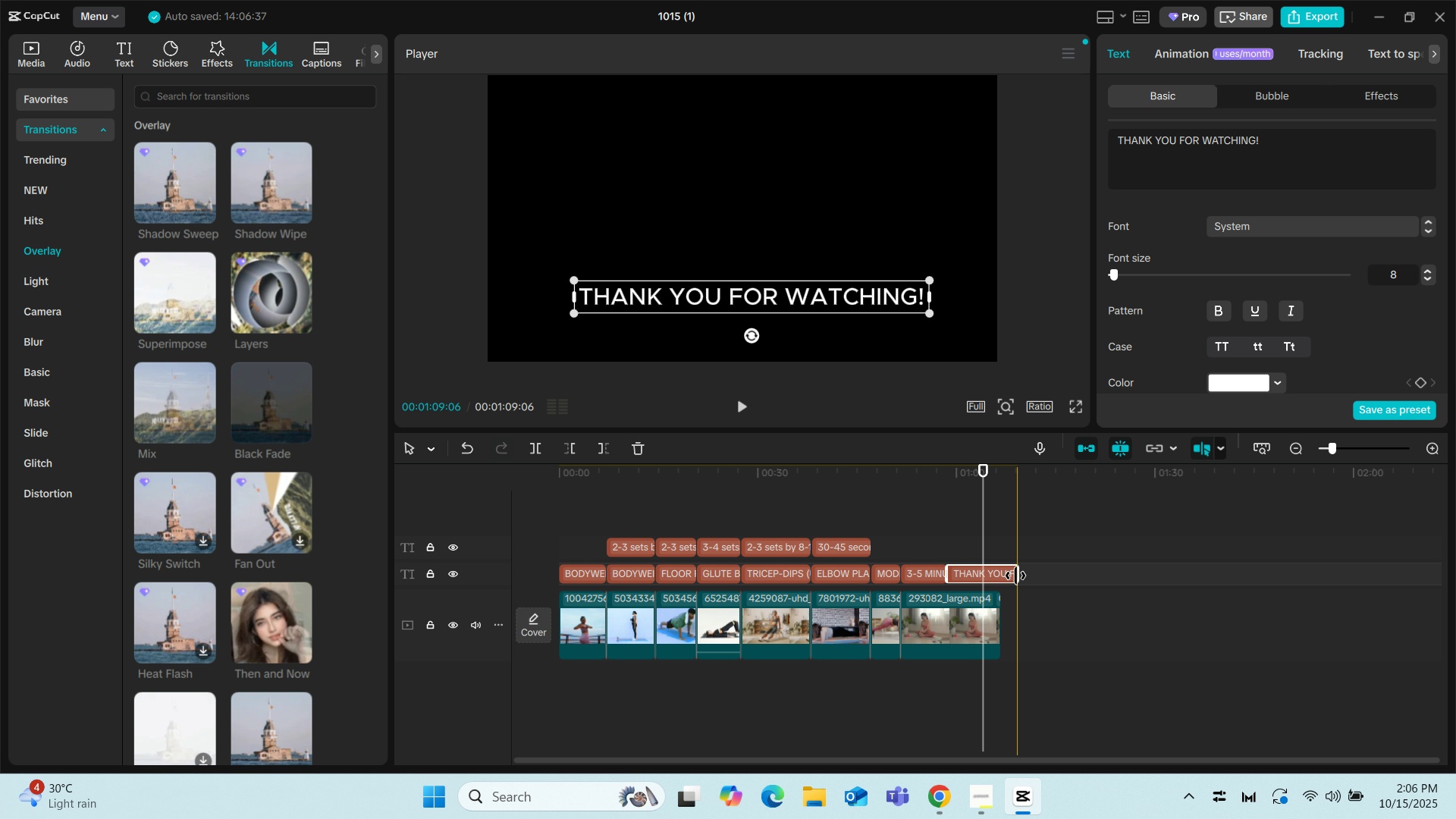 
left_click_drag(start_coordinate=[1015, 576], to_coordinate=[999, 576])
 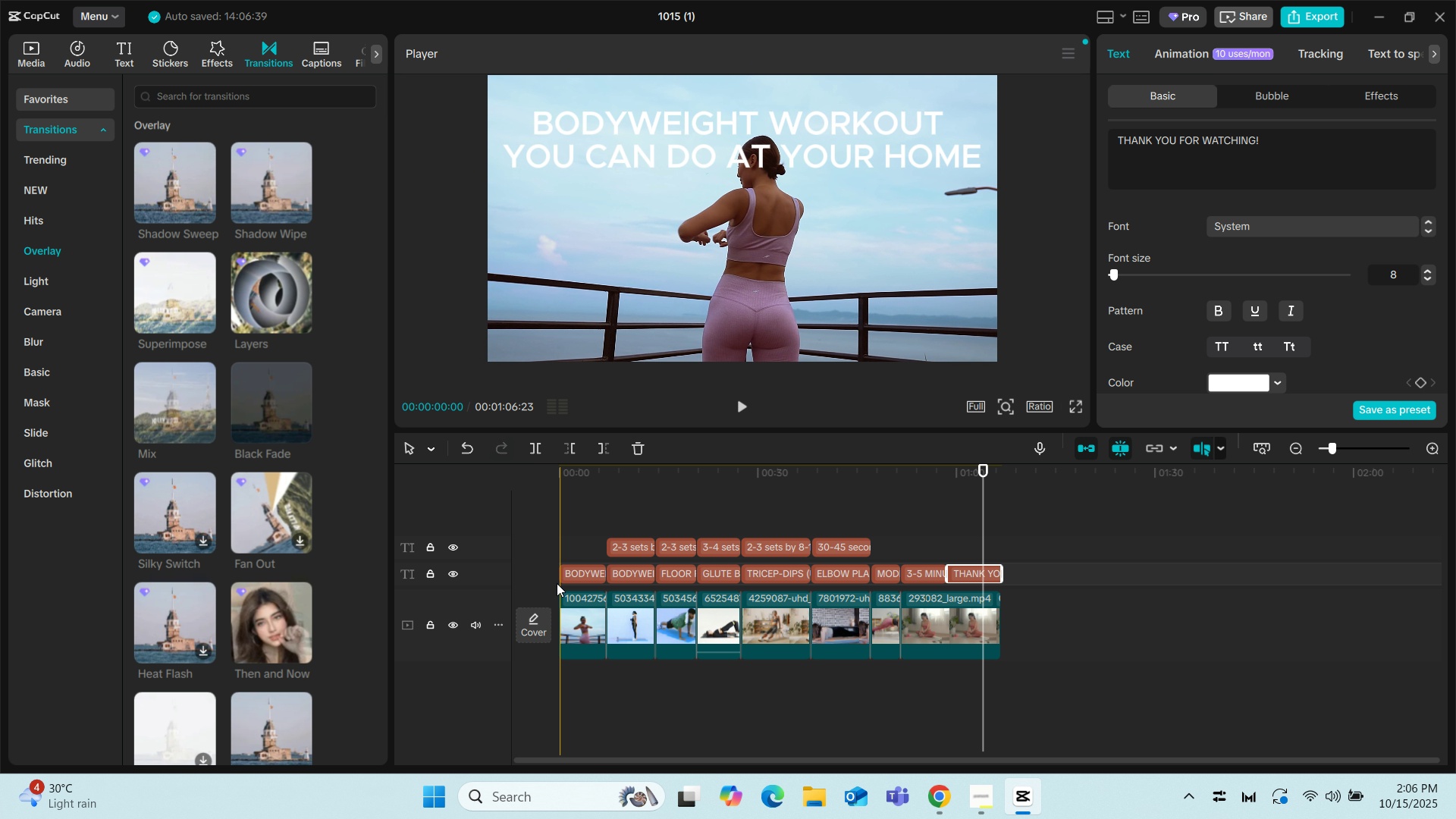 
left_click([561, 535])
 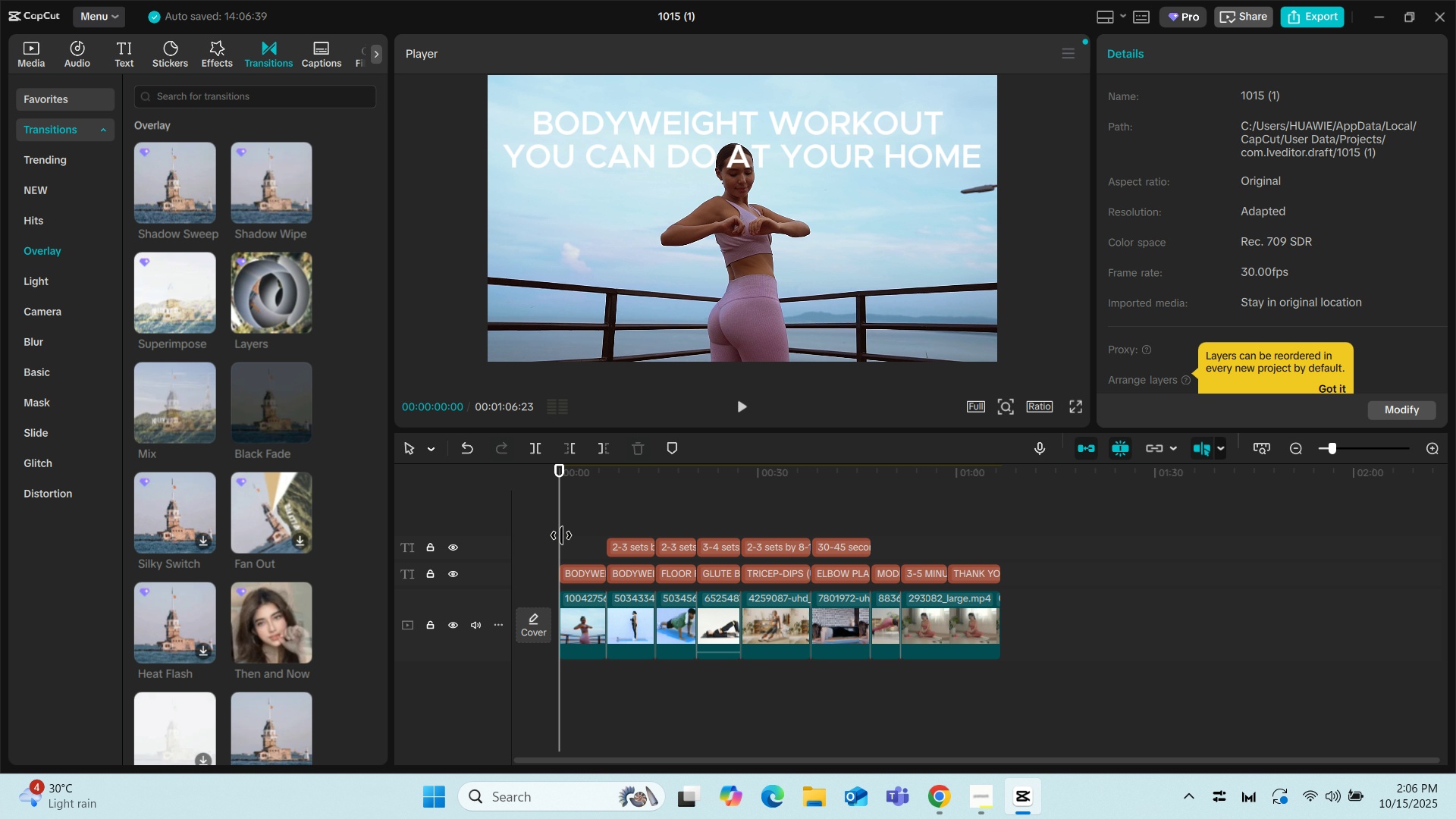 
key(Space)
 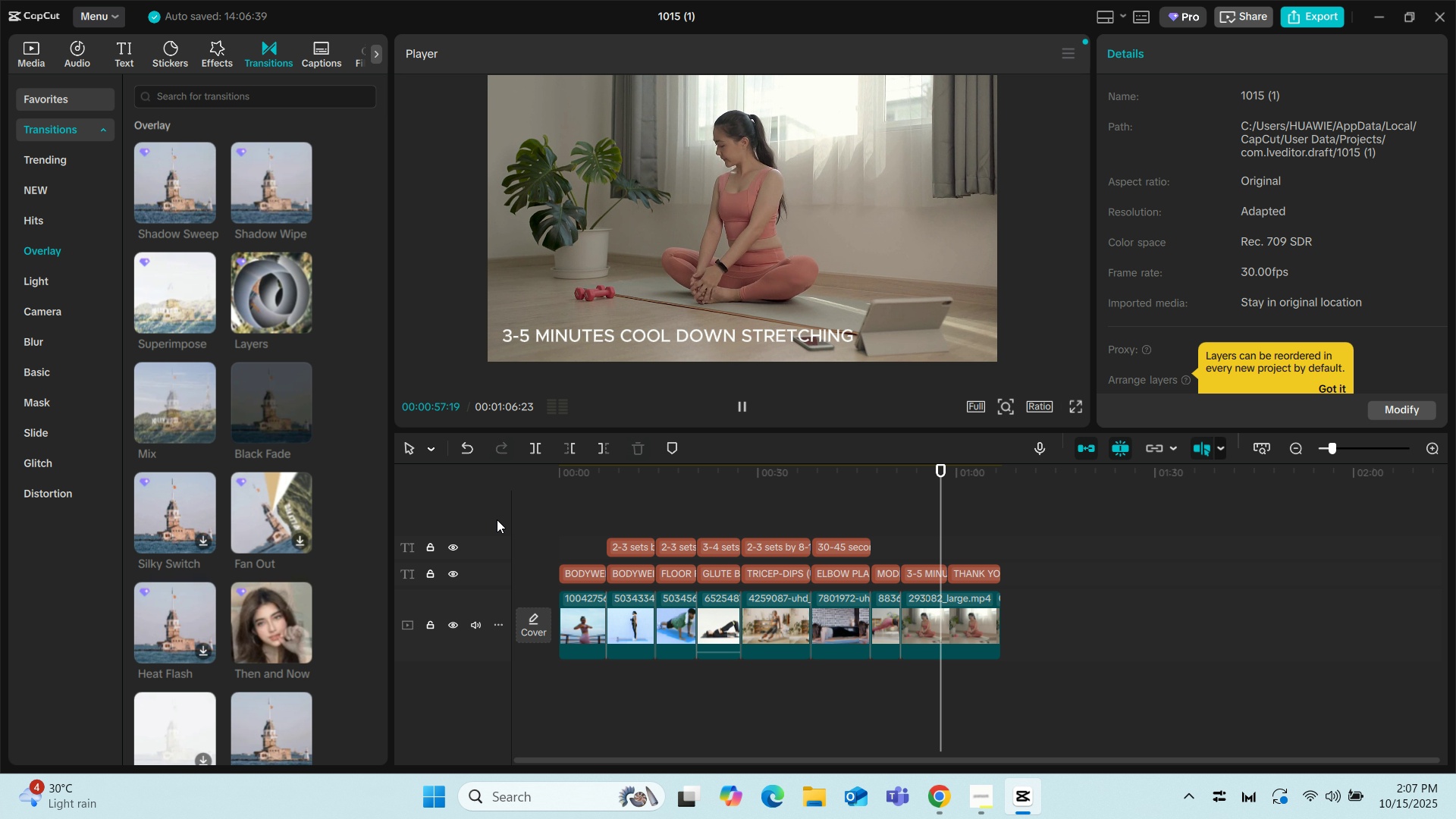 
wait(62.73)
 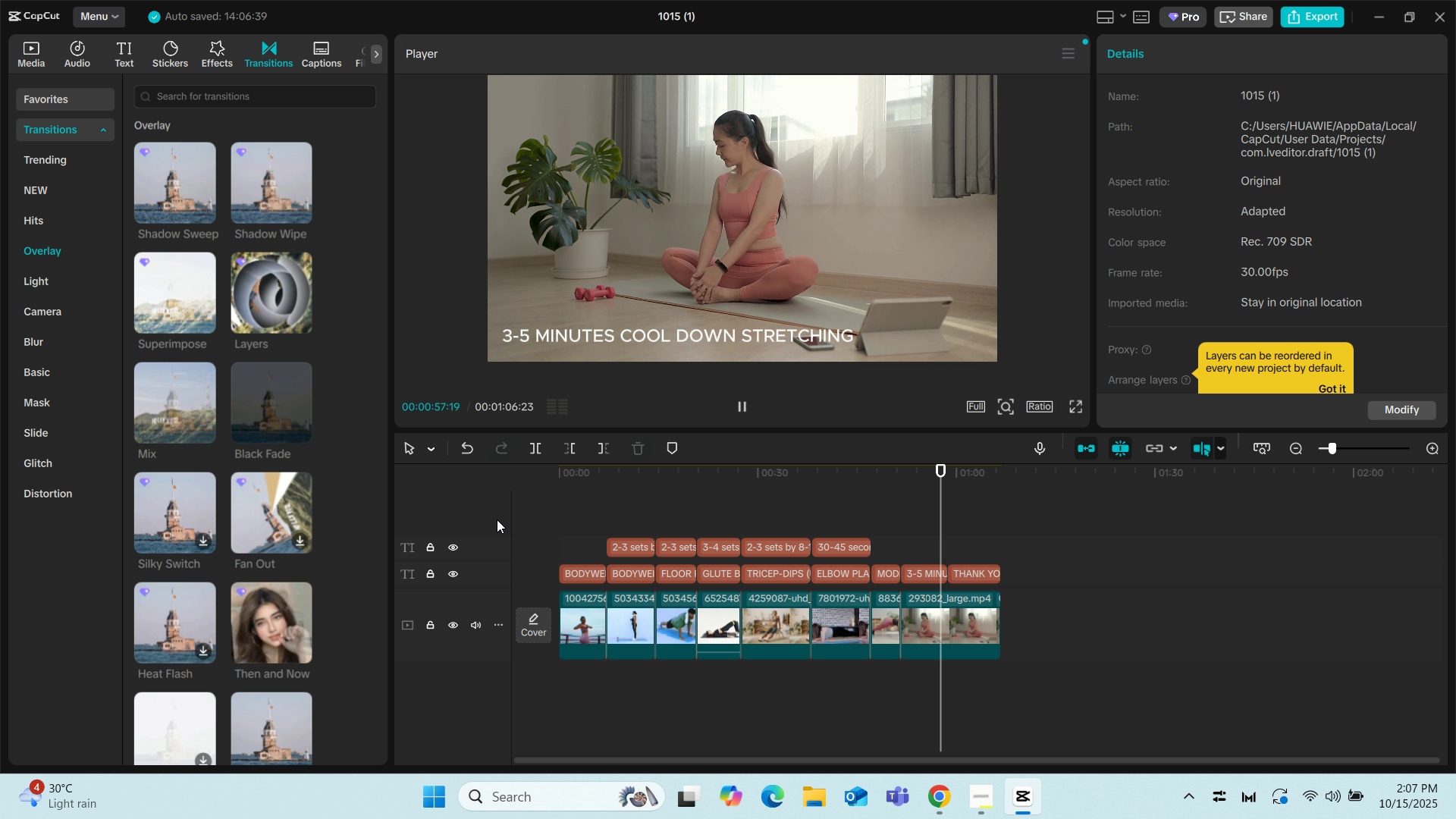 
key(Space)
 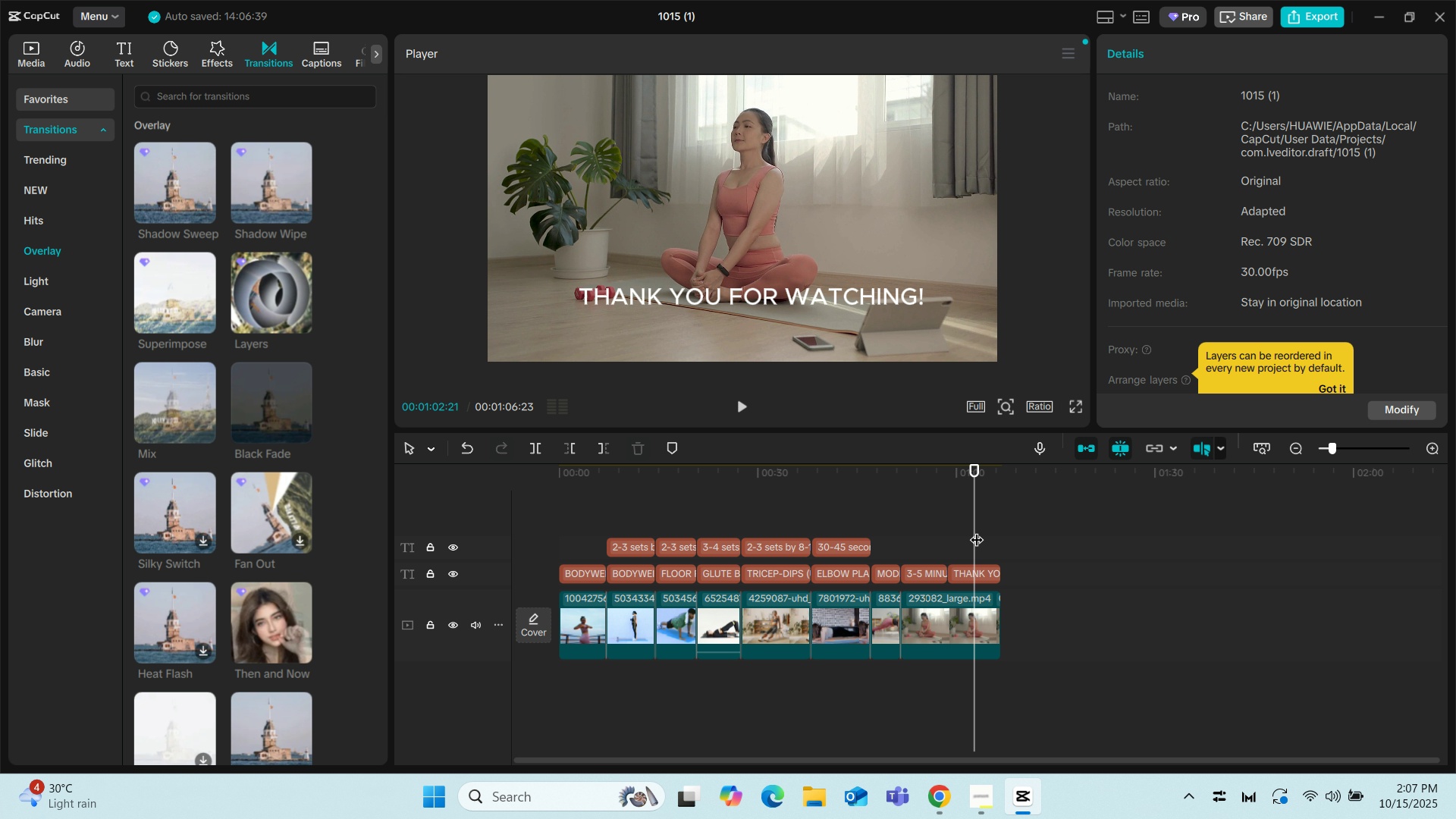 
wait(6.12)
 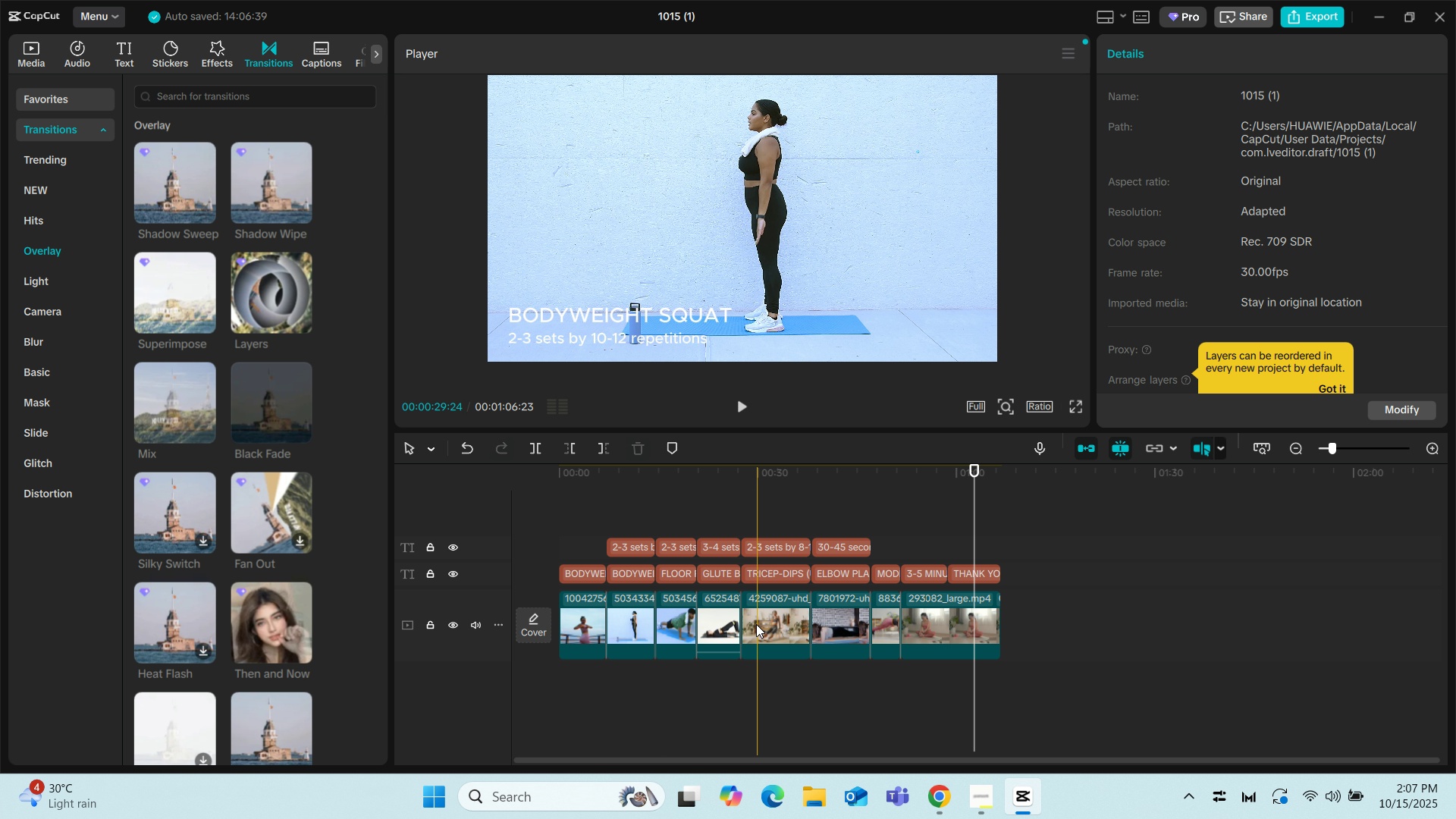 
left_click([963, 629])
 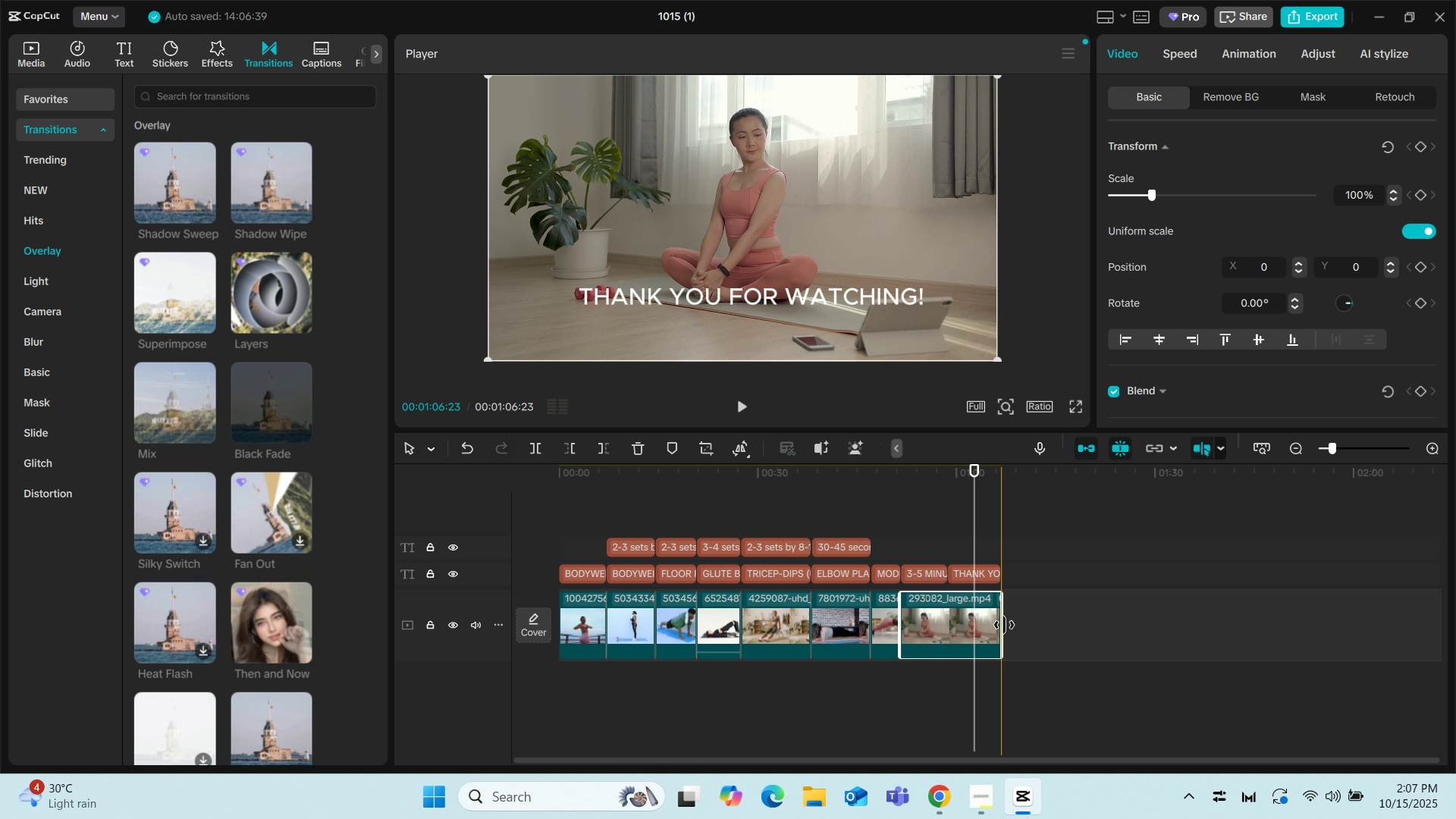 
left_click_drag(start_coordinate=[1004, 625], to_coordinate=[977, 625])
 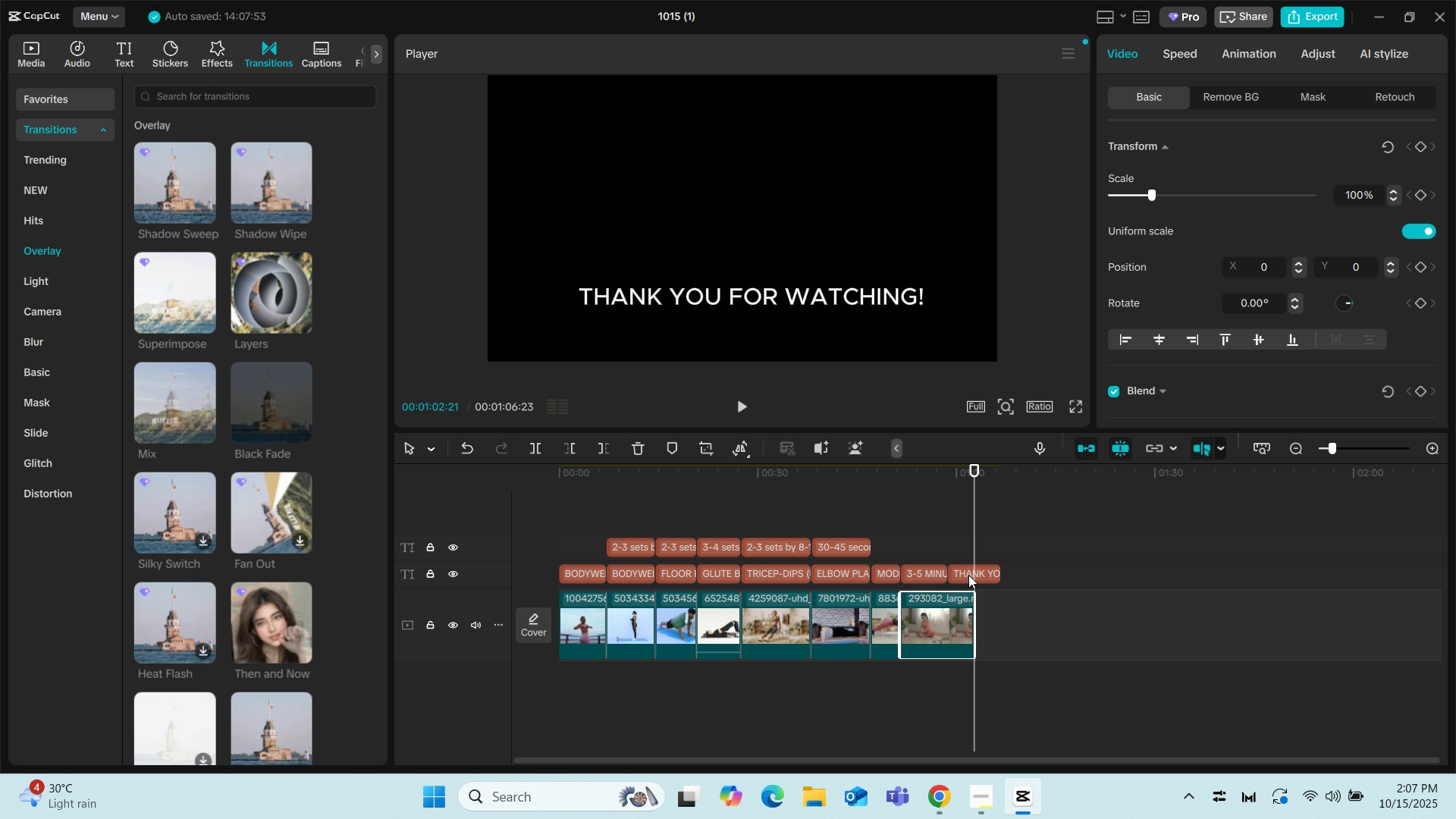 
left_click([968, 575])
 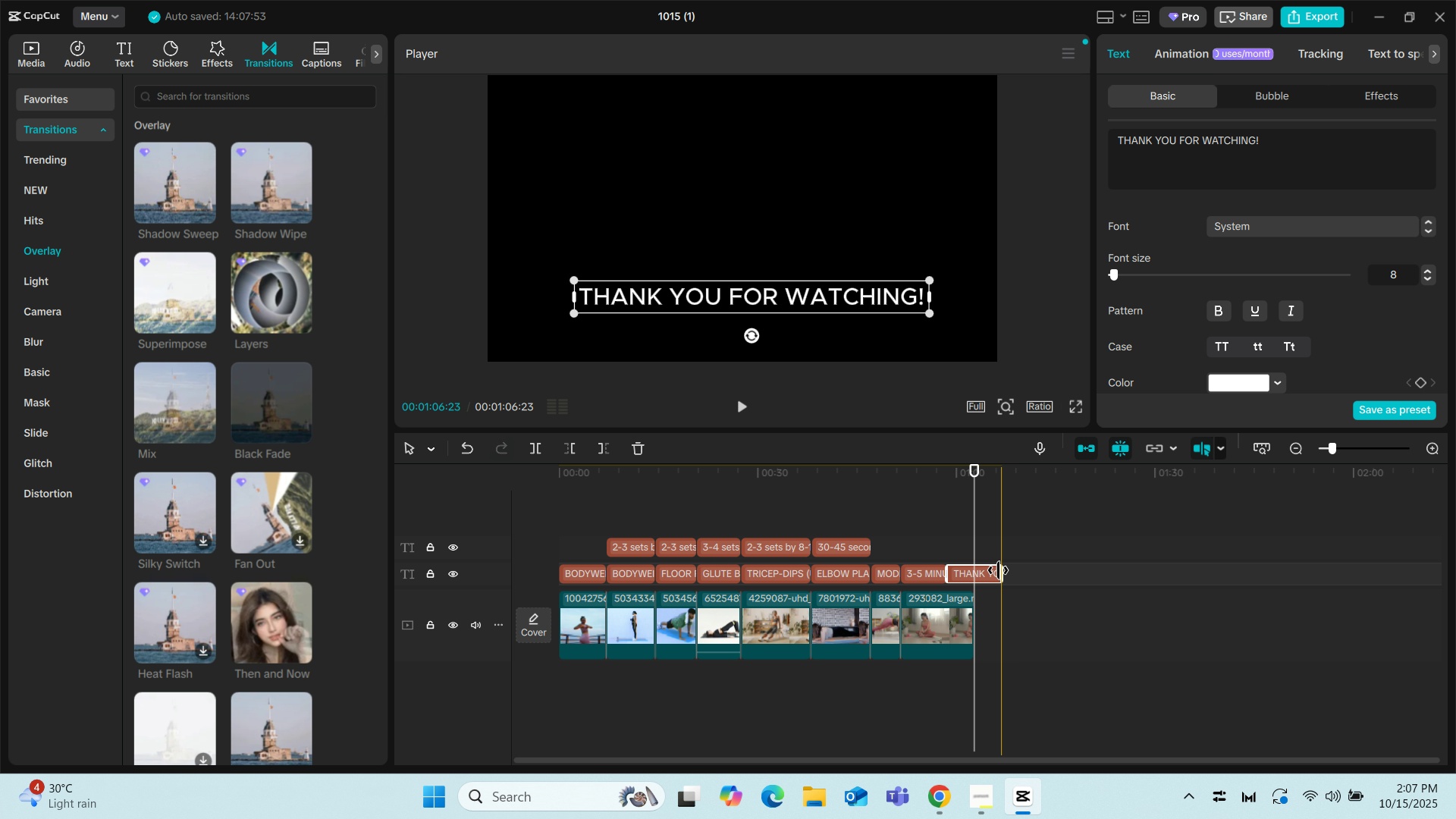 
left_click_drag(start_coordinate=[998, 570], to_coordinate=[974, 570])
 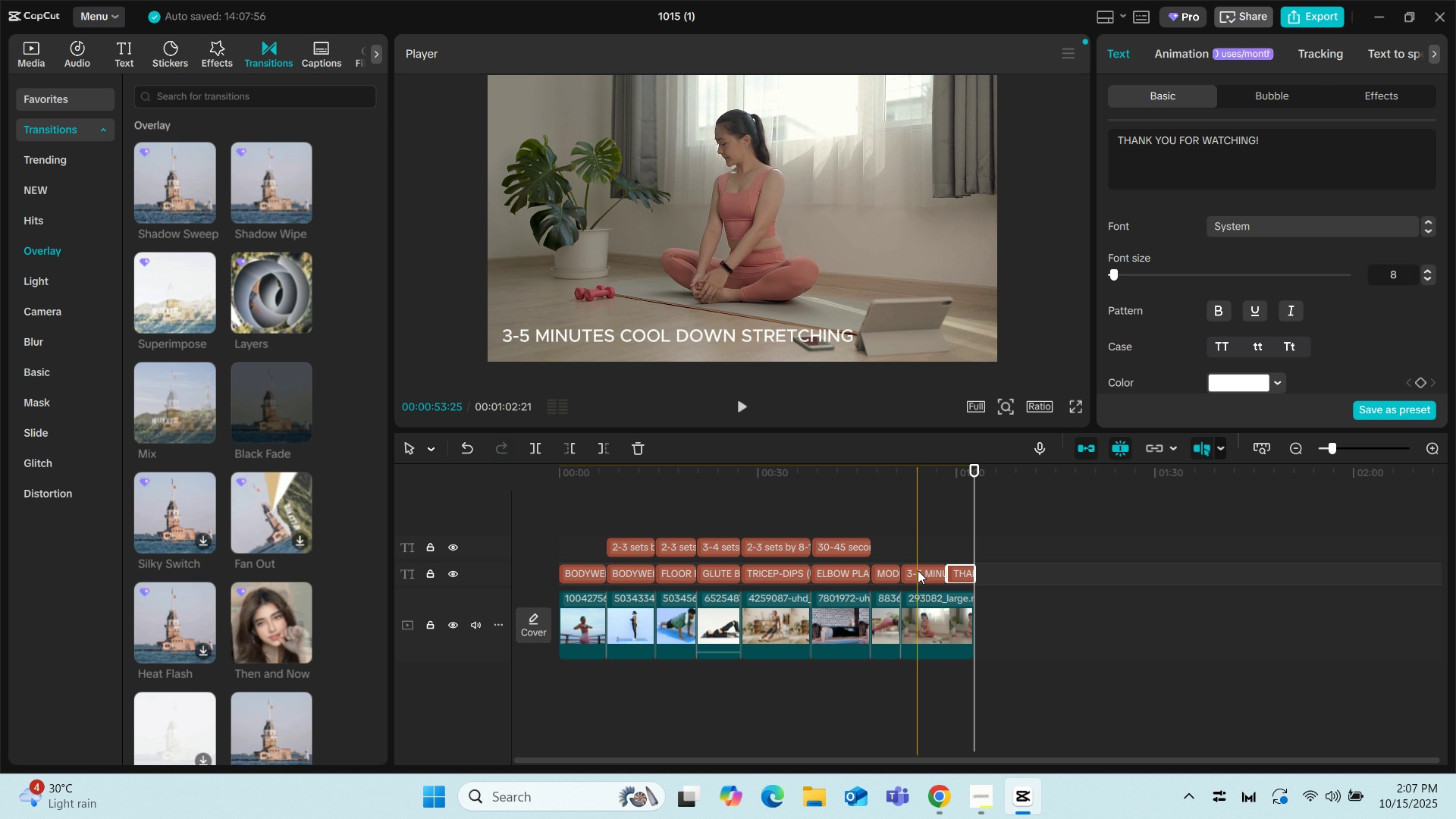 
left_click([918, 570])
 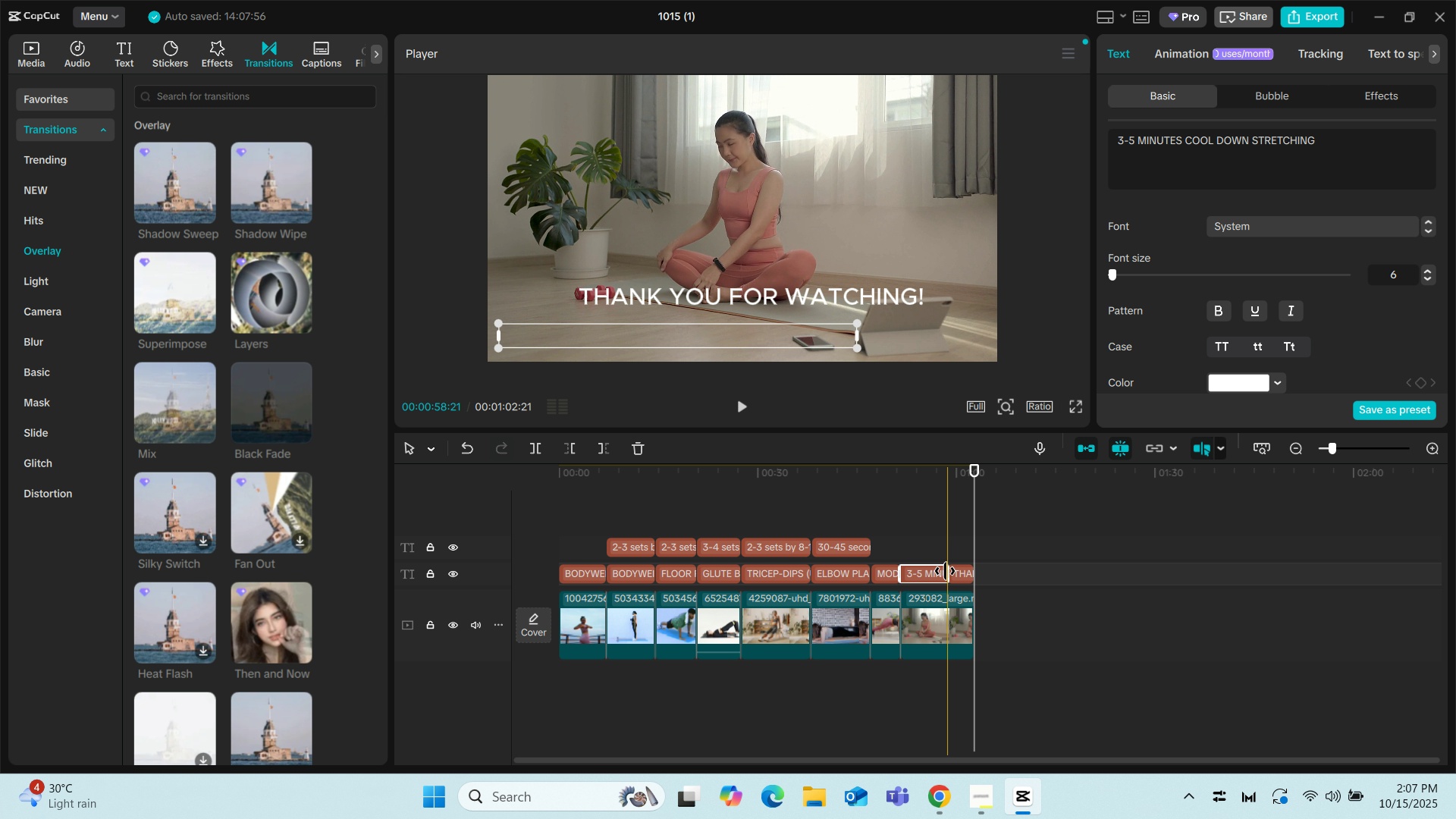 
left_click_drag(start_coordinate=[945, 571], to_coordinate=[937, 572])
 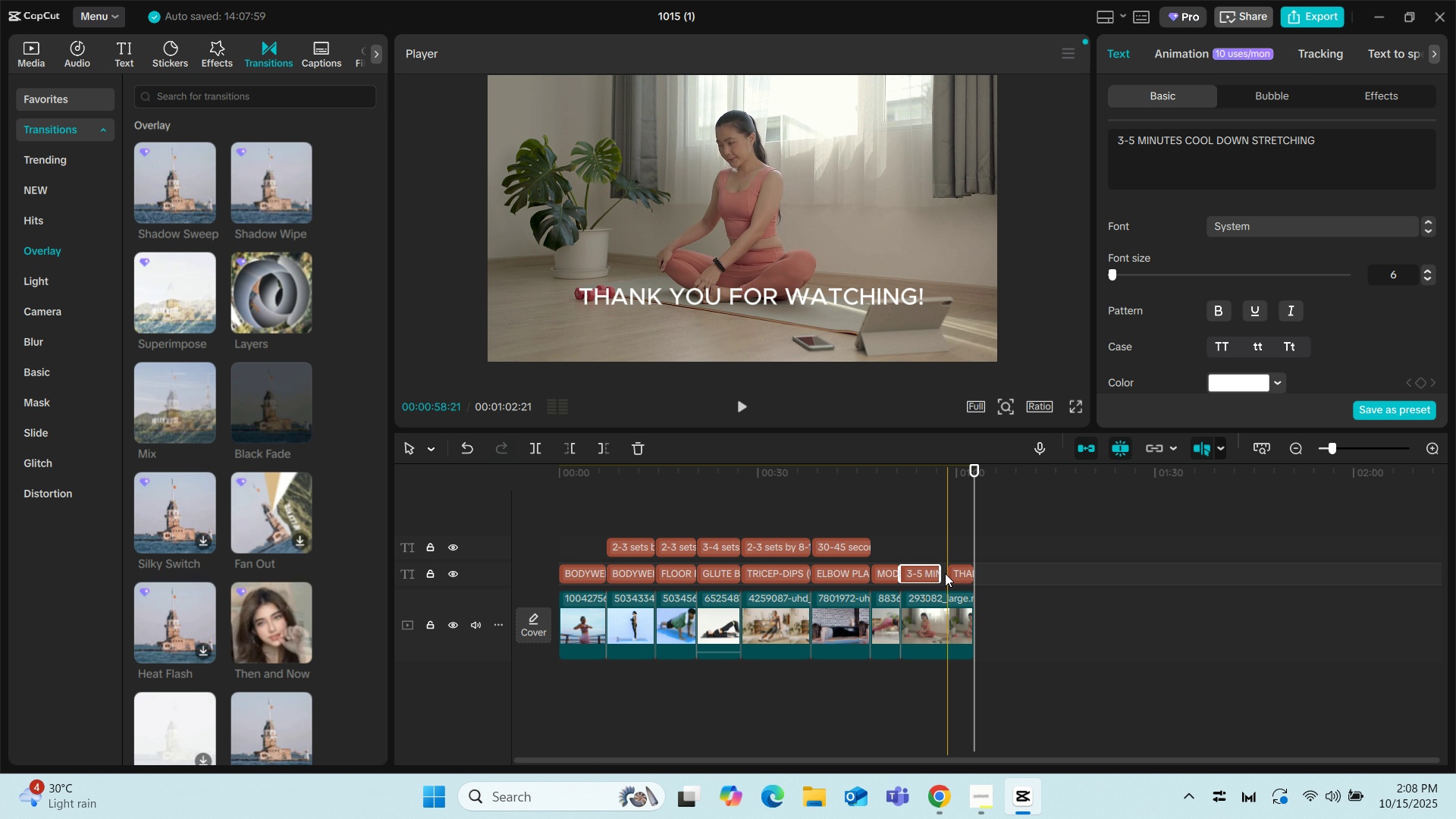 
left_click_drag(start_coordinate=[941, 573], to_coordinate=[934, 574])
 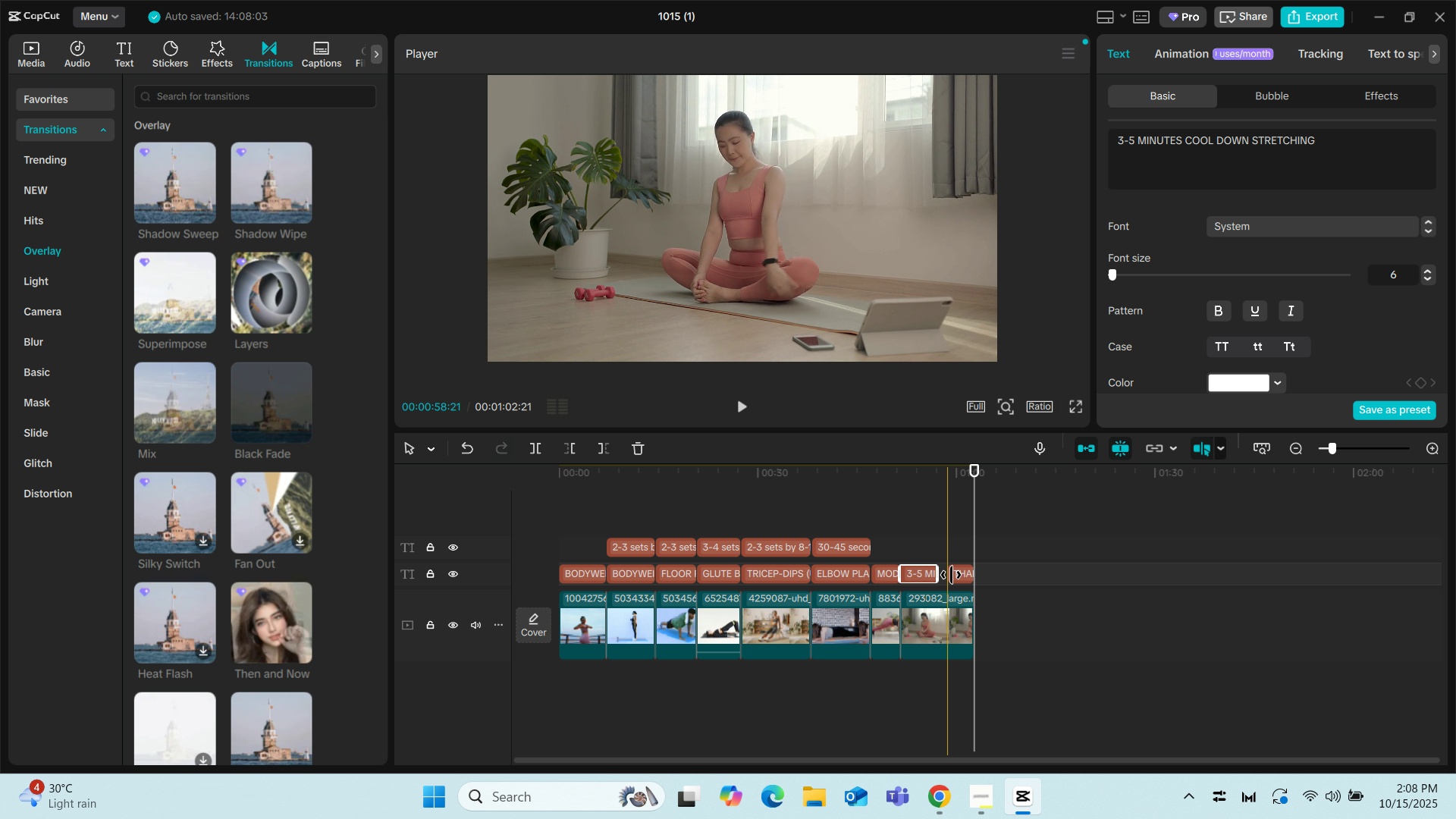 
left_click([951, 575])
 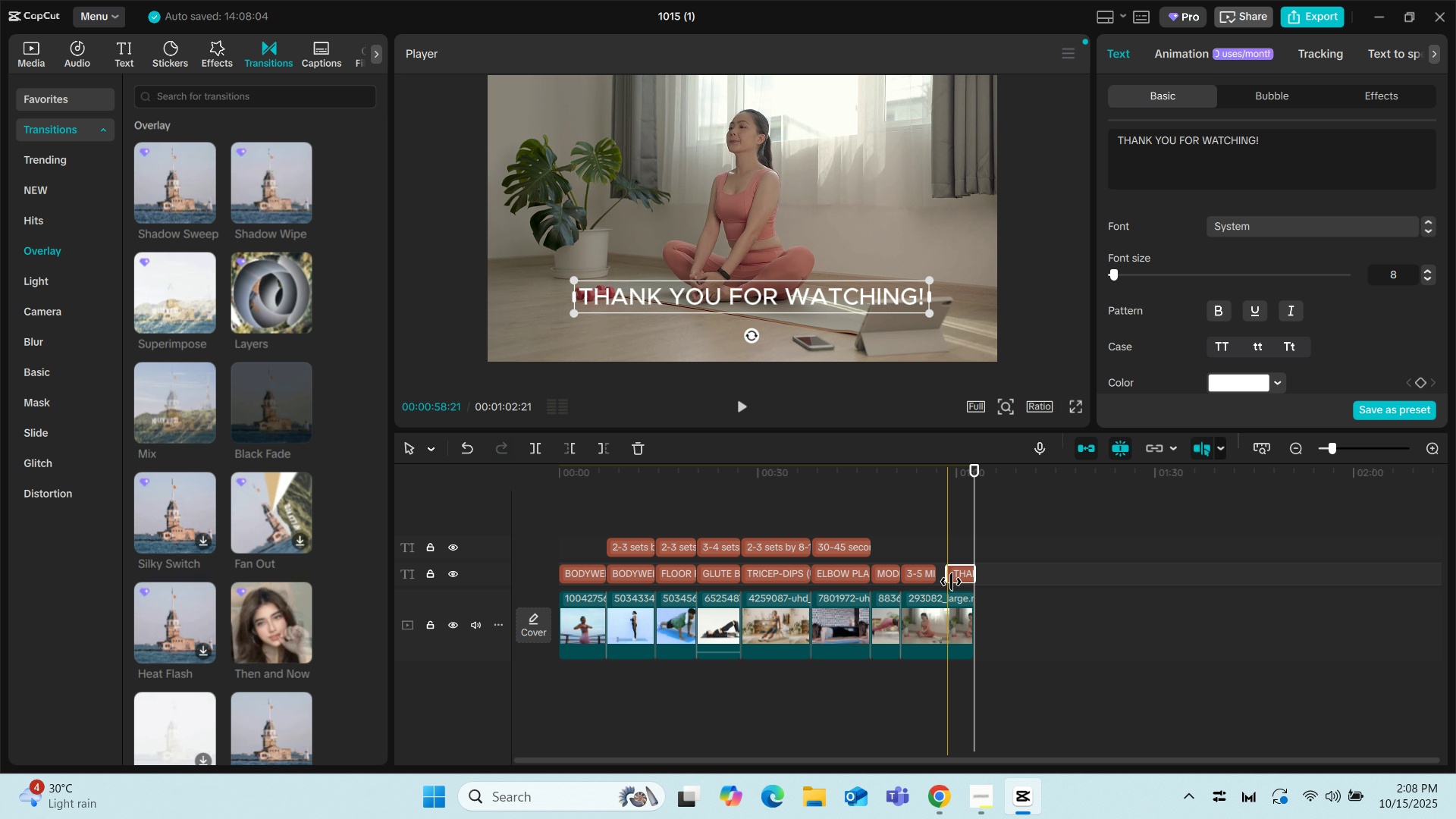 
left_click_drag(start_coordinate=[951, 582], to_coordinate=[940, 581])
 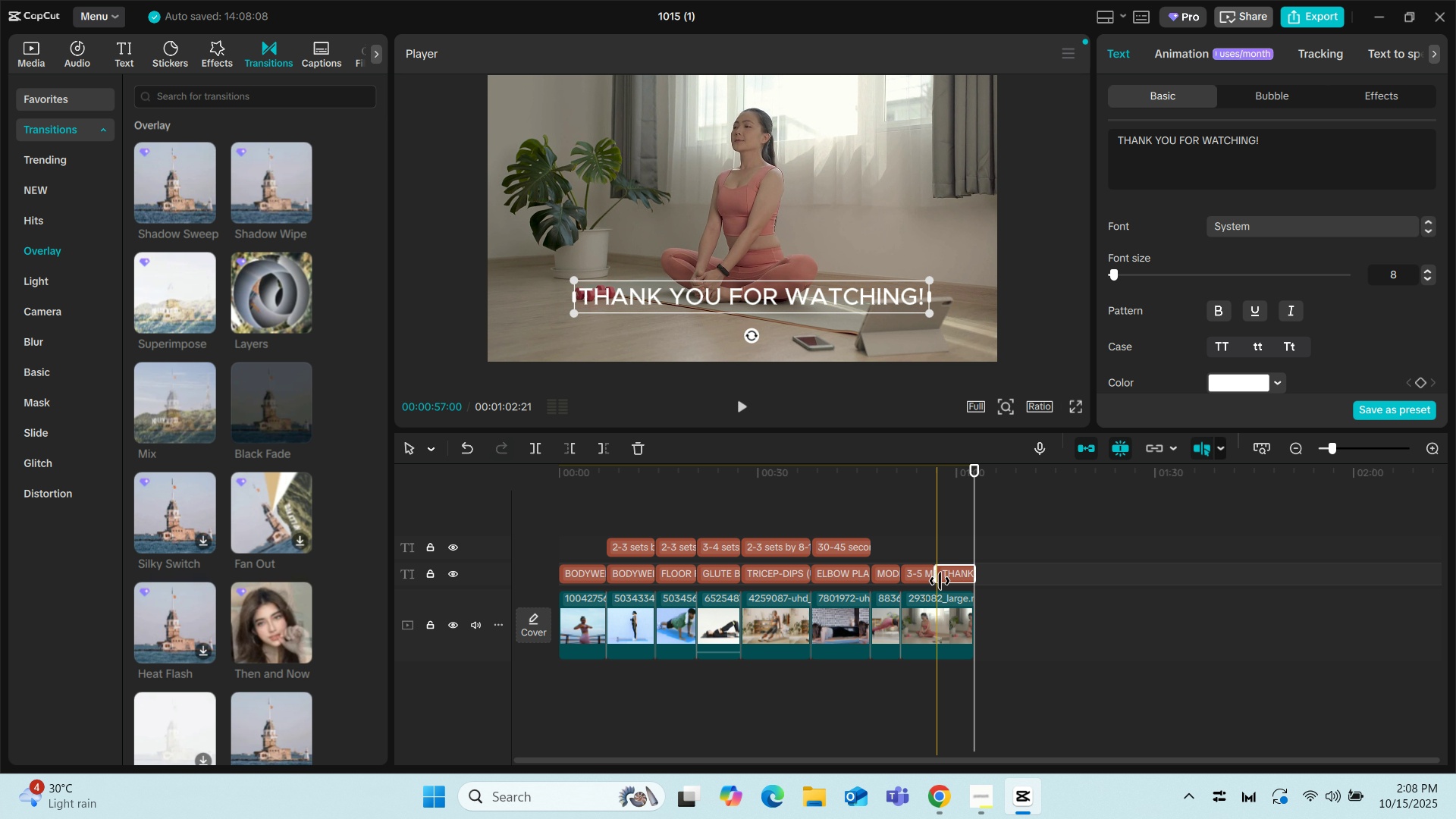 
left_click_drag(start_coordinate=[940, 581], to_coordinate=[942, 585])
 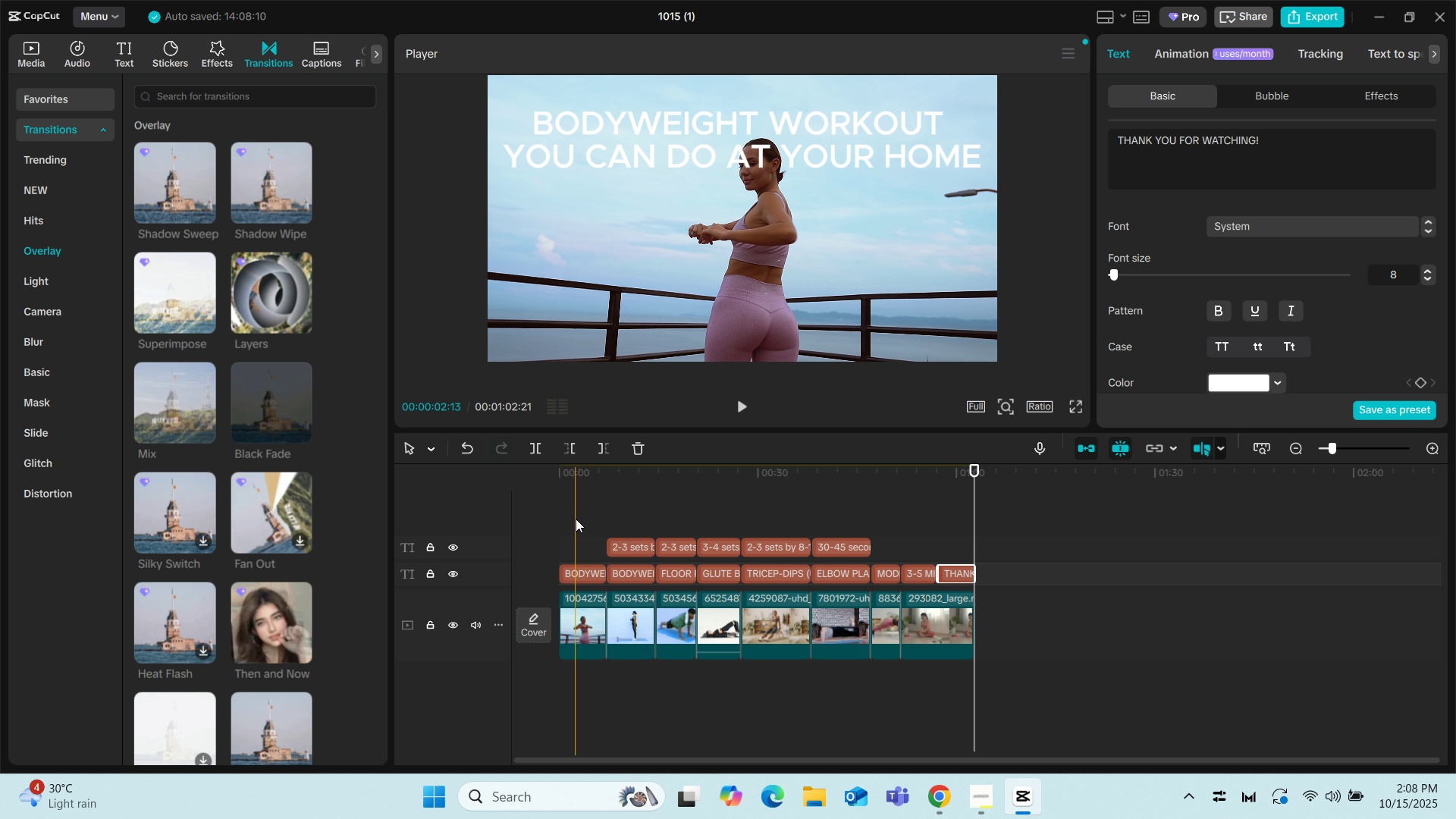 
left_click([552, 519])
 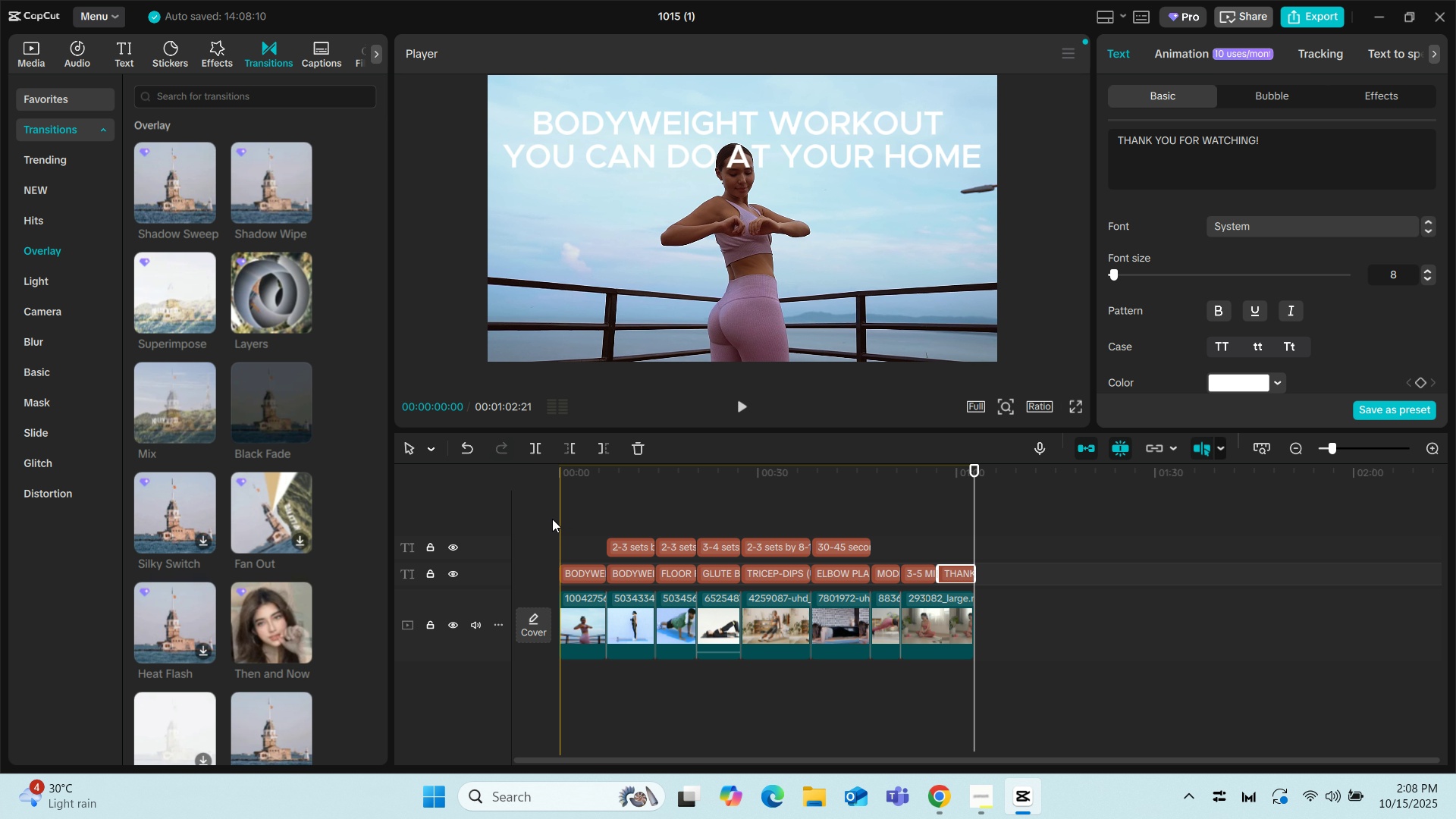 
key(Space)
 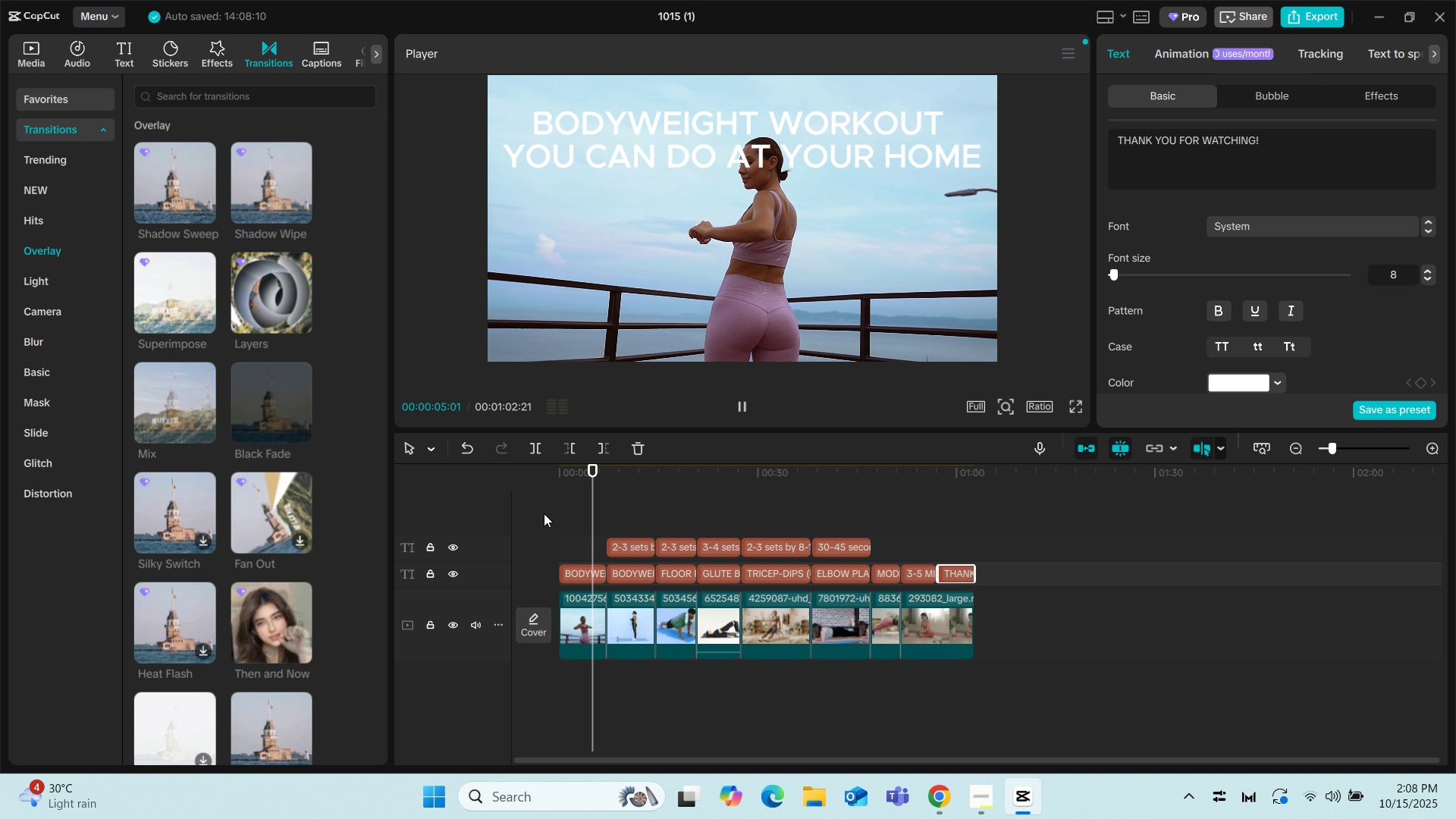 
wait(10.13)
 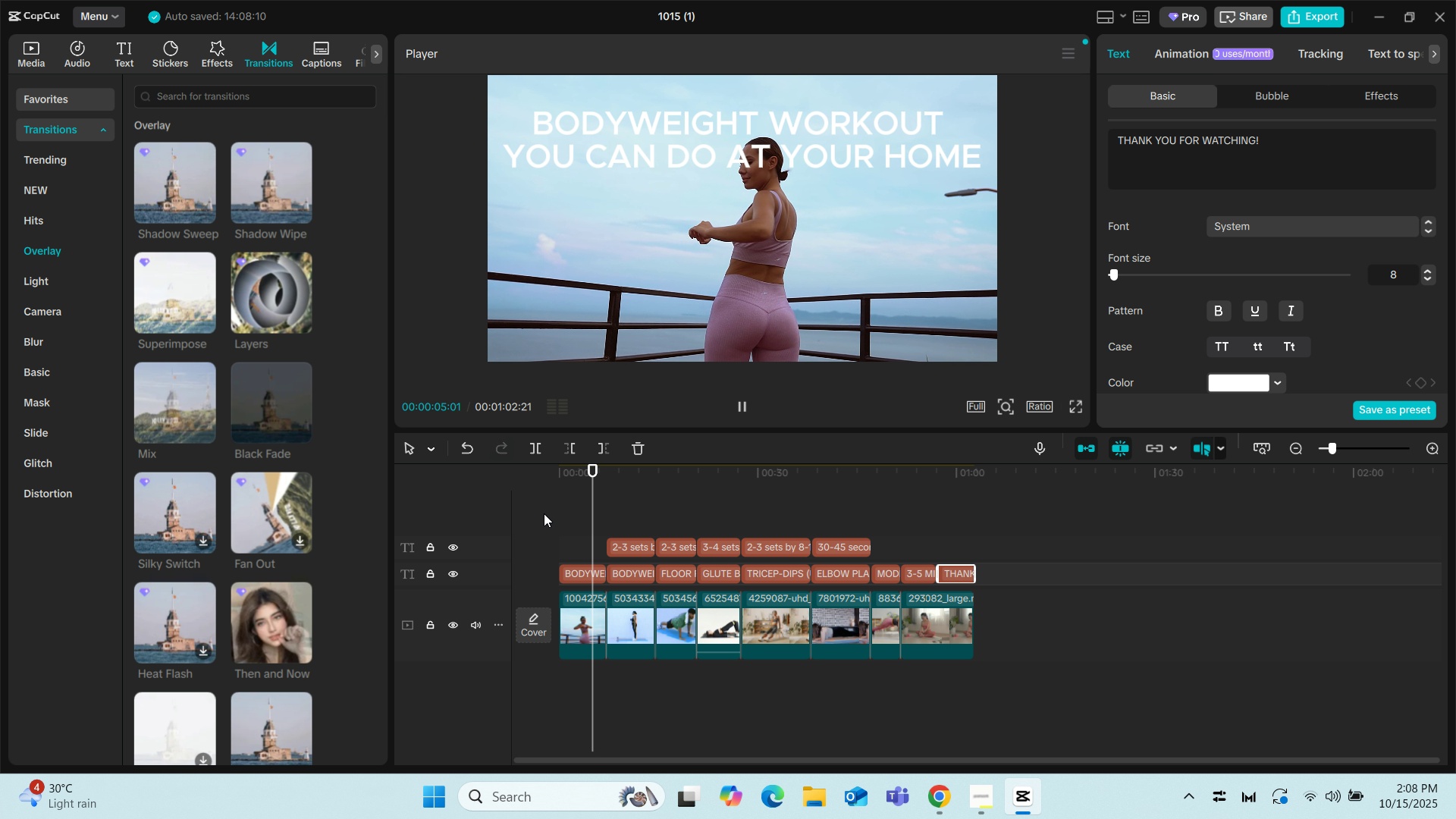 
key(Space)
 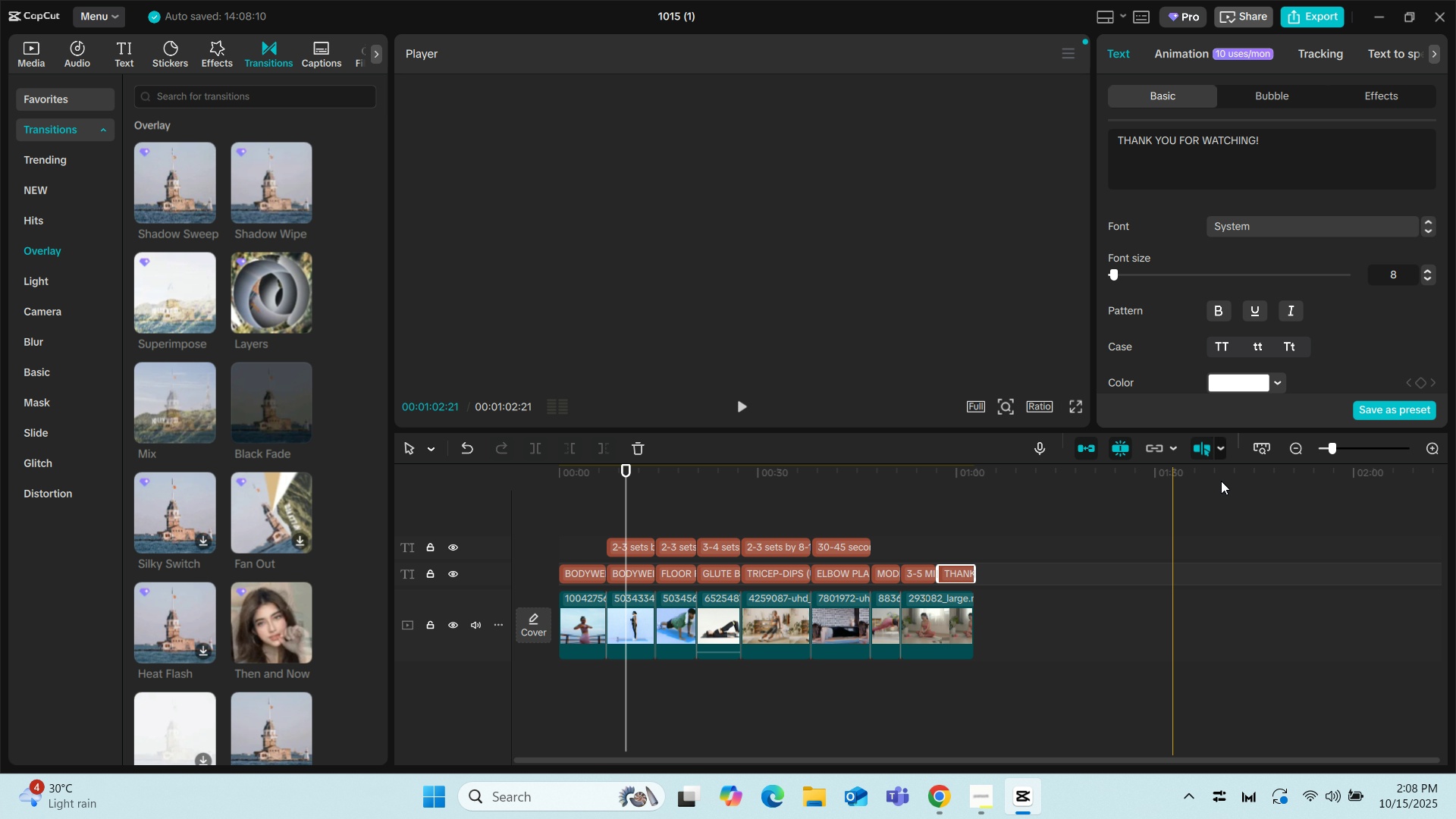 
wait(6.56)
 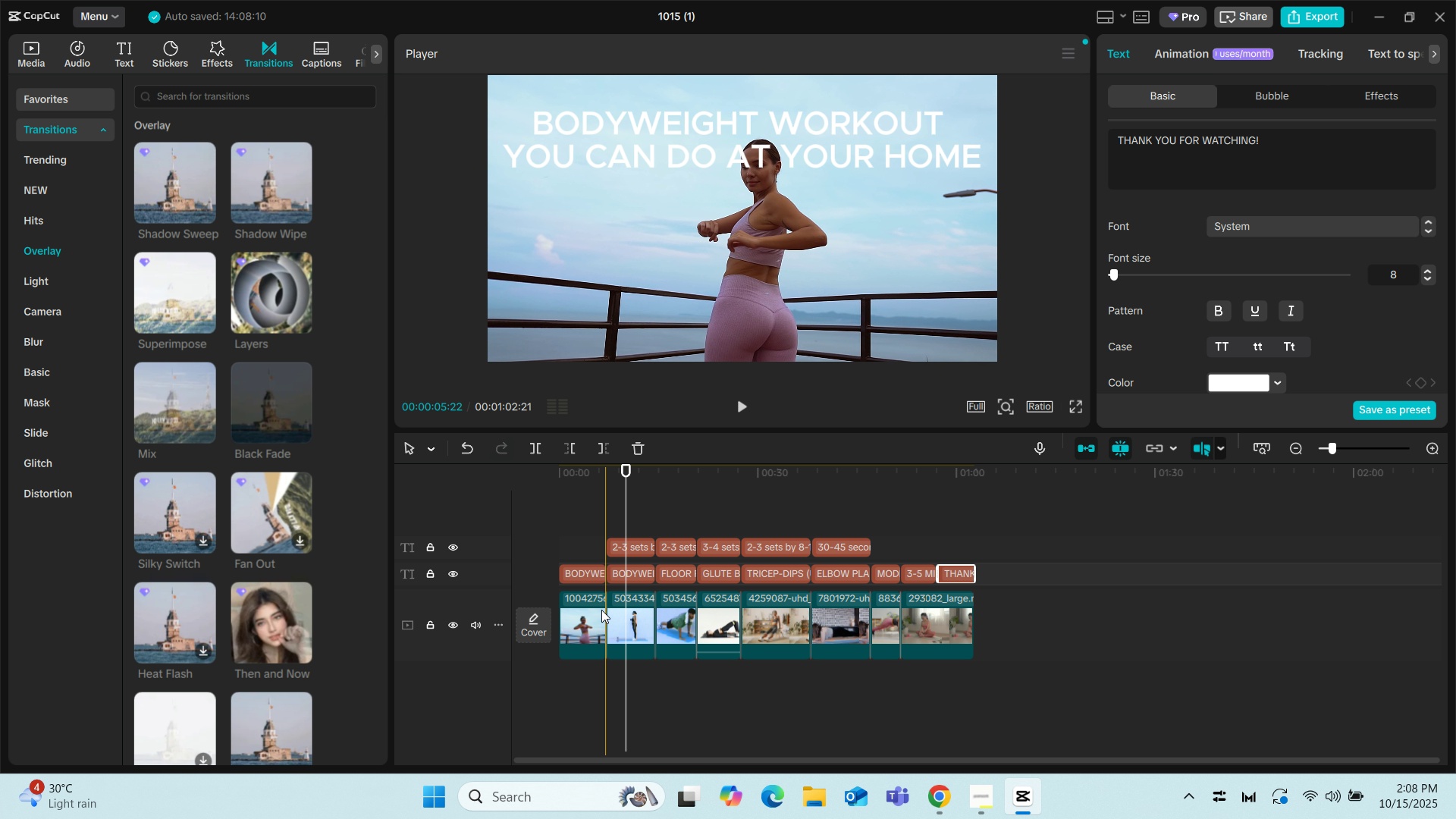 
double_click([1431, 447])
 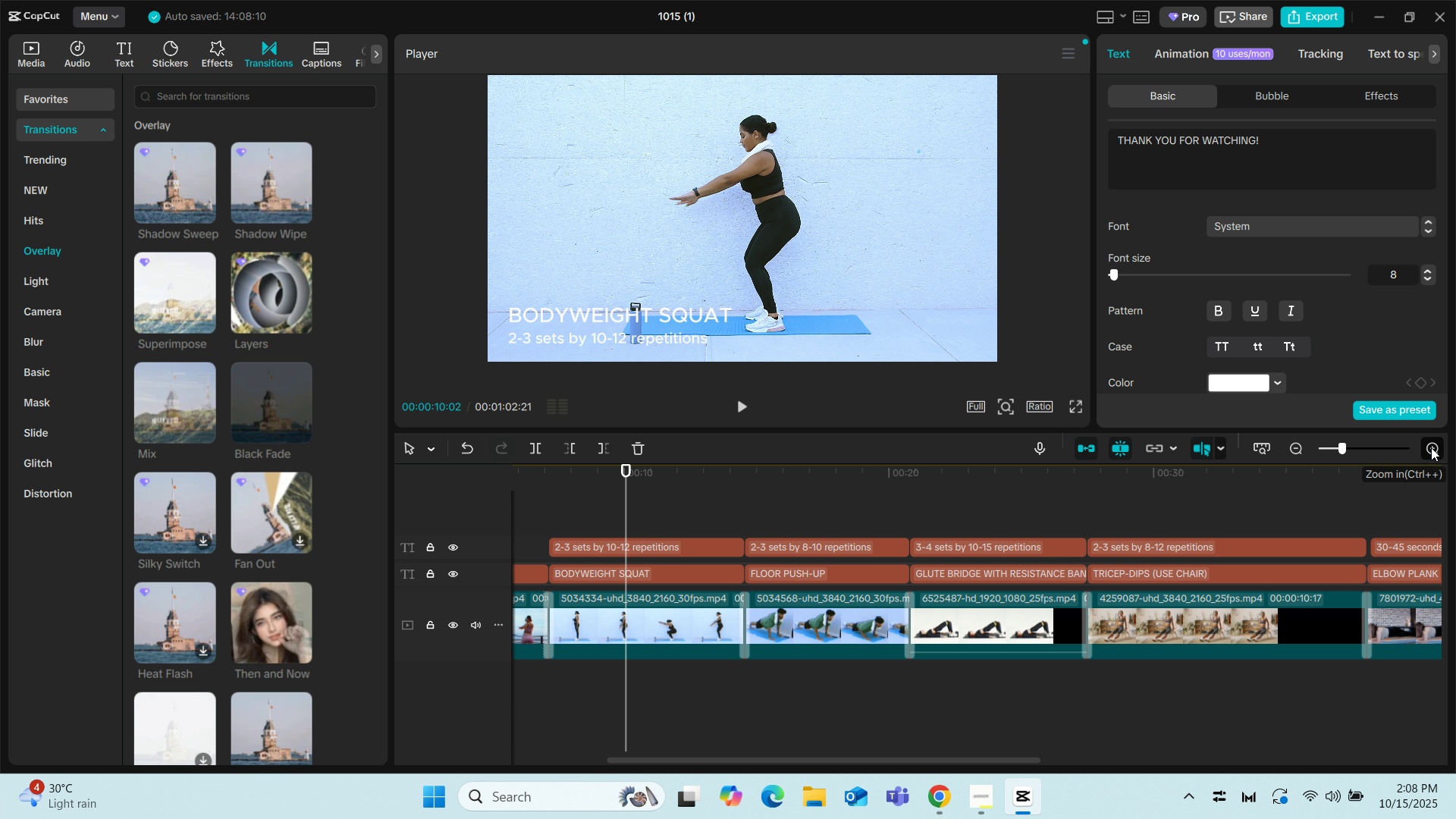 
triple_click([1431, 447])
 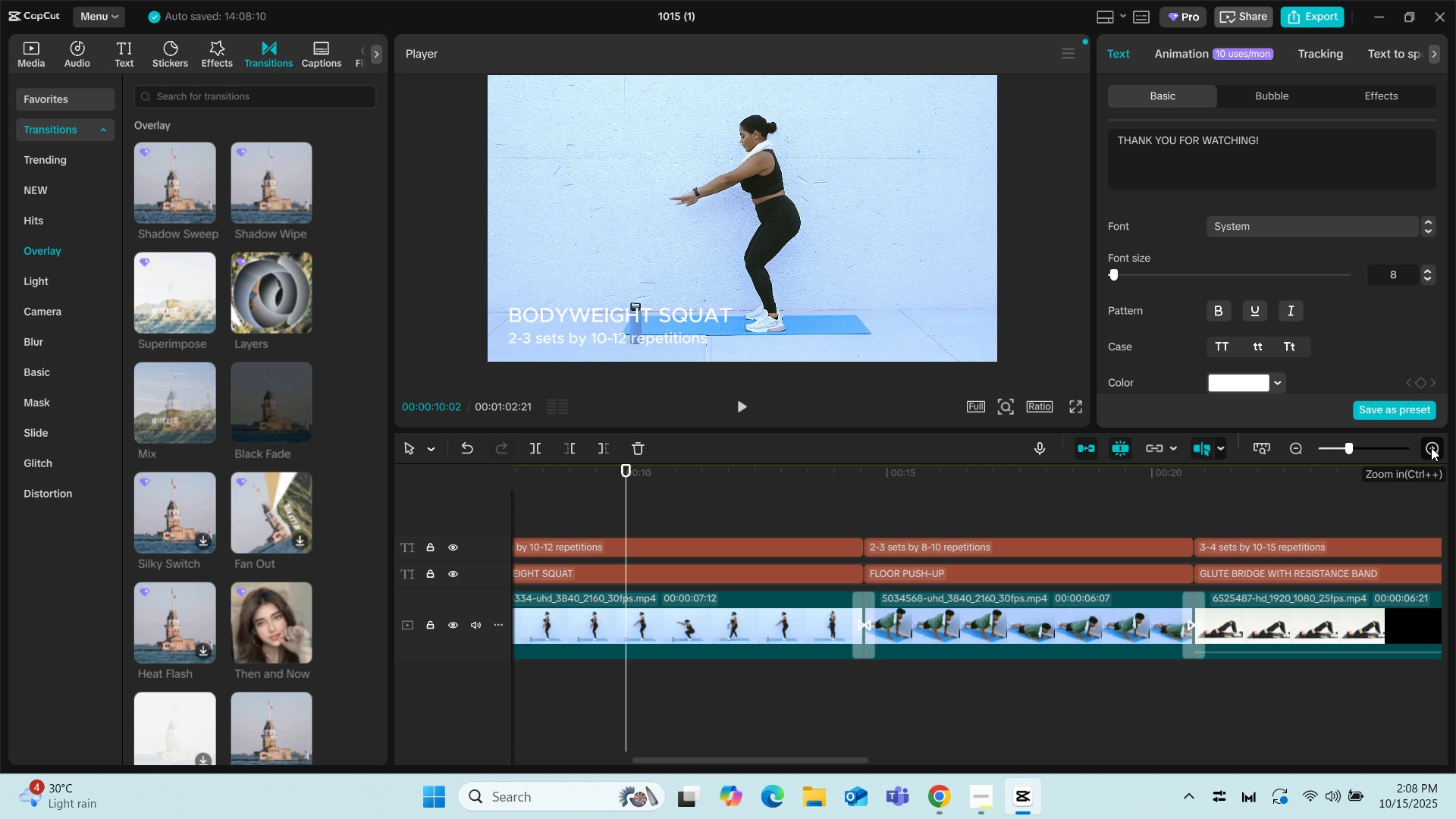 
left_click([1431, 447])
 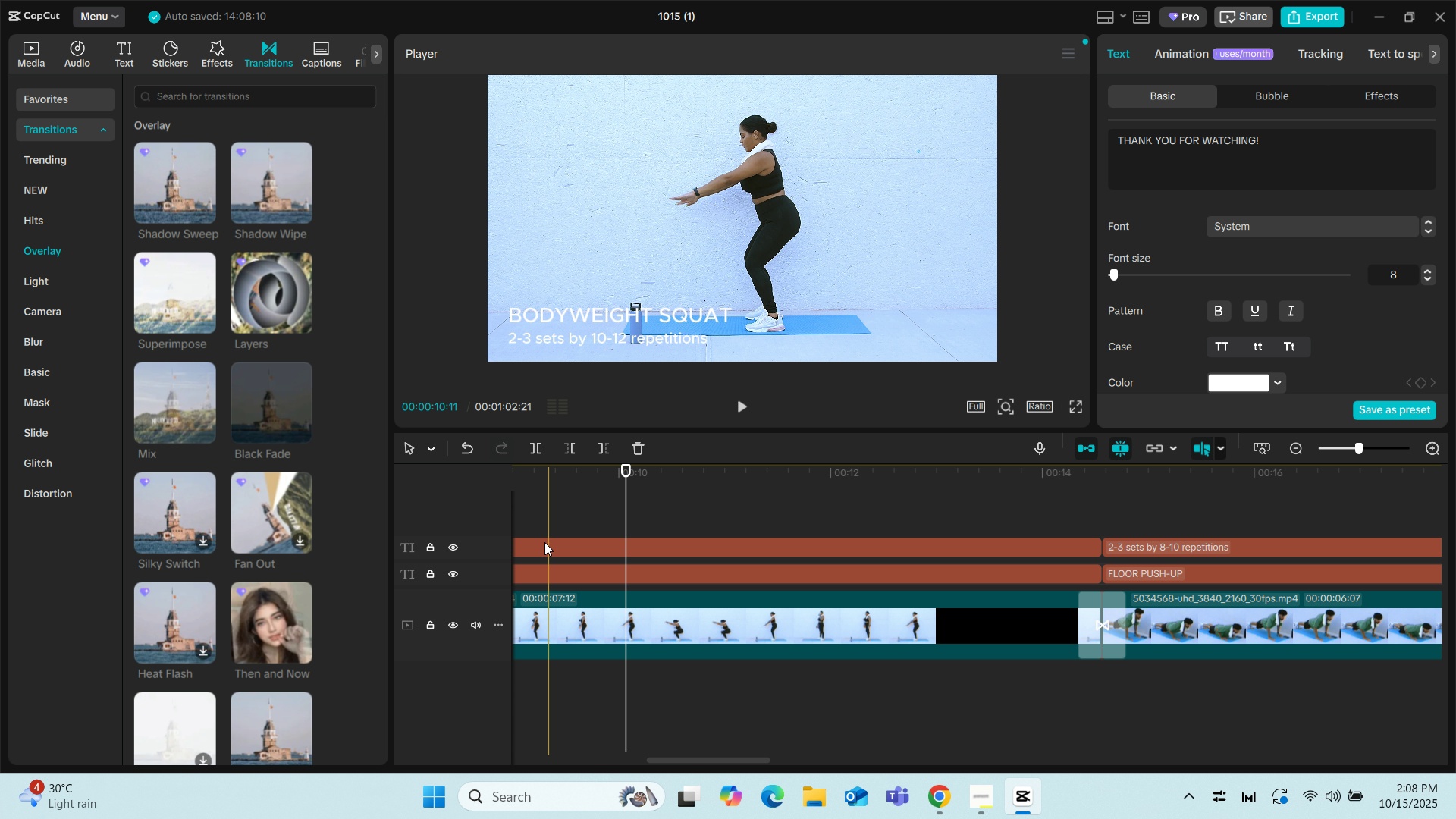 
left_click([532, 485])
 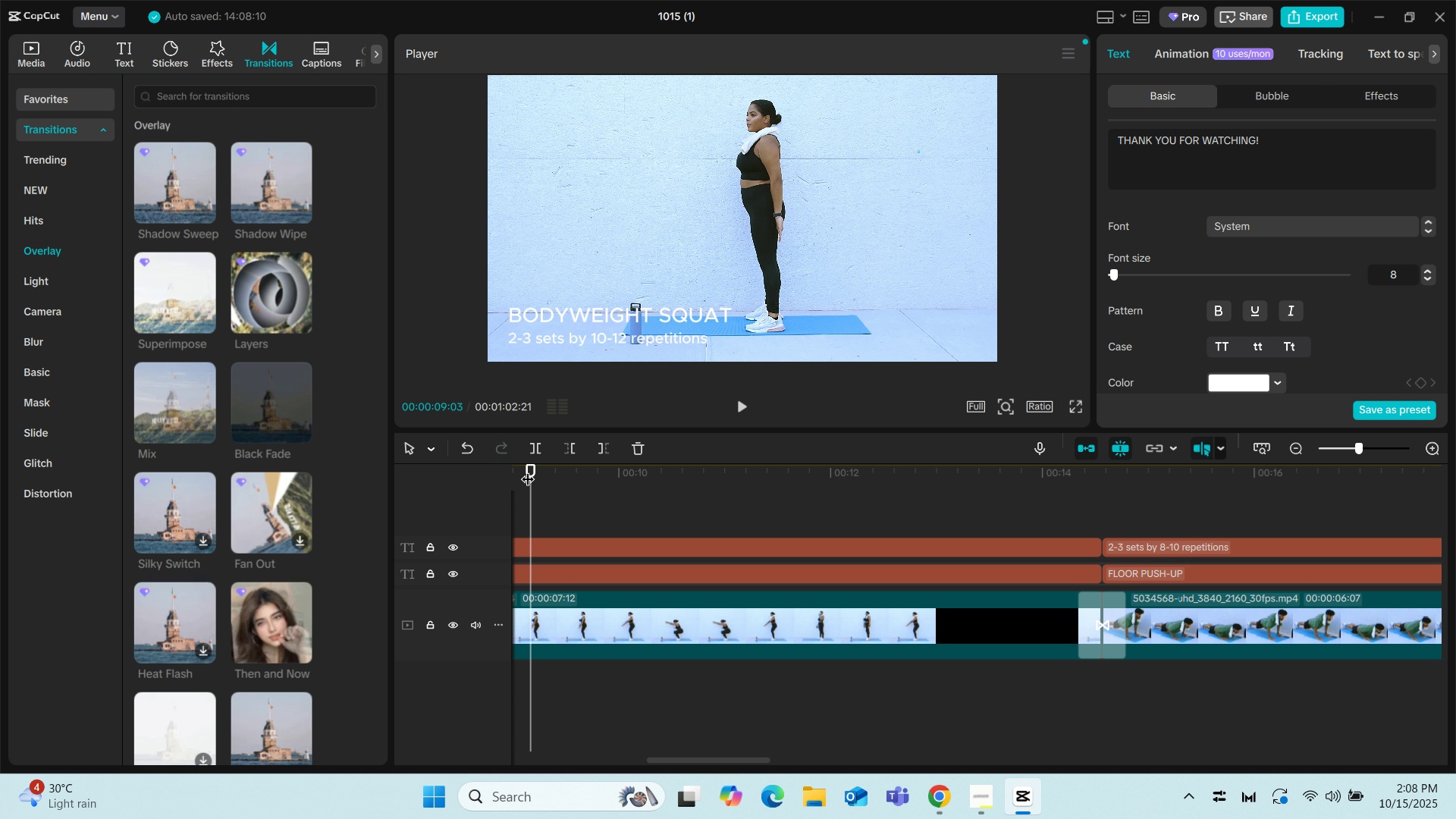 
left_click_drag(start_coordinate=[529, 469], to_coordinate=[425, 482])
 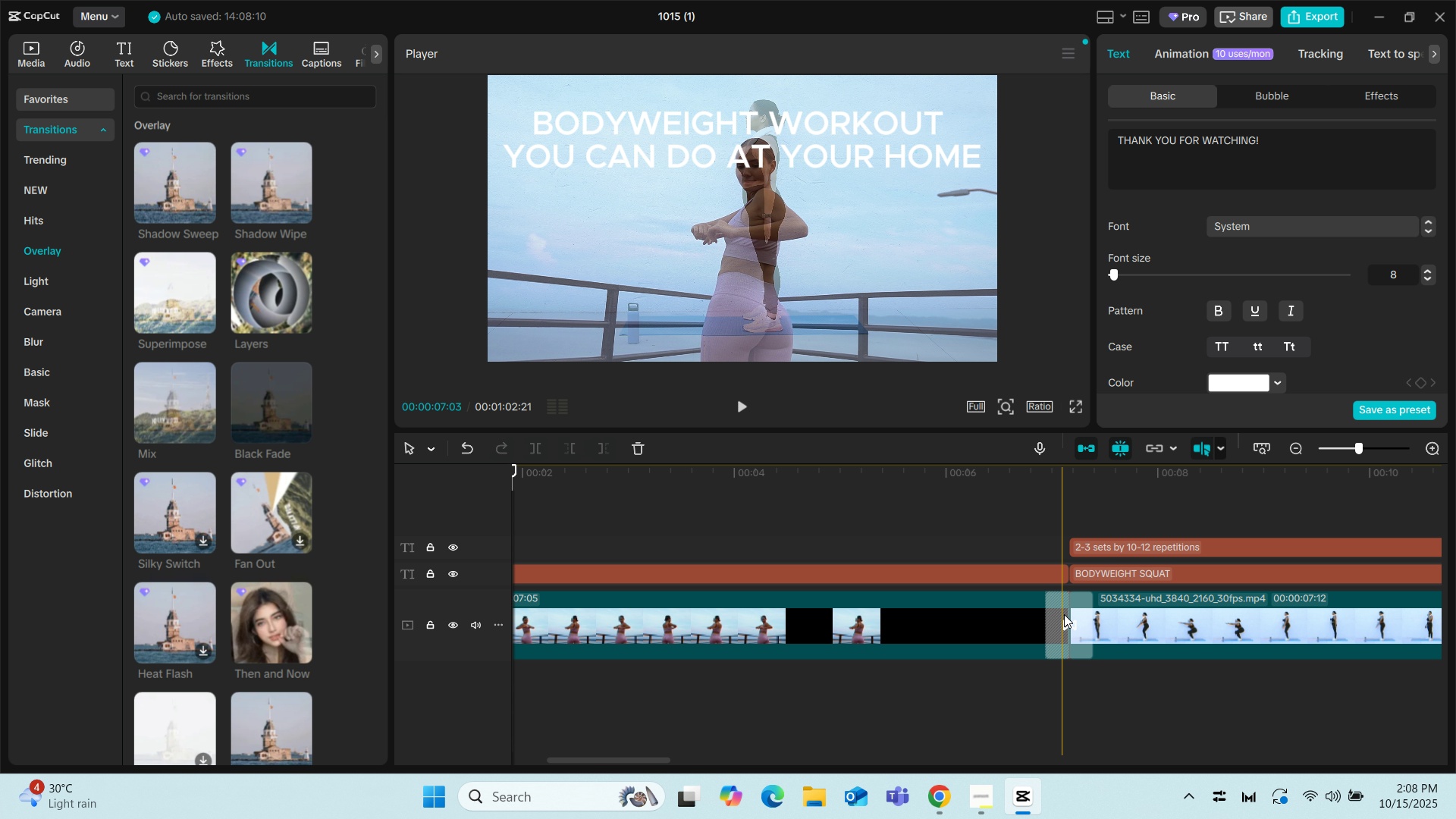 
left_click([1064, 614])
 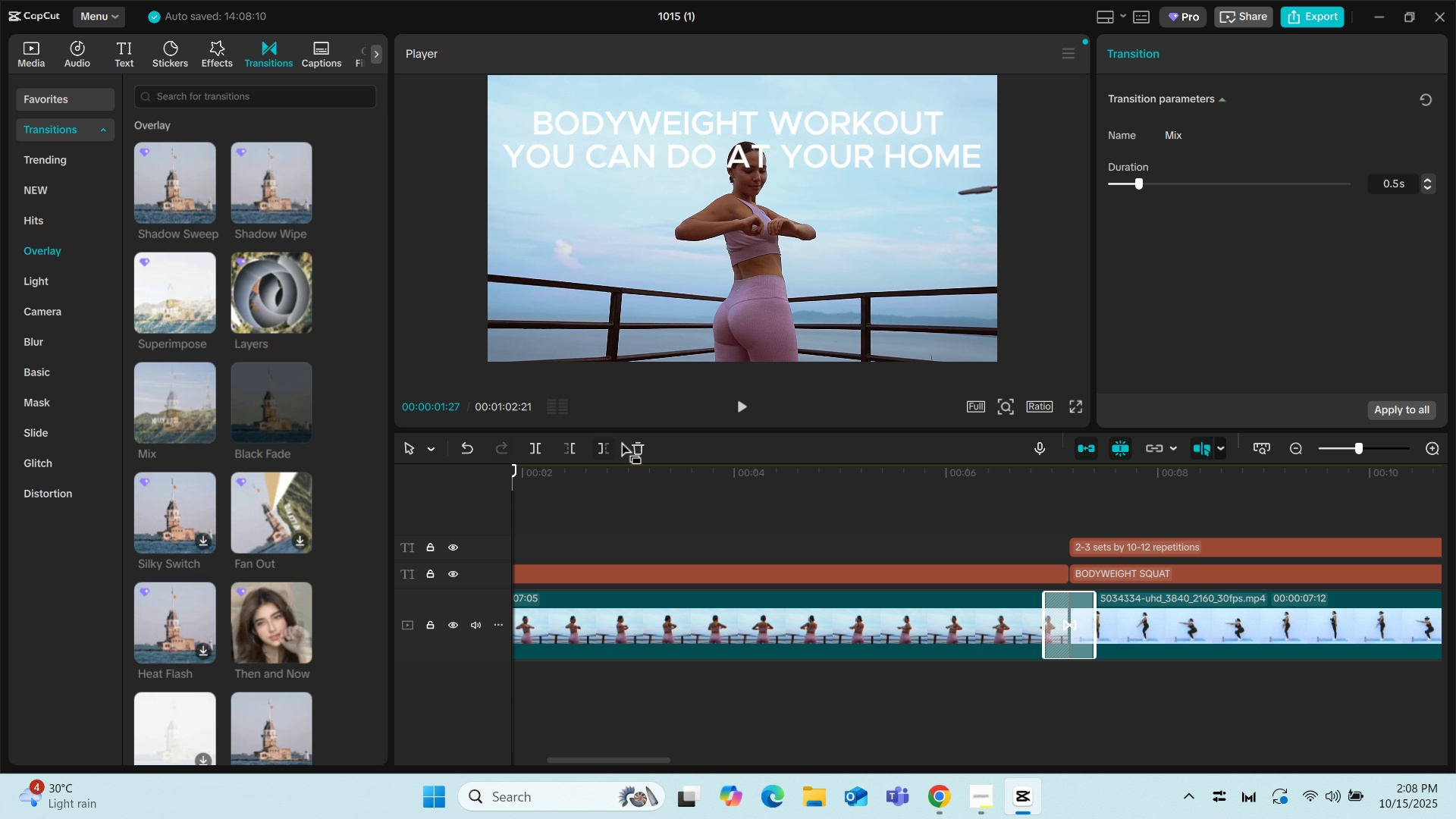 
left_click([640, 442])
 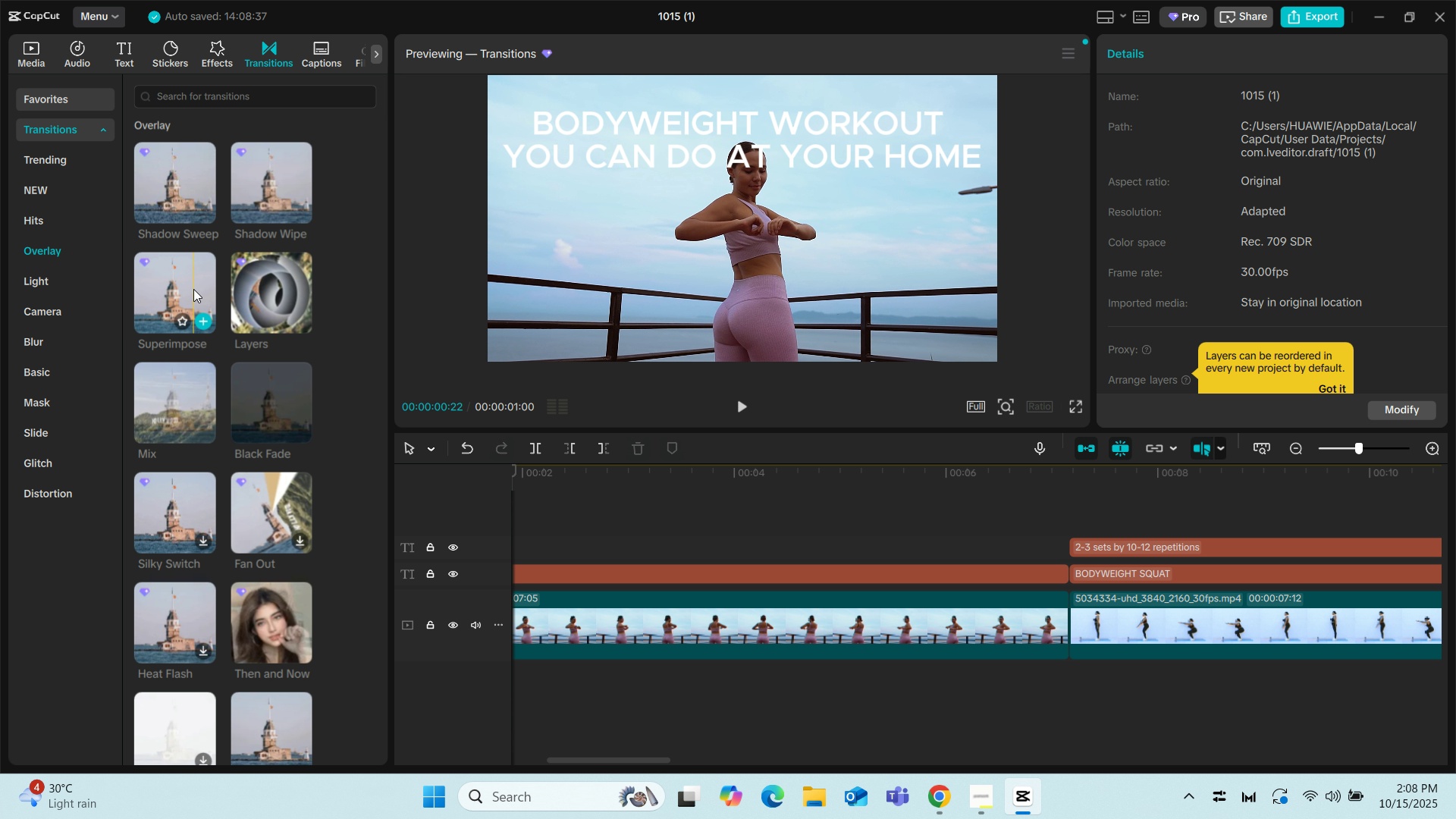 
left_click_drag(start_coordinate=[193, 289], to_coordinate=[1049, 615])
 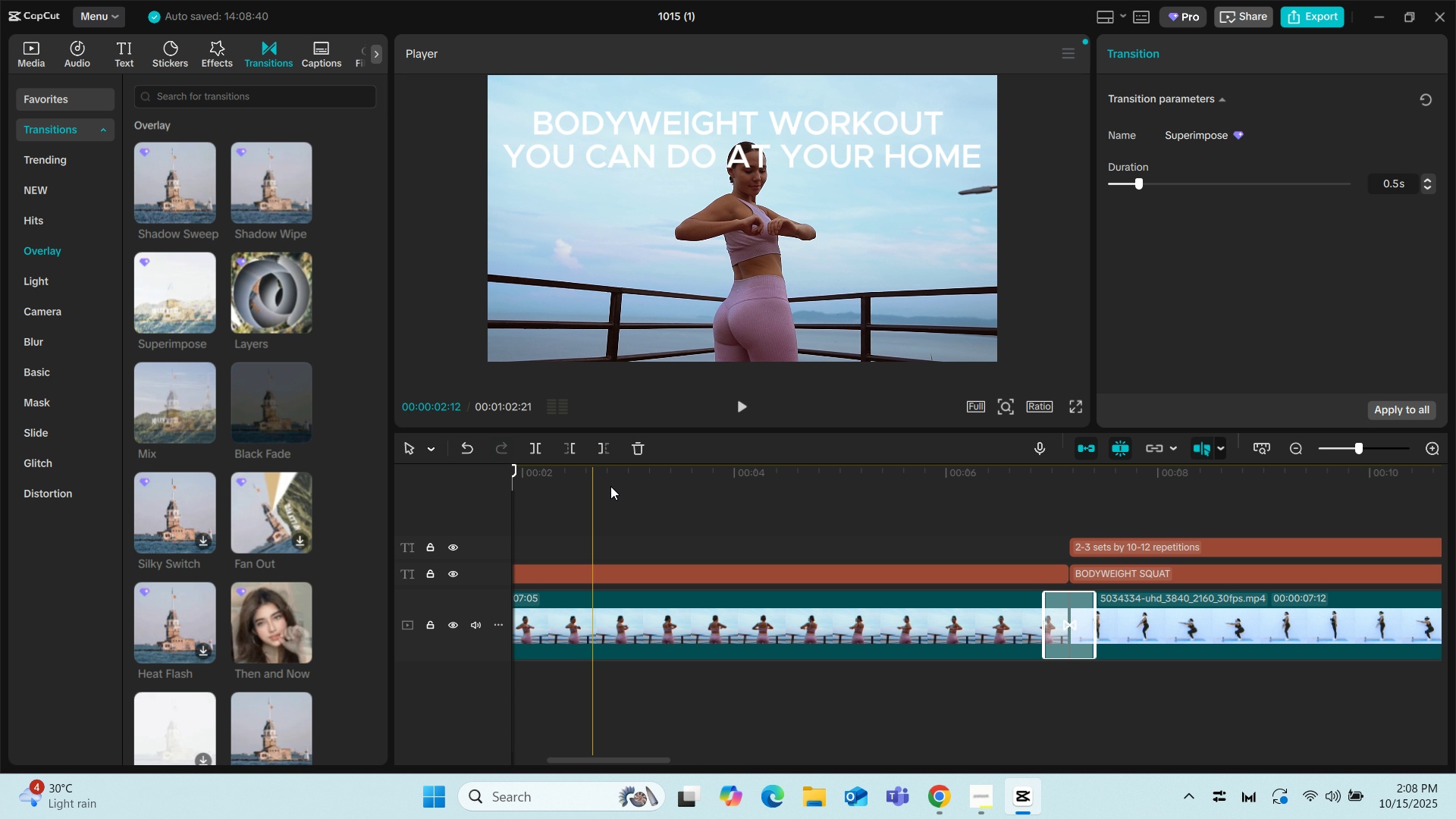 
key(Space)
 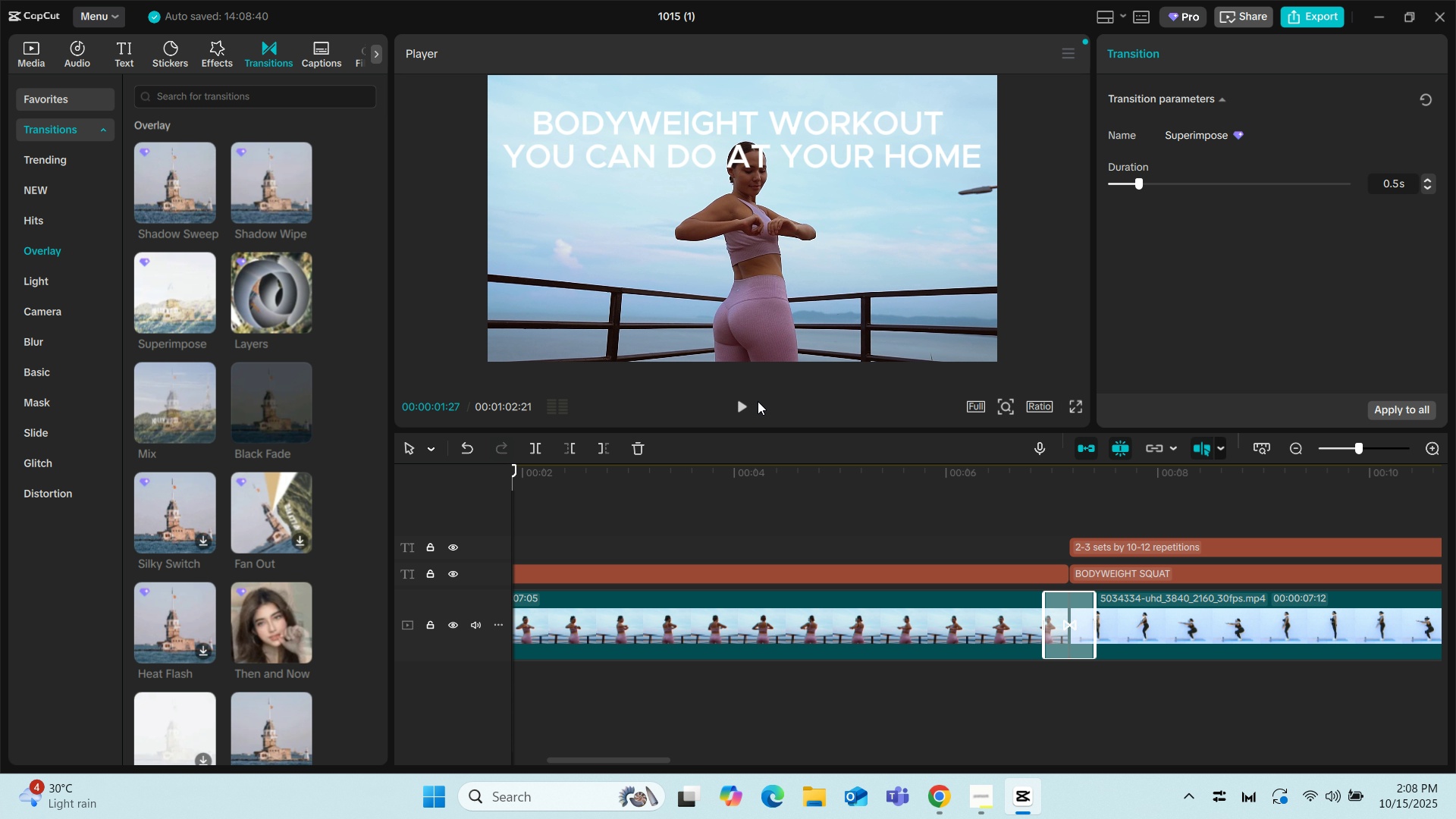 
left_click([741, 406])
 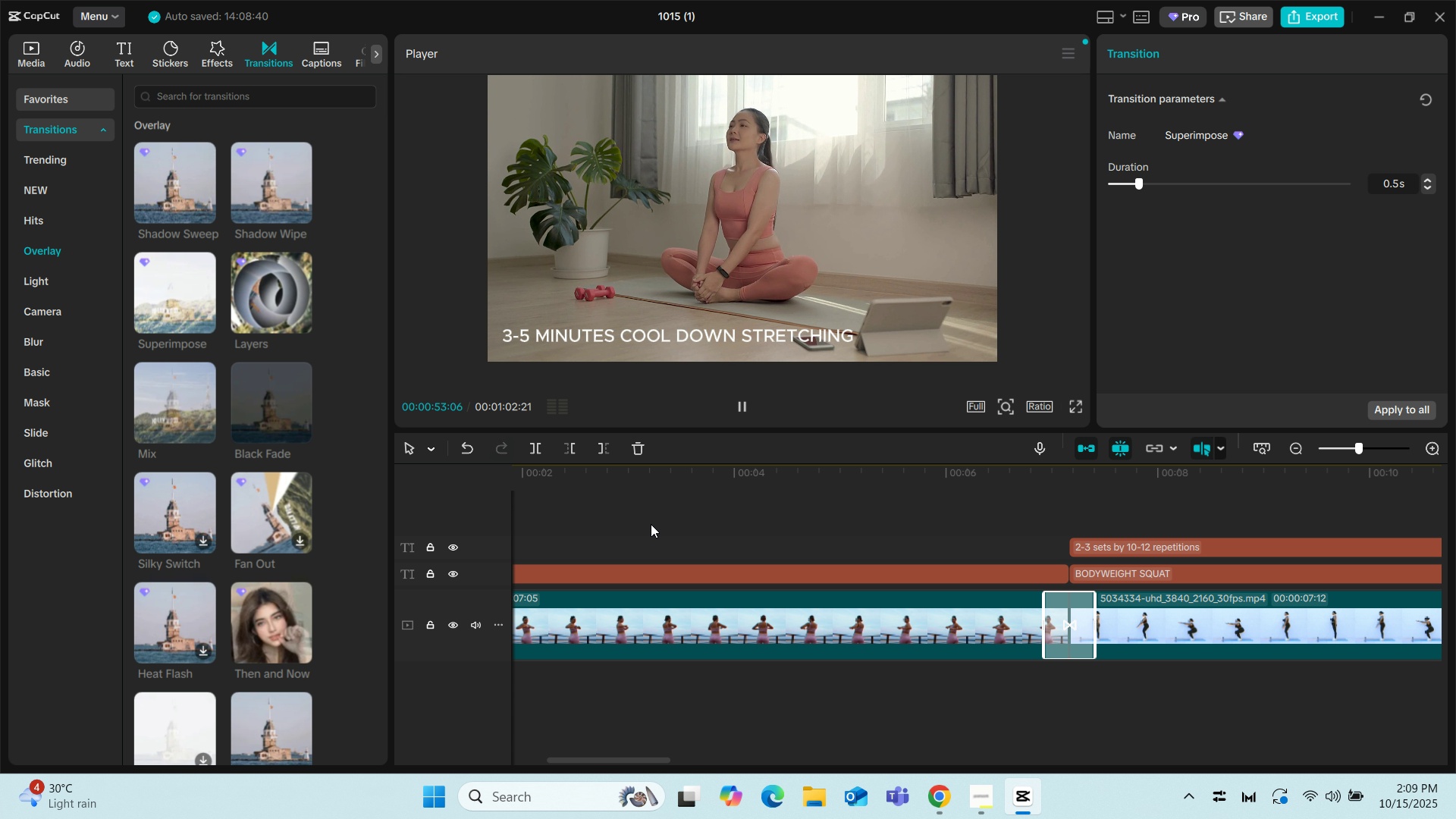 
wait(57.82)
 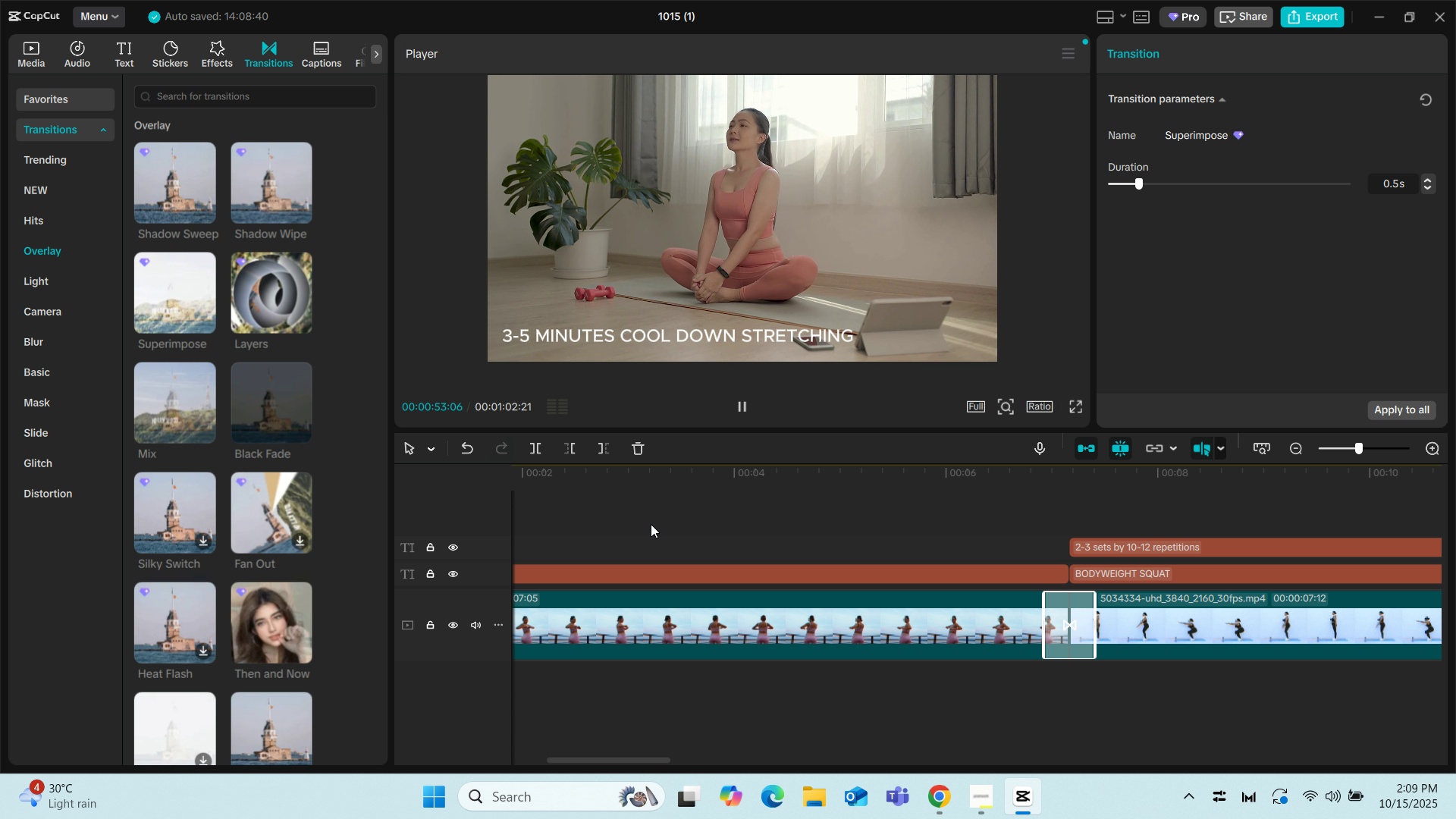 
key(Space)
 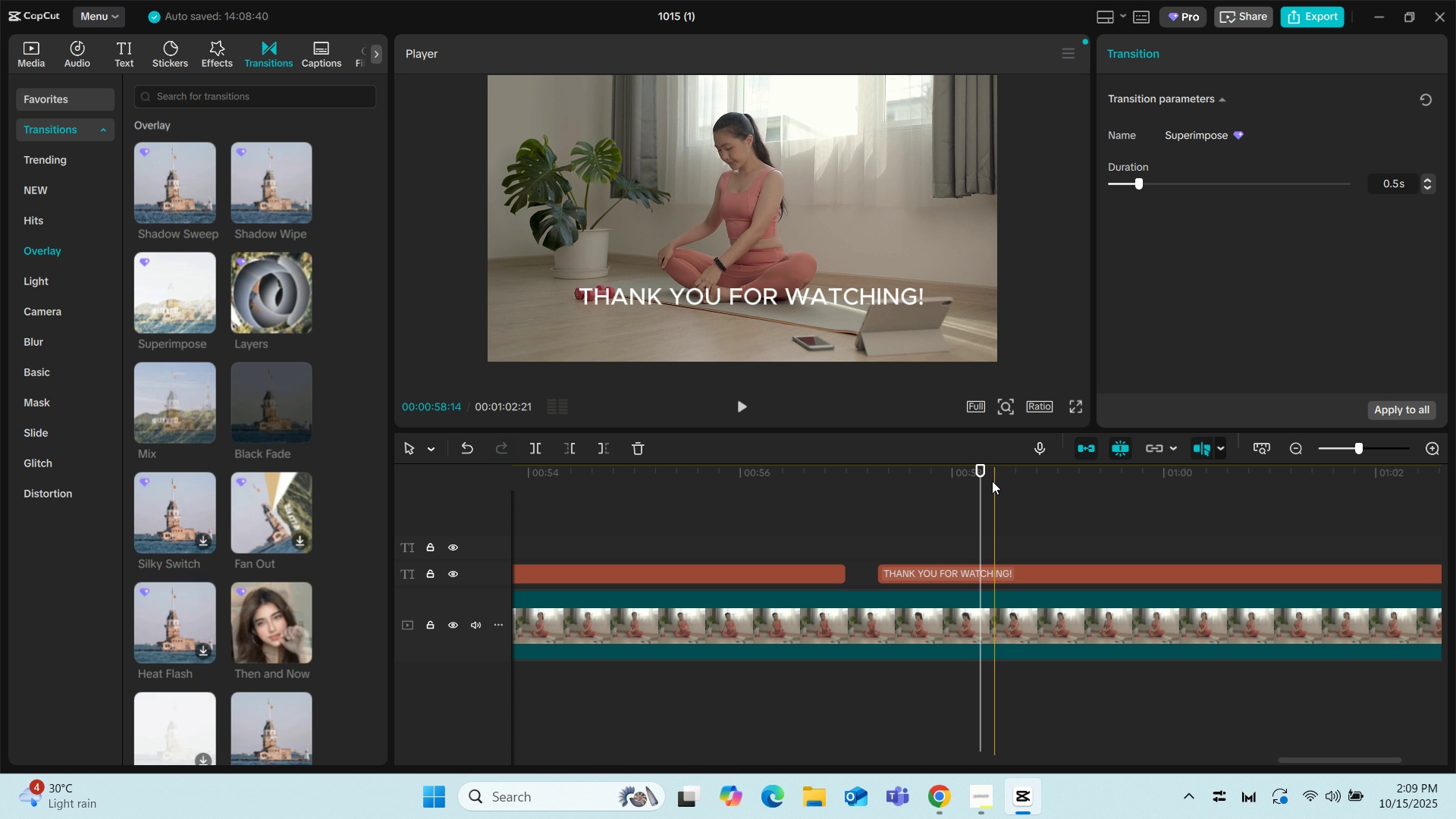 
left_click_drag(start_coordinate=[978, 464], to_coordinate=[946, 450])
 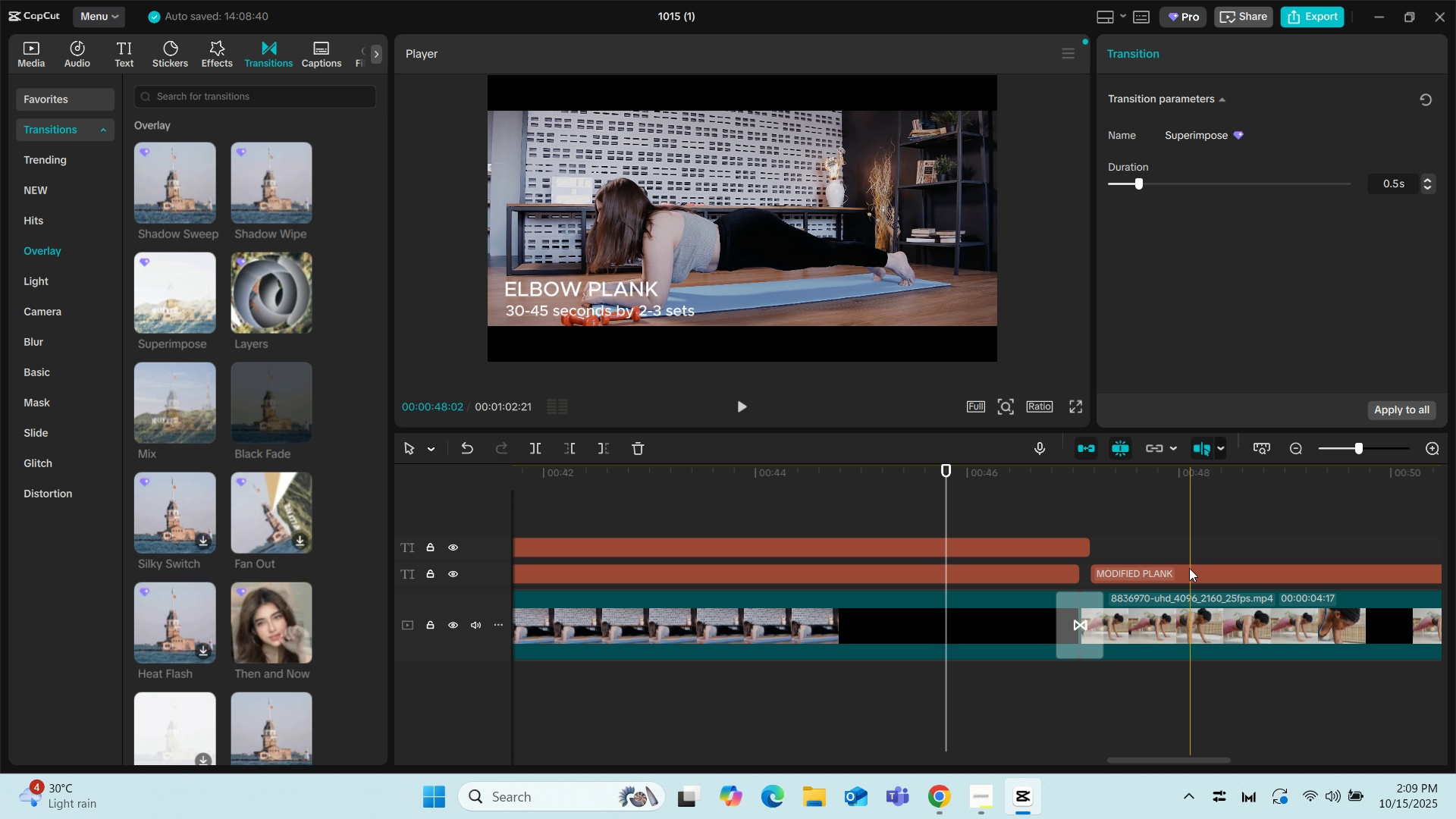 
left_click([1189, 568])
 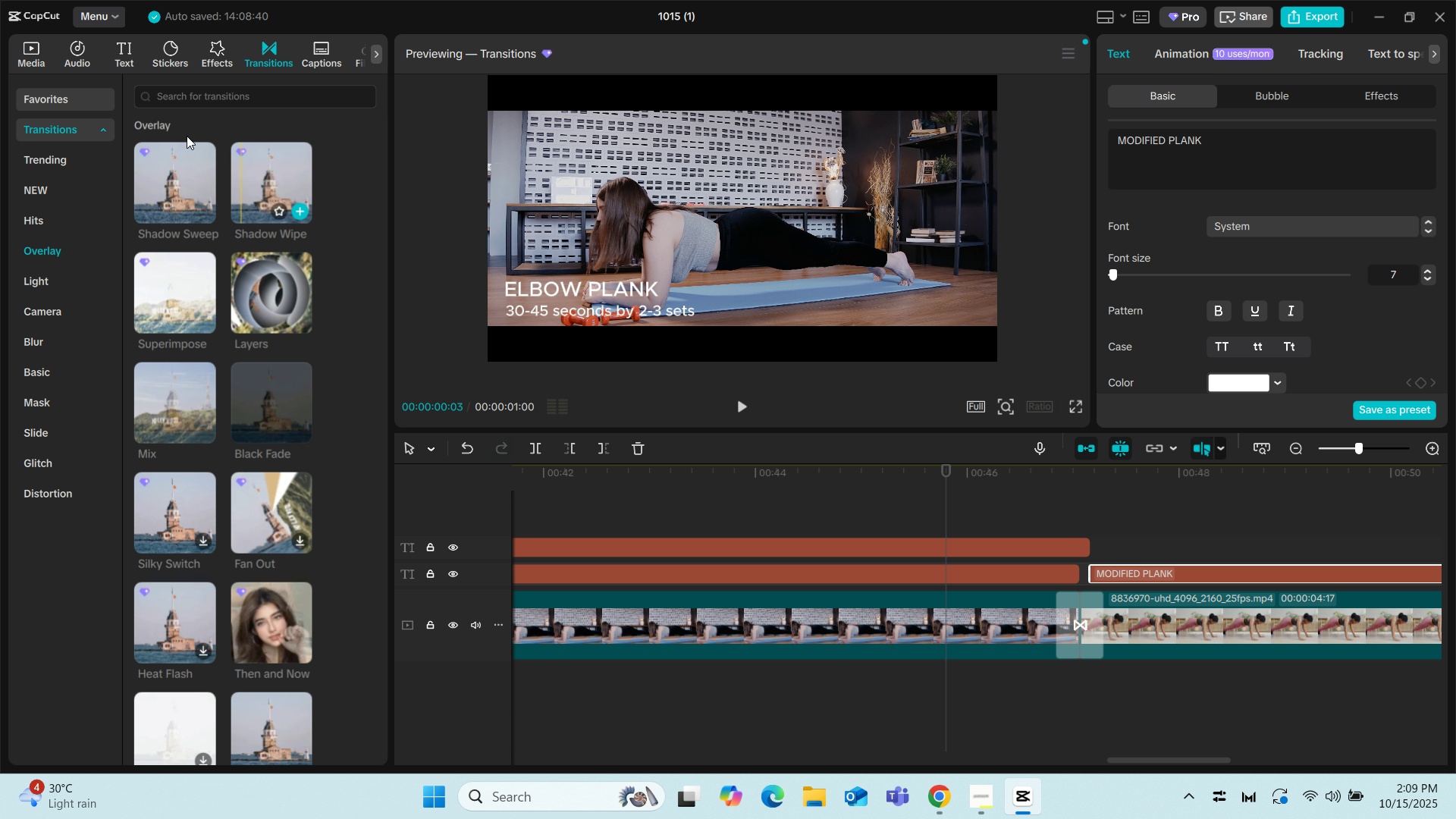 
left_click([122, 47])
 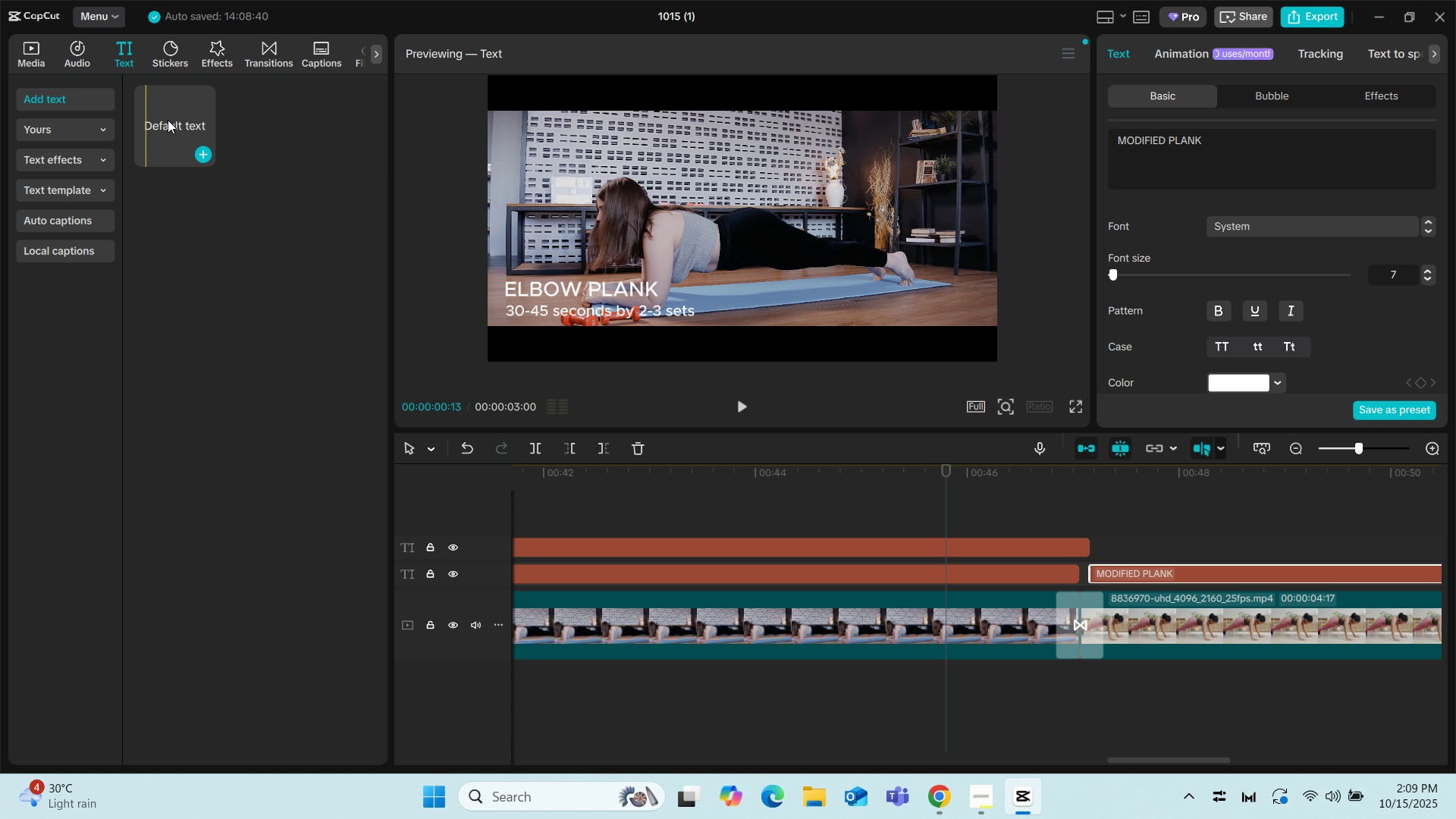 
left_click_drag(start_coordinate=[168, 120], to_coordinate=[1093, 554])
 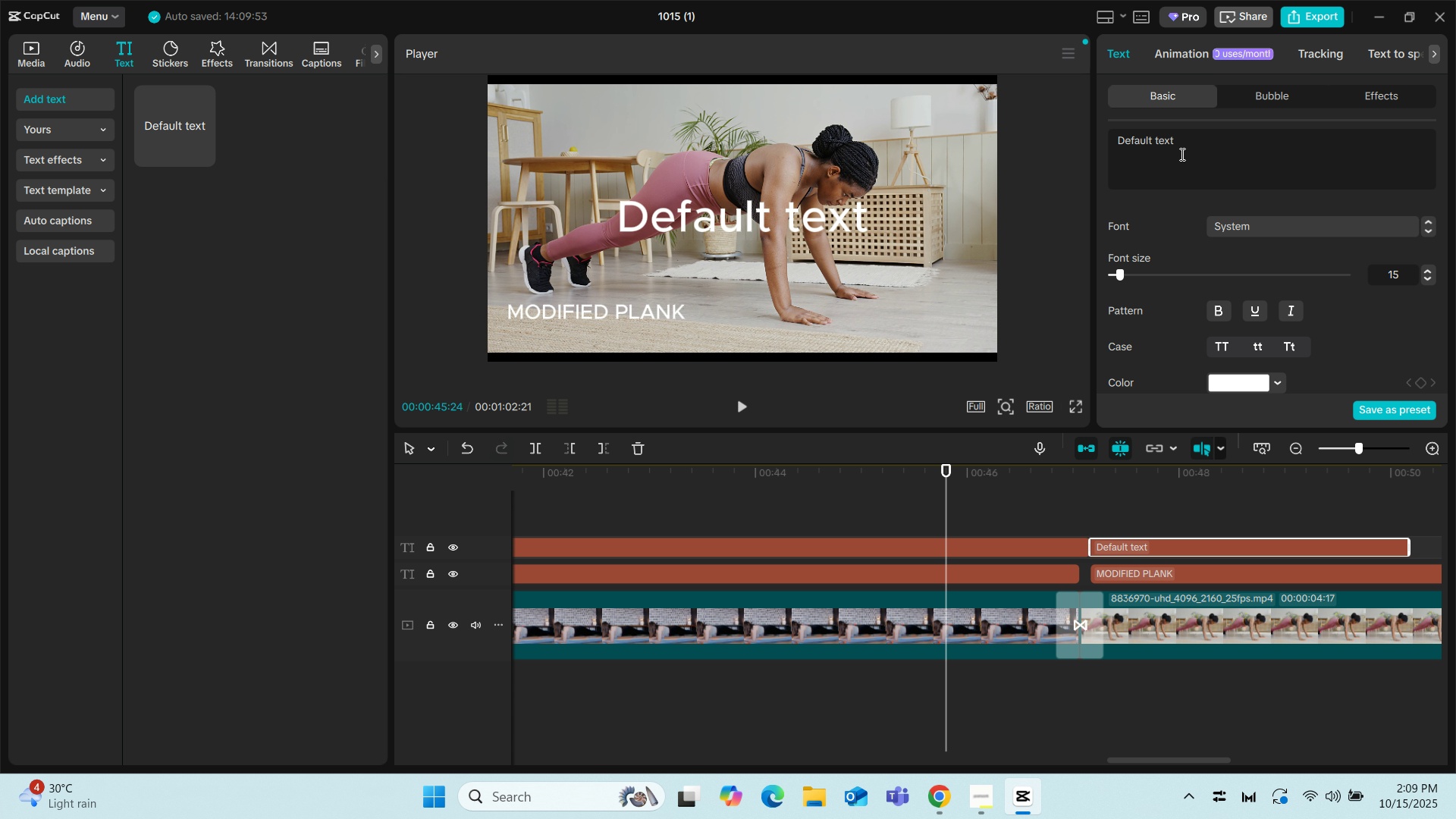 
left_click_drag(start_coordinate=[1174, 134], to_coordinate=[1112, 140])
 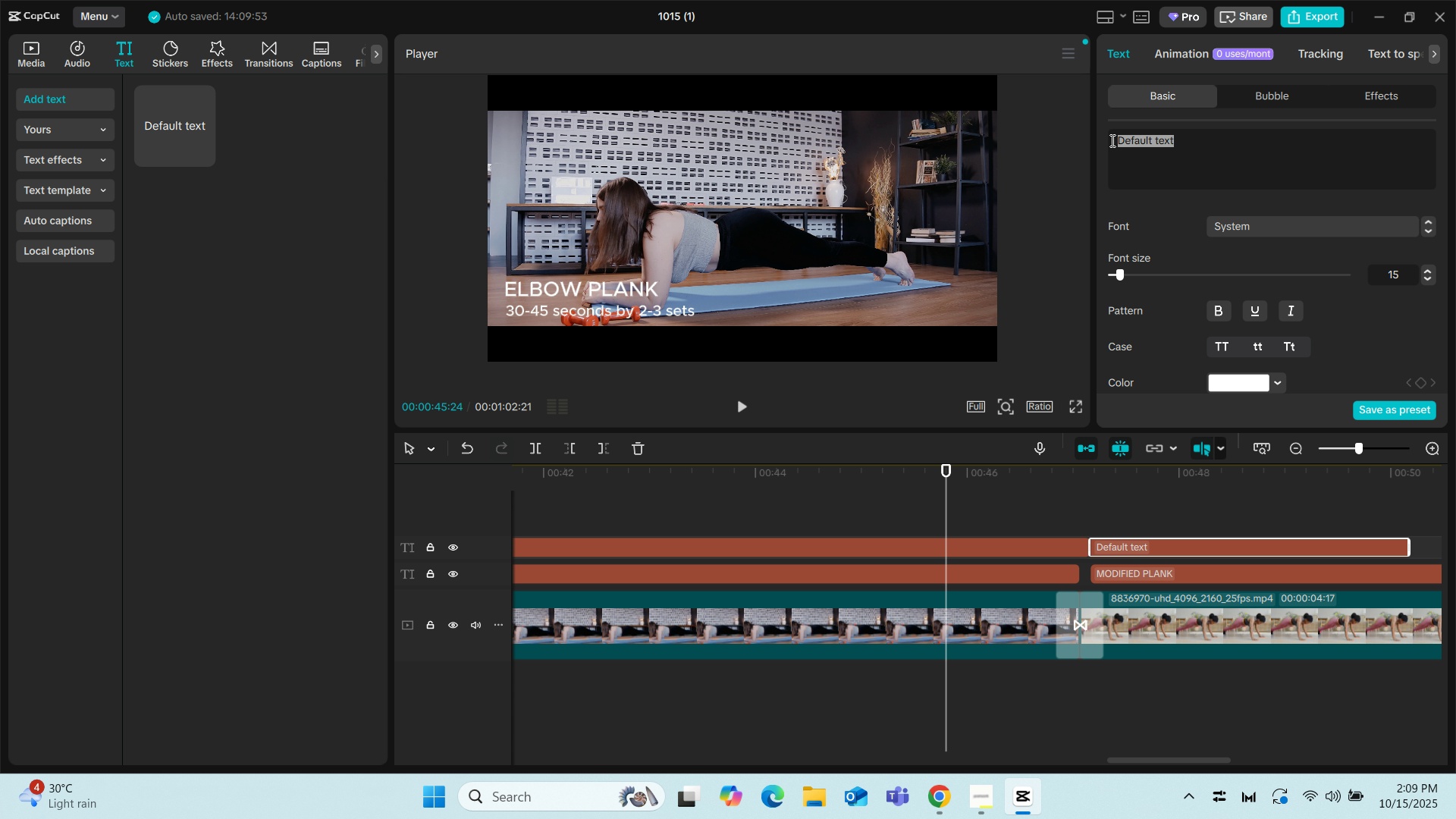 
type((easy)
 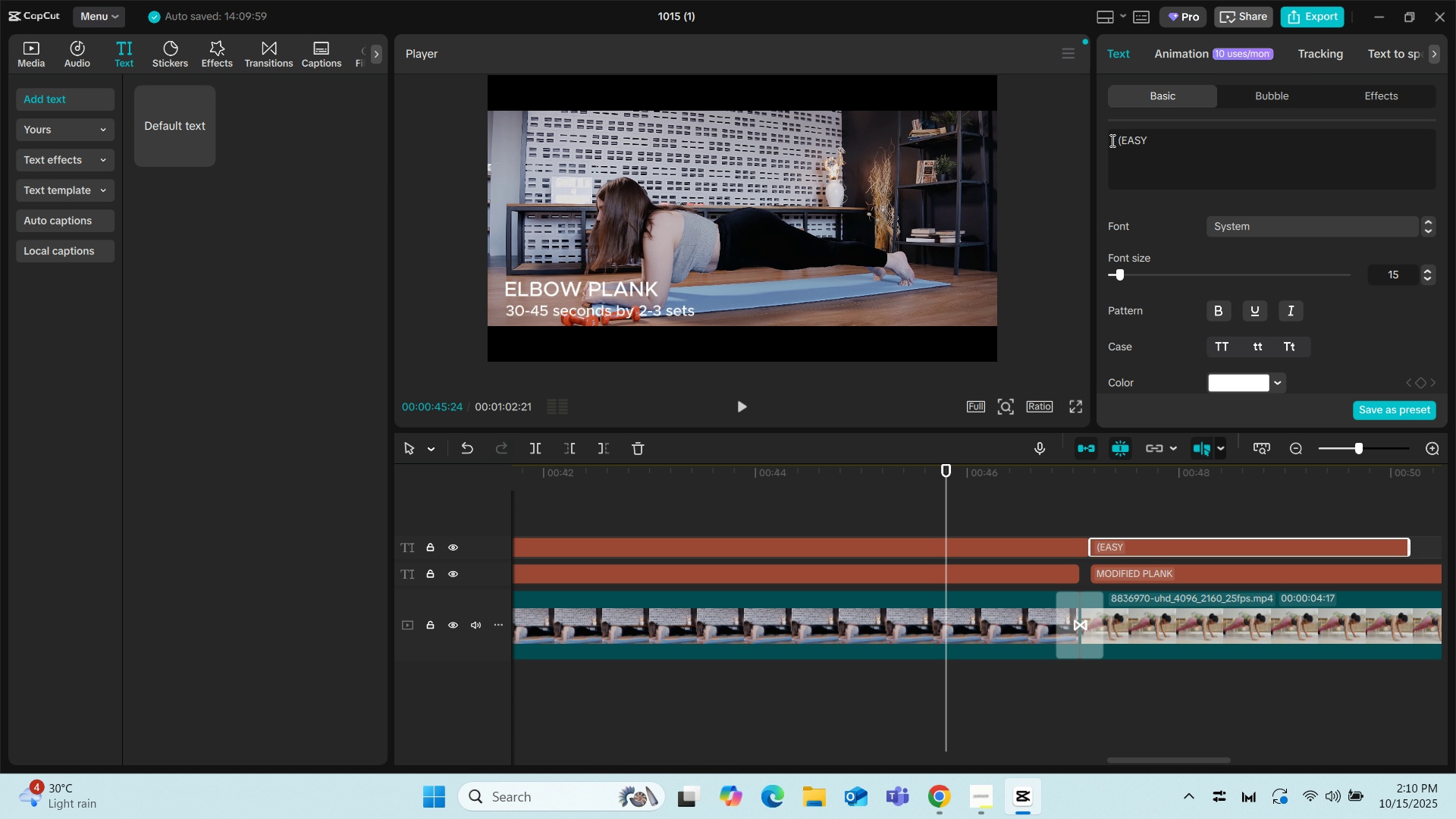 
type())
key(Backspace)
type(ier)
key(Backspace)
key(Backspace)
key(Backspace)
key(Backspace)
type(ier))
 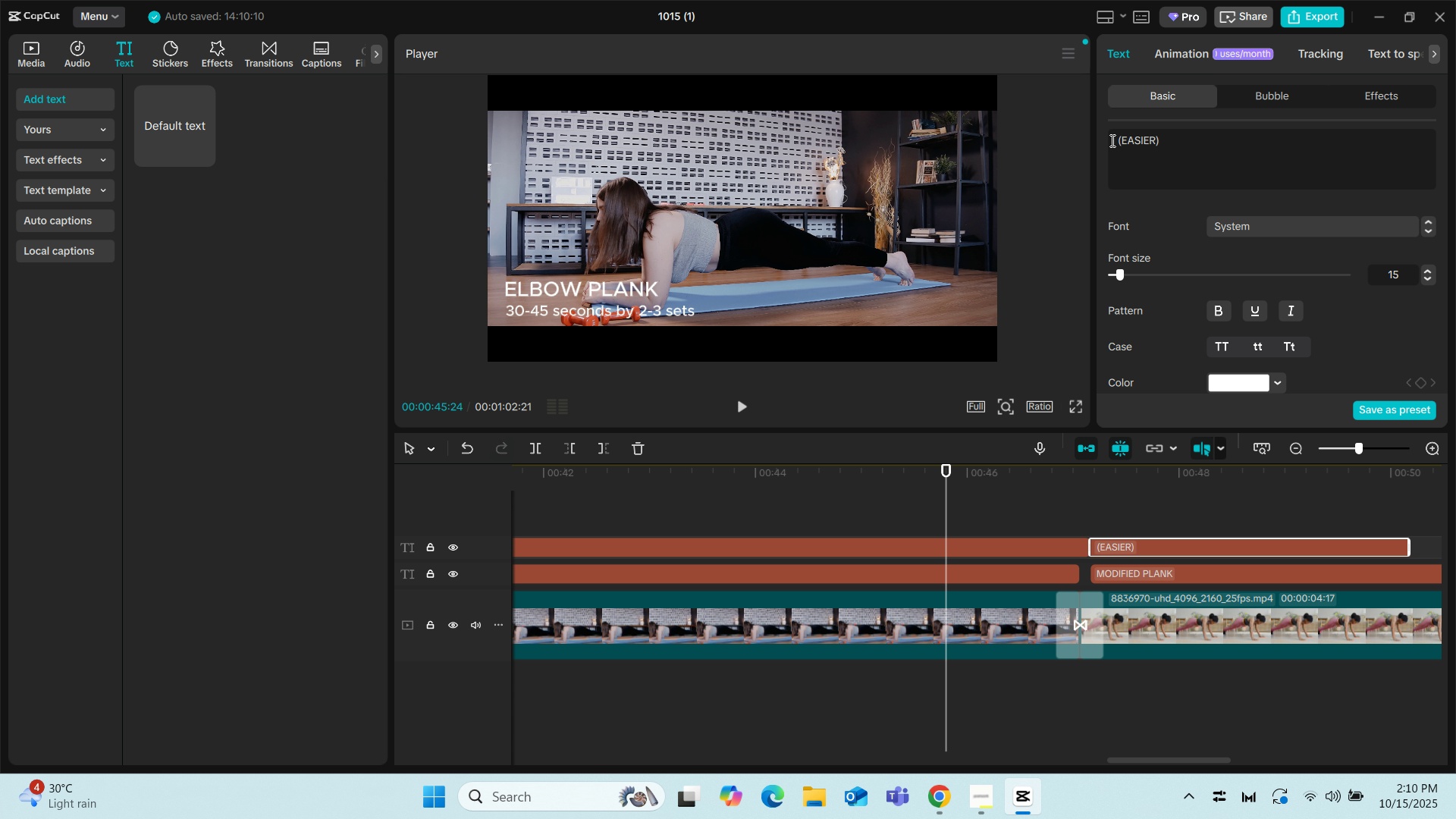 
left_click([1296, 444])
 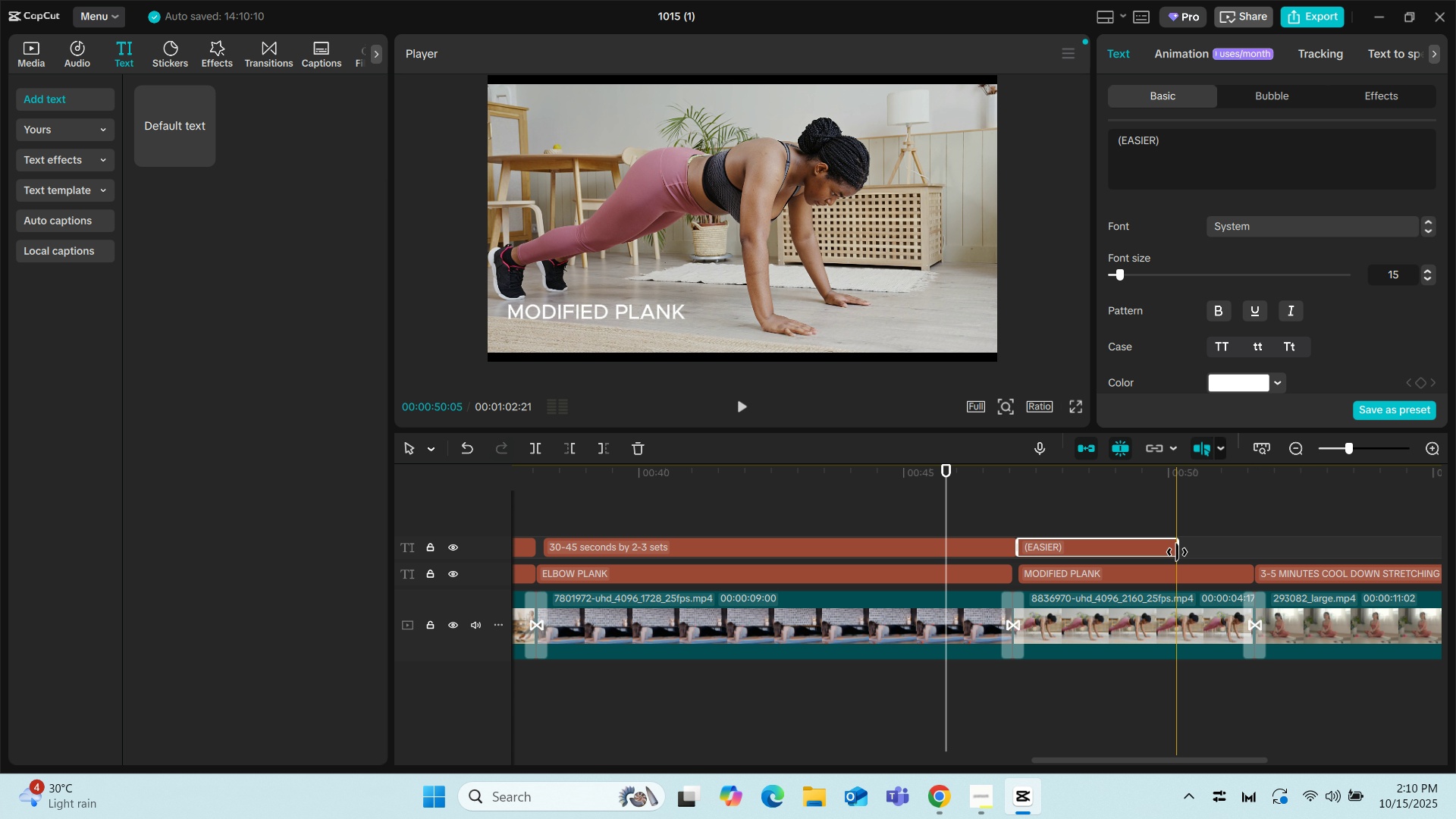 
left_click_drag(start_coordinate=[1176, 548], to_coordinate=[1250, 540])
 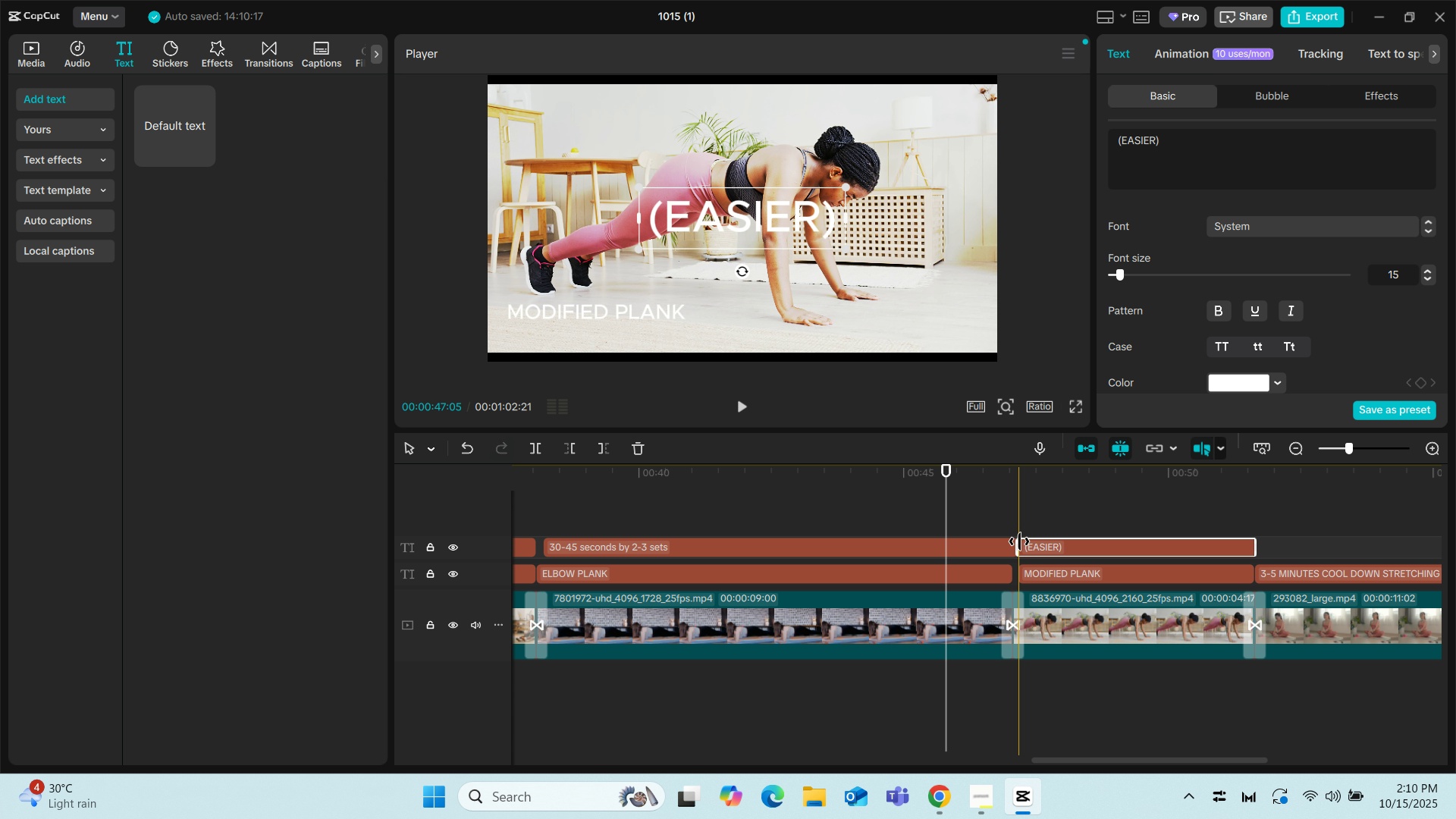 
left_click_drag(start_coordinate=[1017, 541], to_coordinate=[1056, 540])
 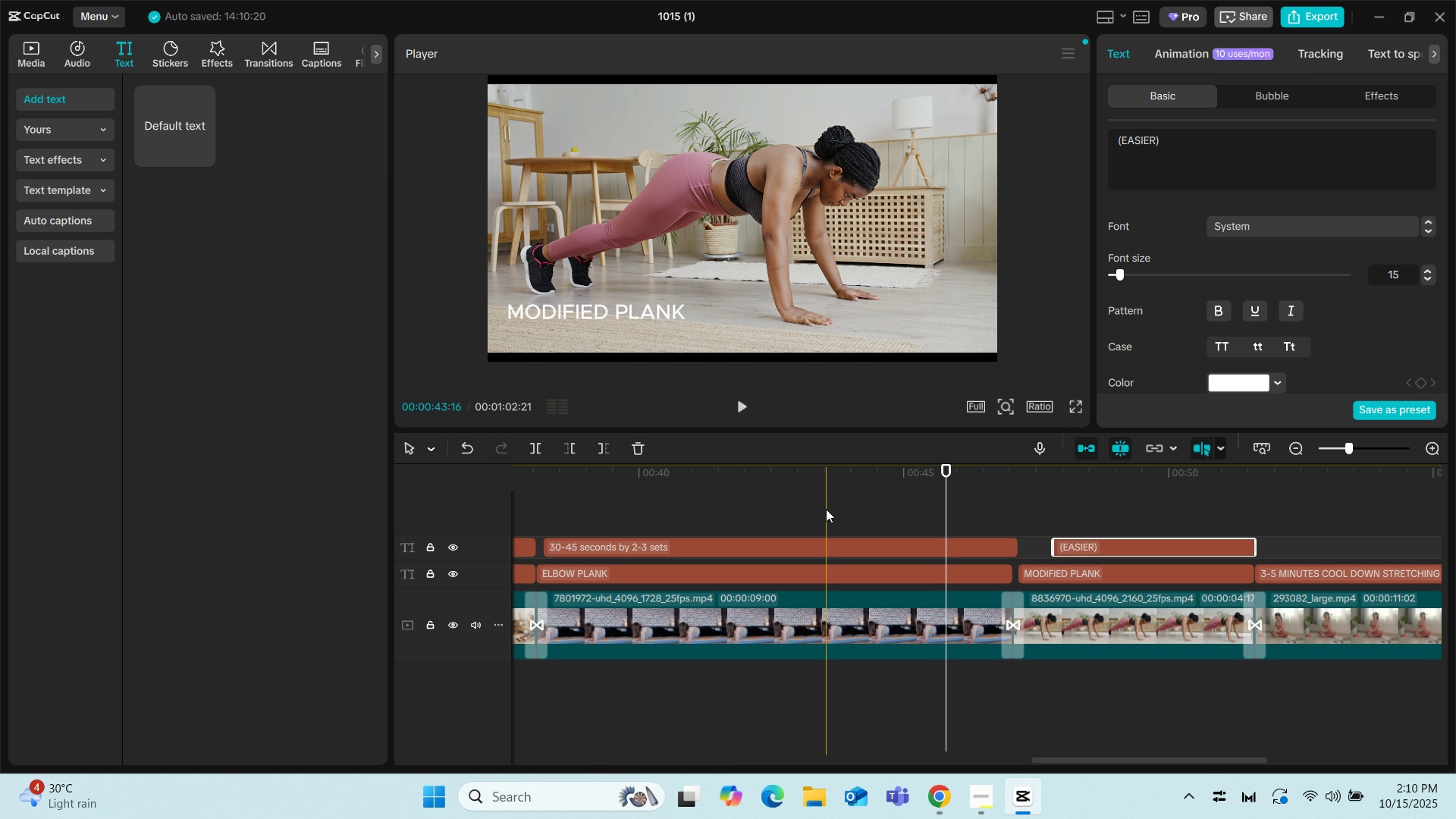 
key(Space)
 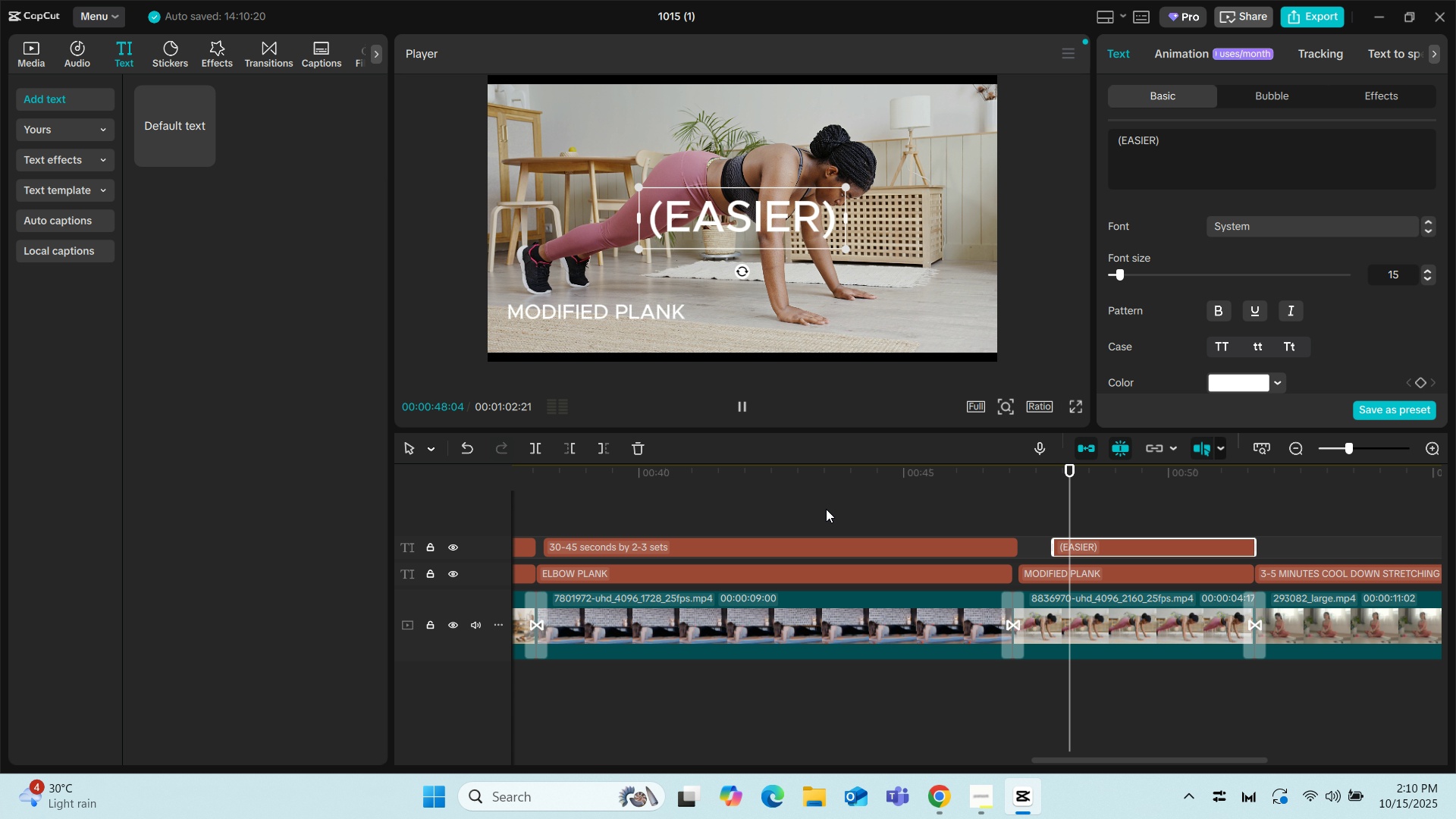 
wait(6.42)
 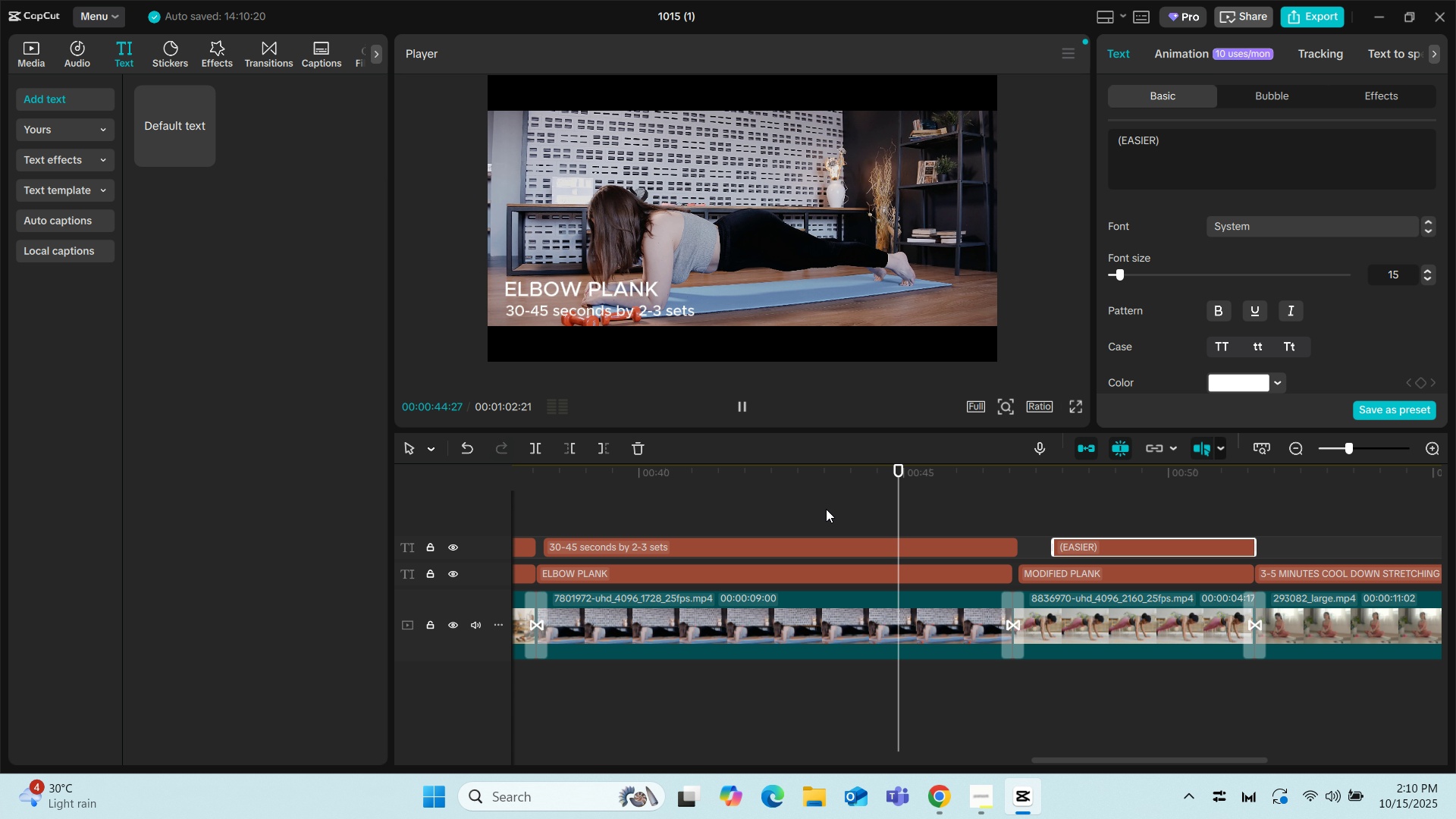 
key(Space)
 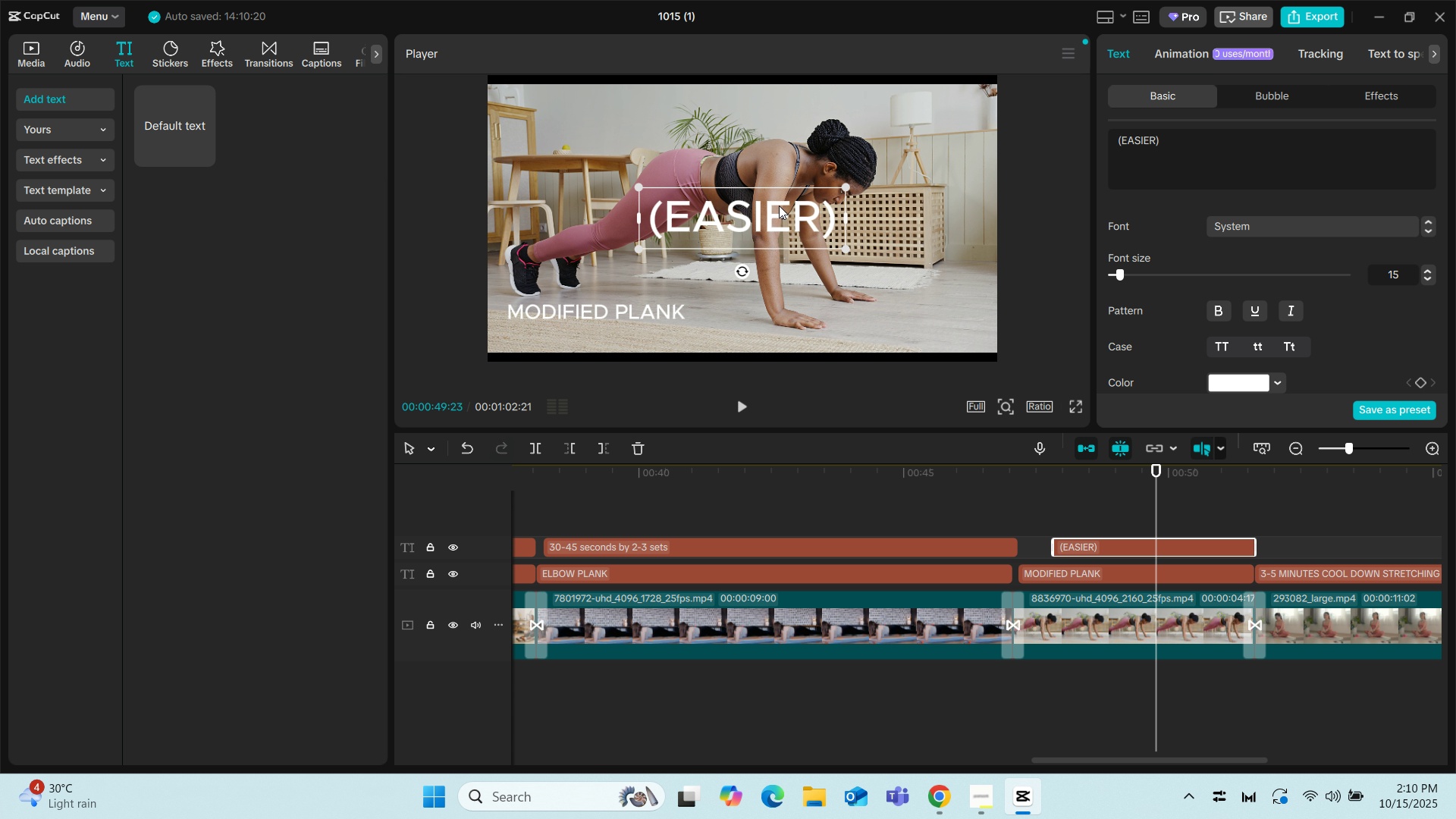 
left_click([779, 206])
 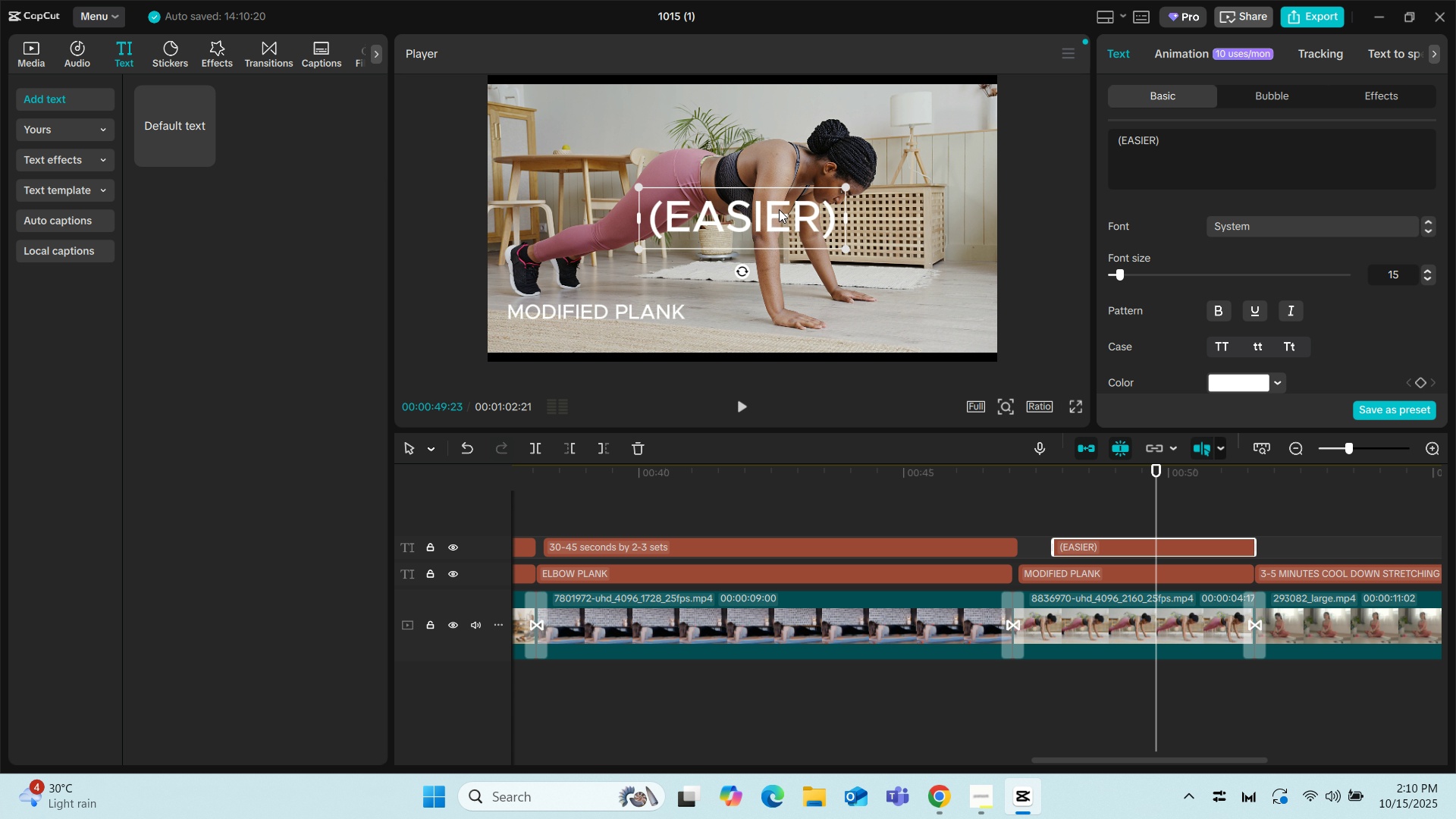 
left_click_drag(start_coordinate=[779, 209], to_coordinate=[764, 245])
 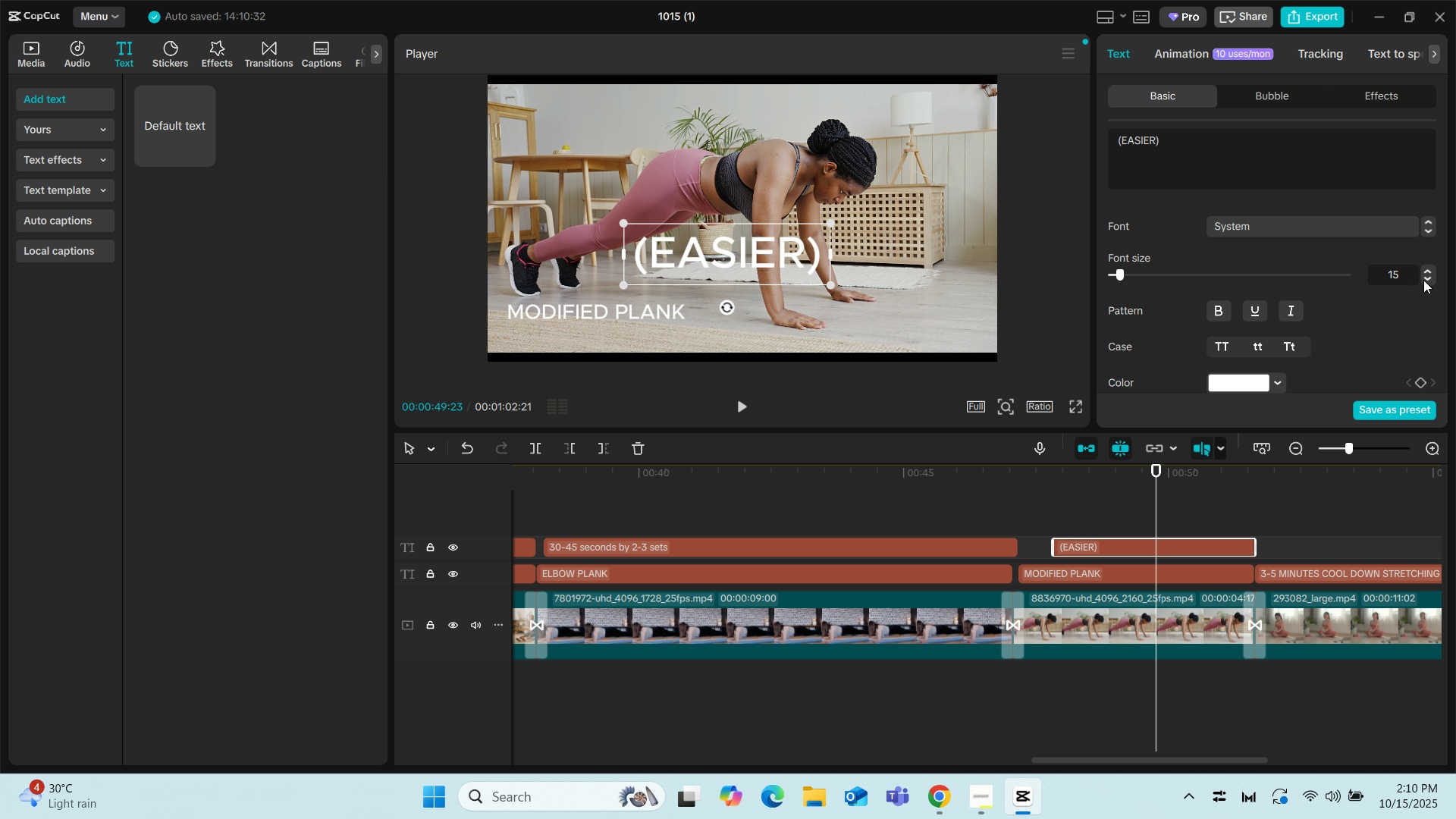 
left_click([1423, 280])
 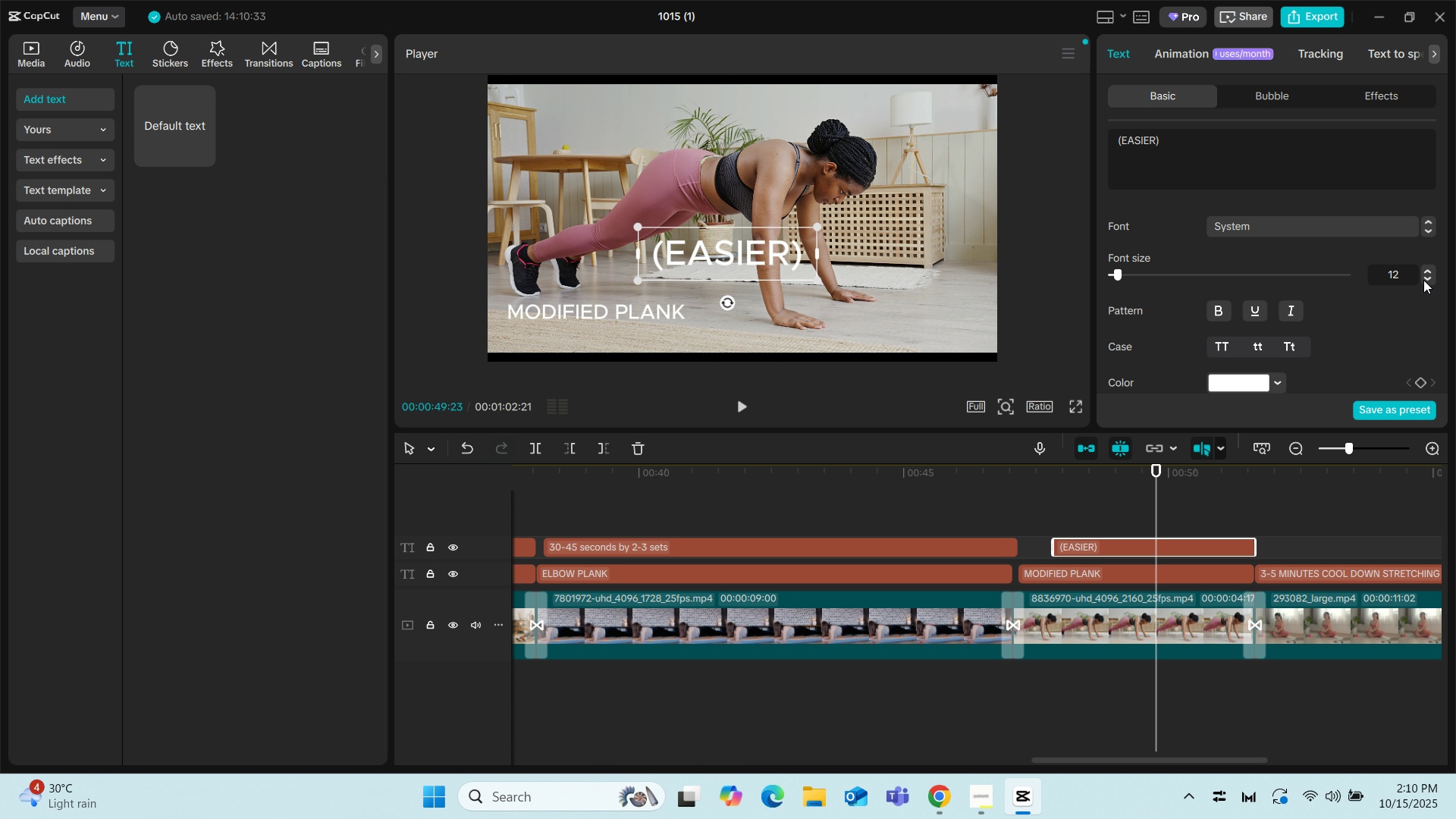 
double_click([1423, 280])
 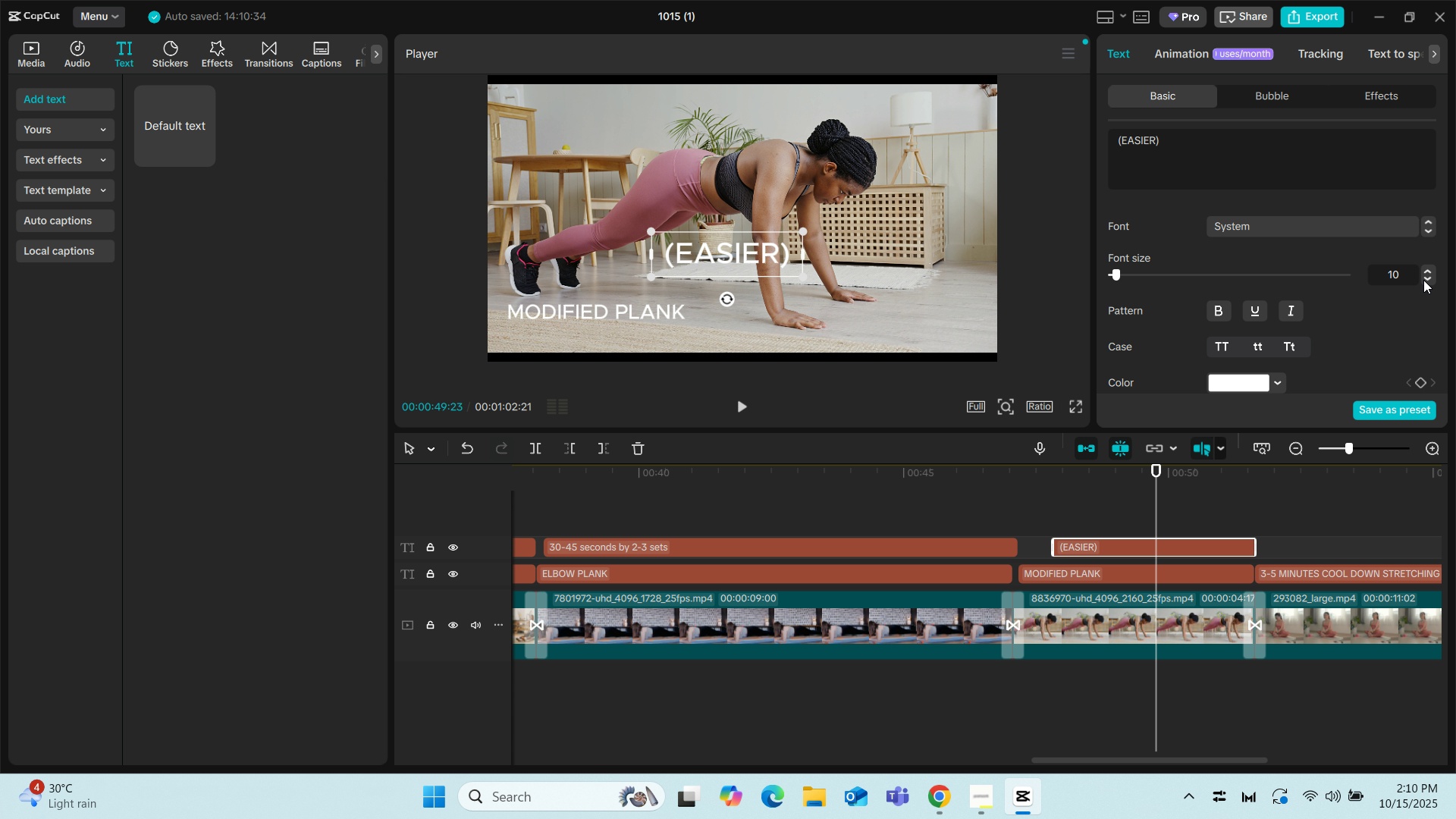 
double_click([1423, 280])
 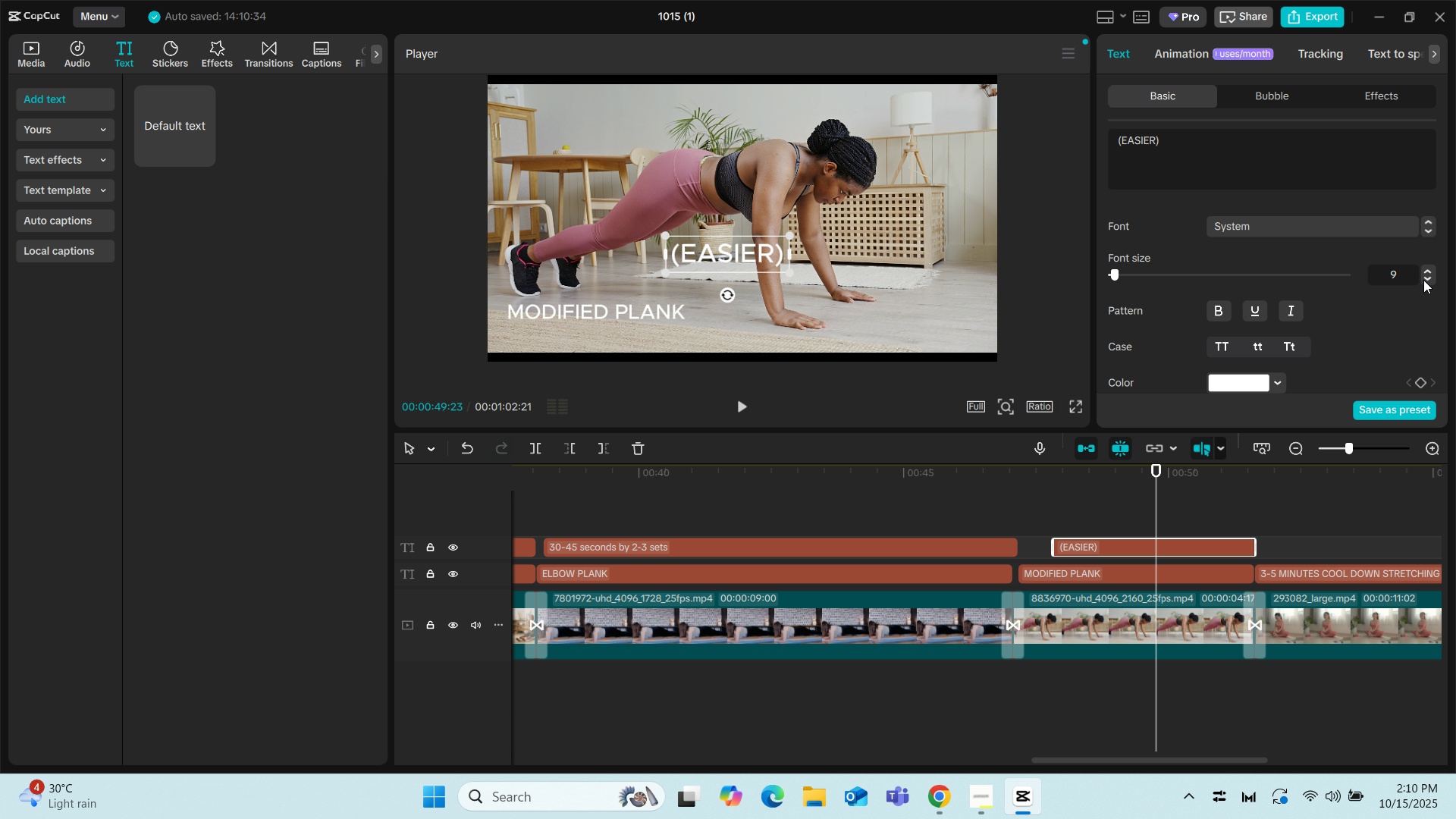 
triple_click([1423, 280])
 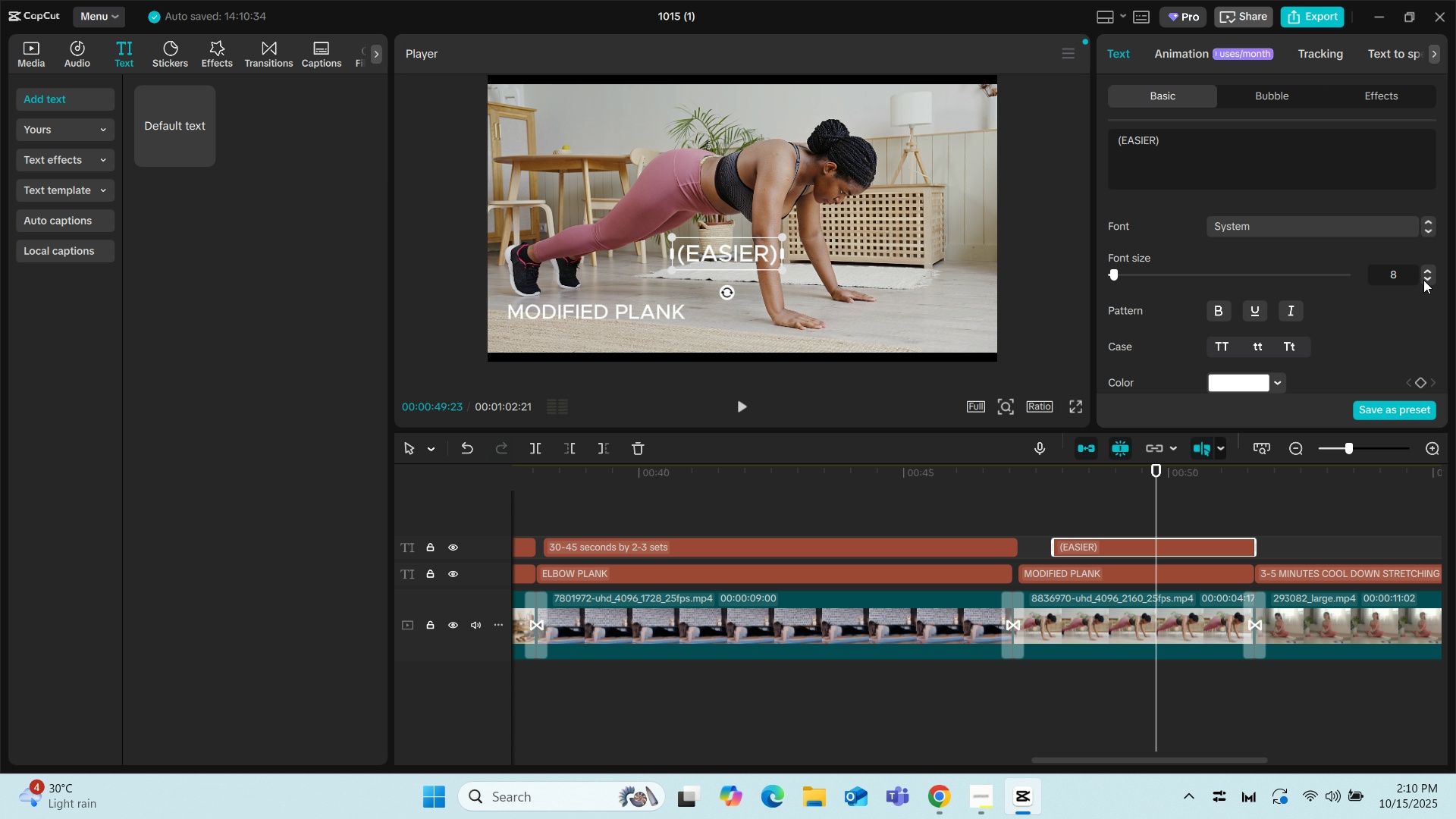 
triple_click([1423, 280])
 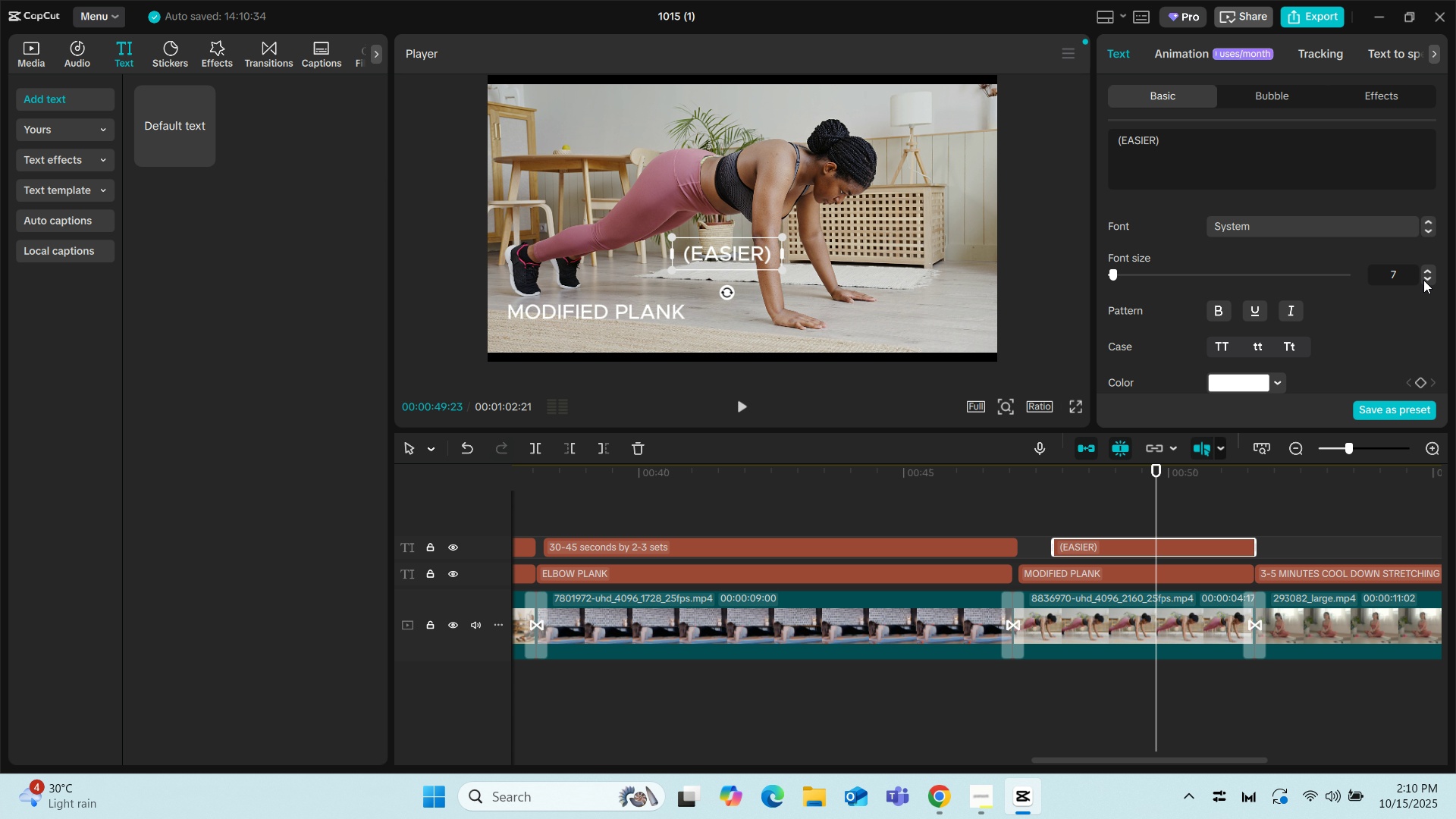 
triple_click([1423, 280])
 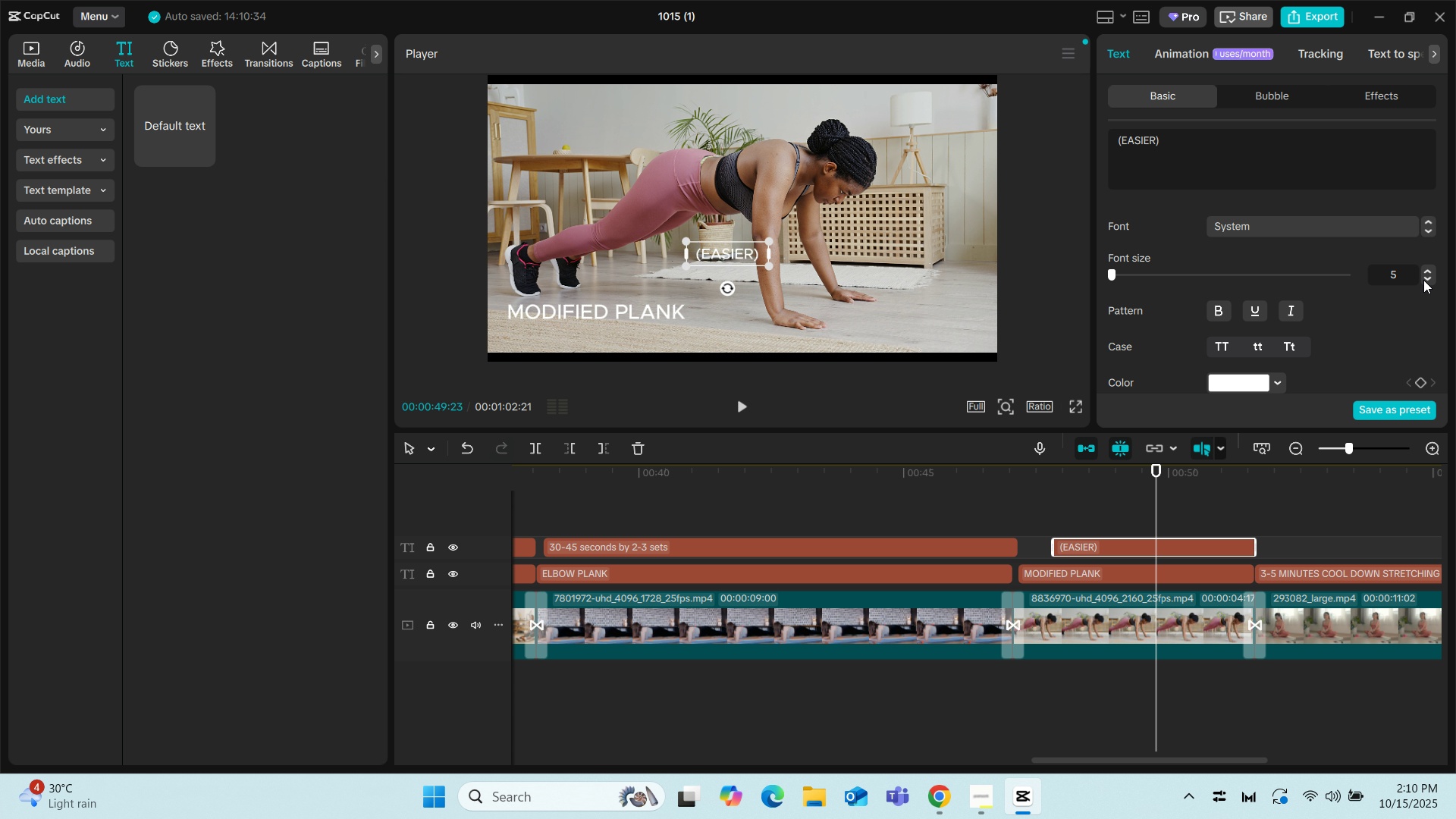 
double_click([1423, 280])
 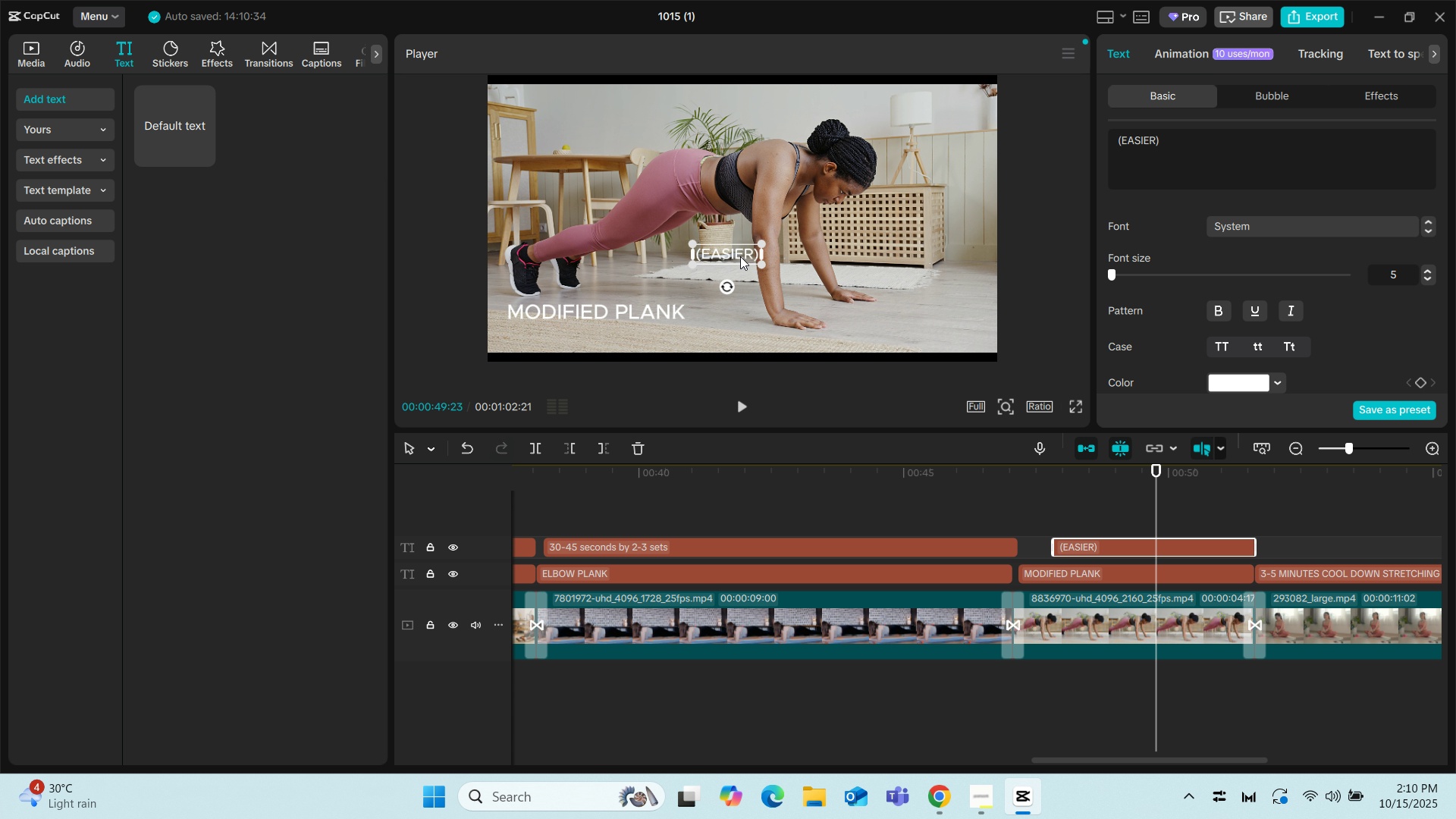 
left_click_drag(start_coordinate=[734, 256], to_coordinate=[544, 336])
 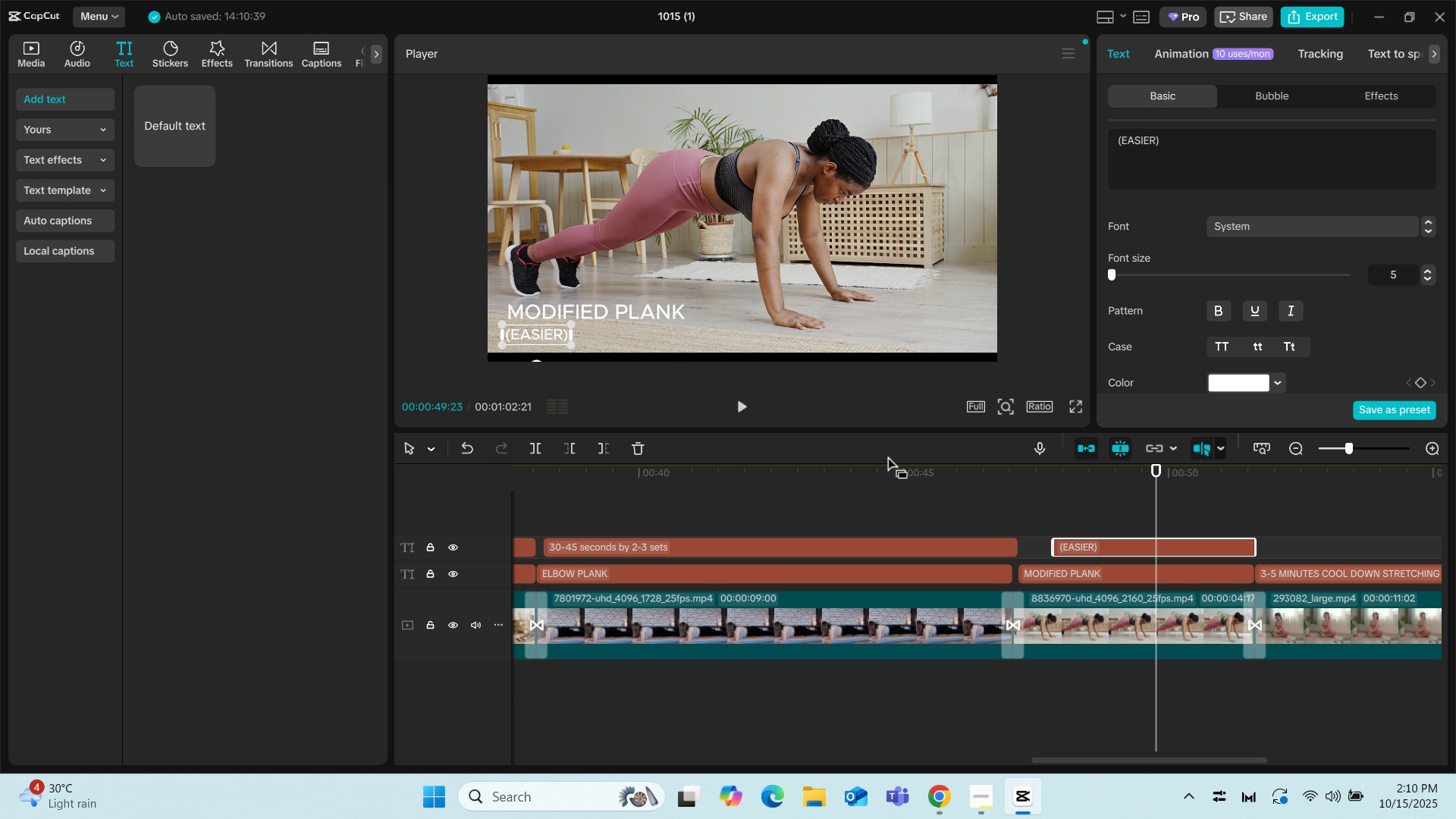 
left_click([985, 507])
 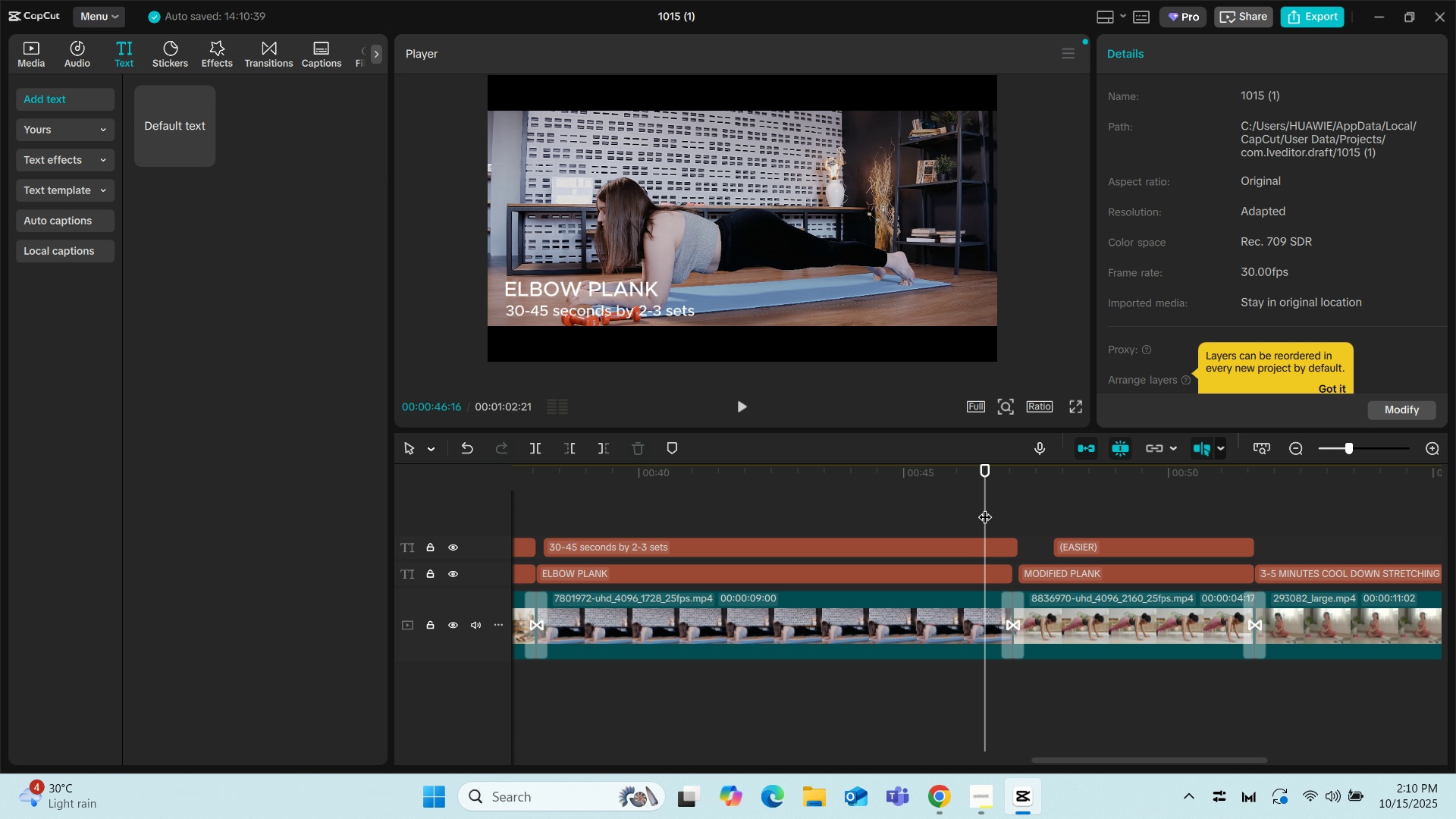 
key(Space)
 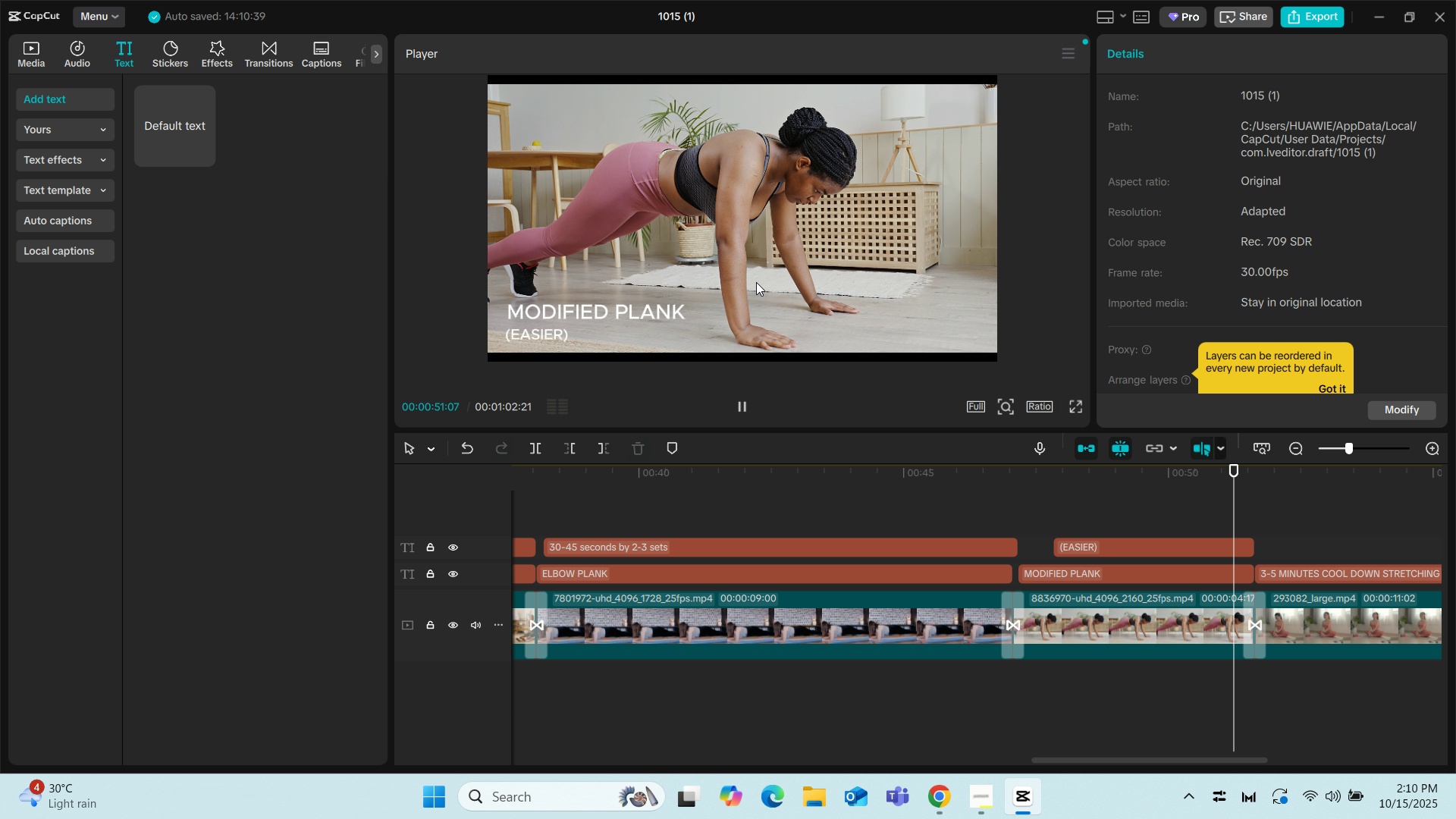 
wait(6.68)
 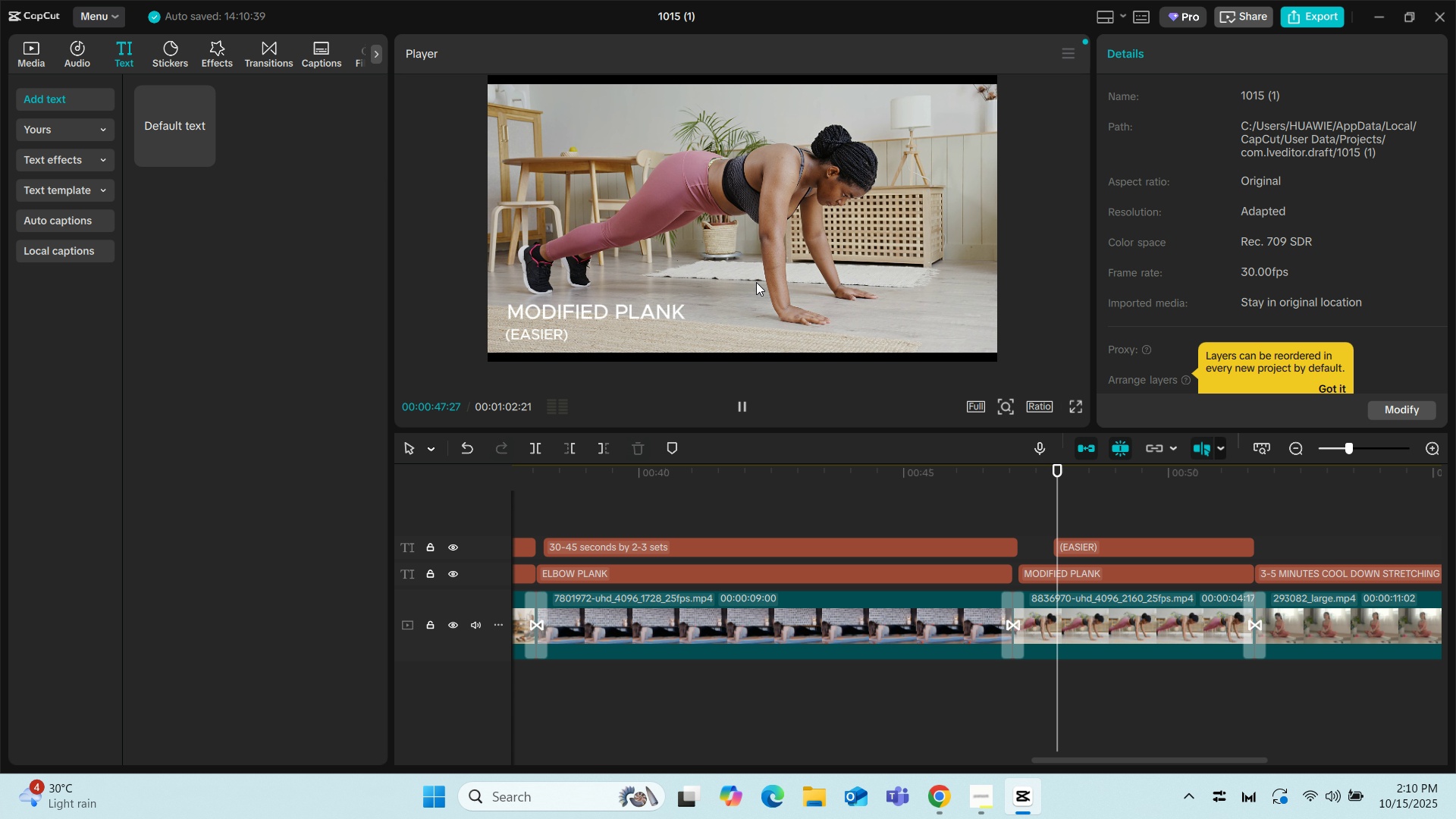 
key(Space)
 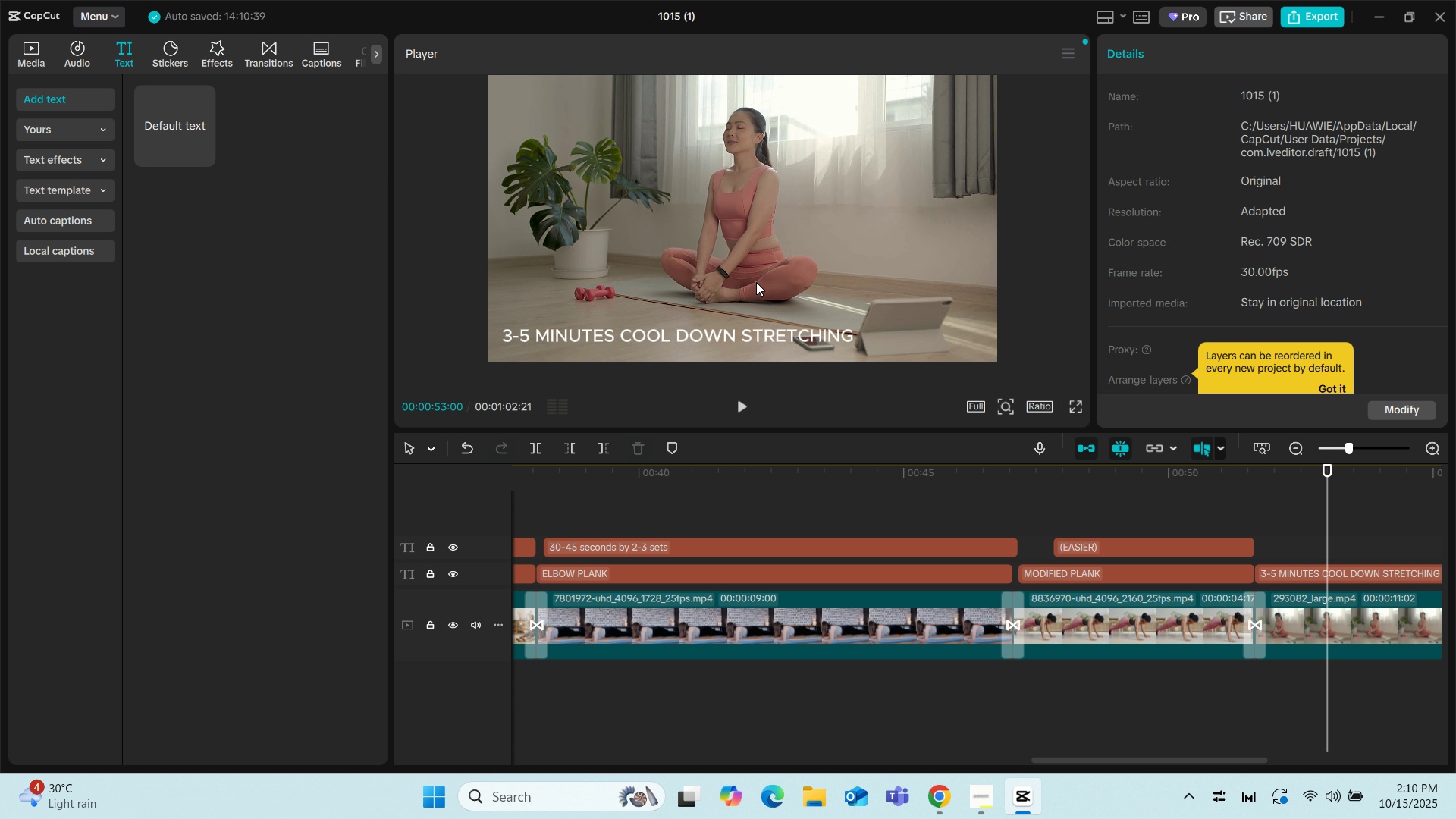 
left_click([604, 486])
 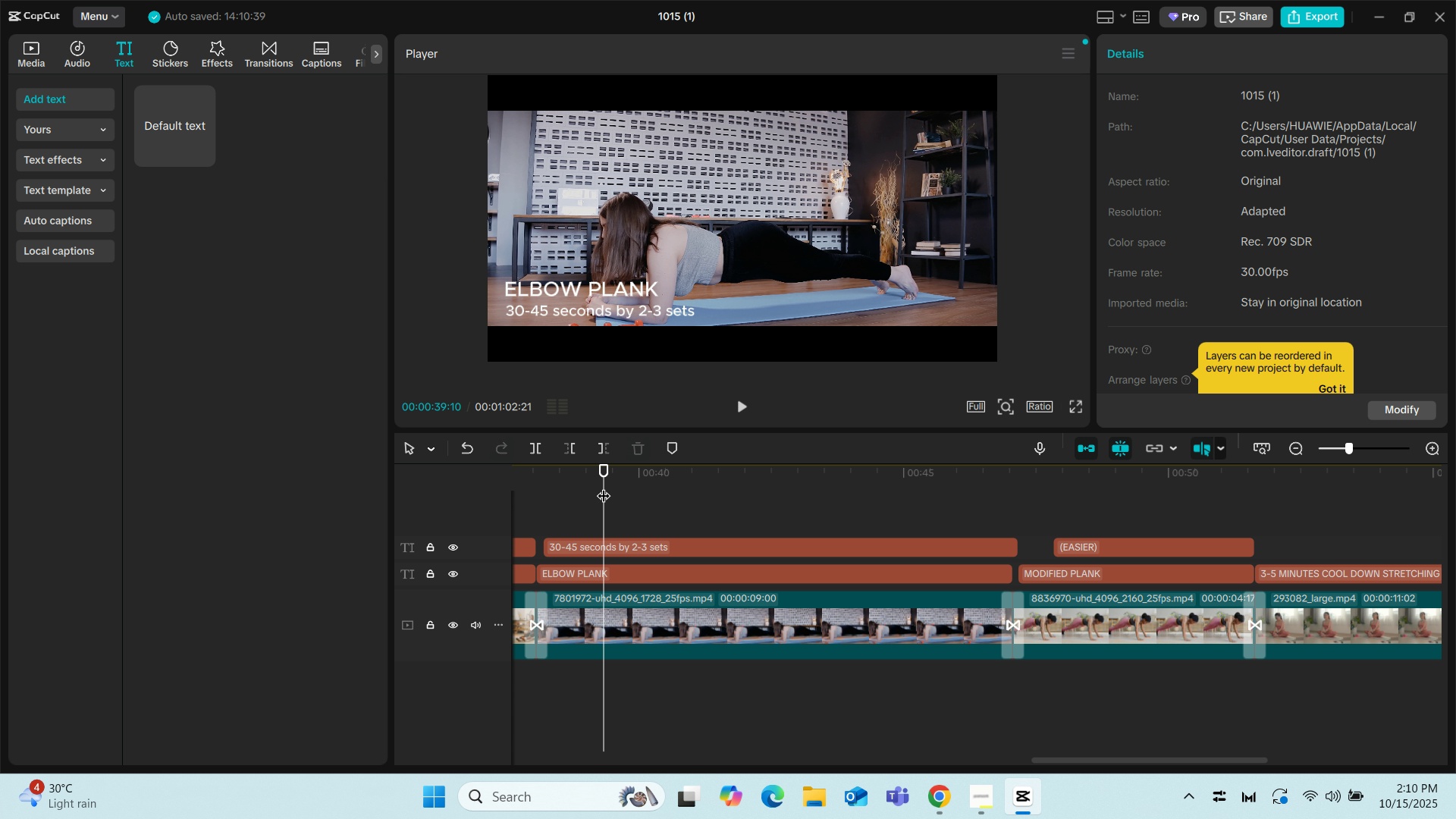 
key(Space)
 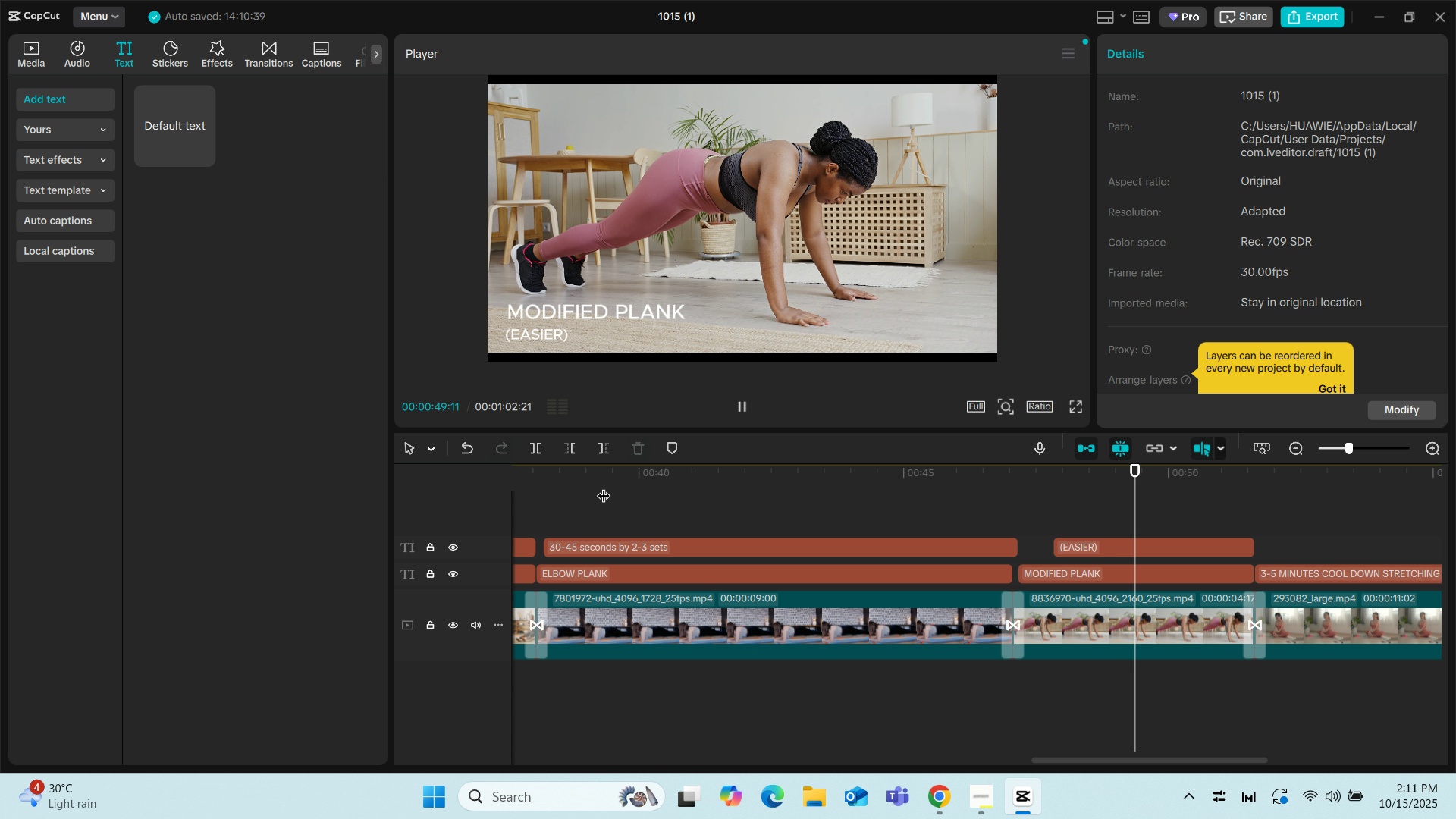 
wait(15.13)
 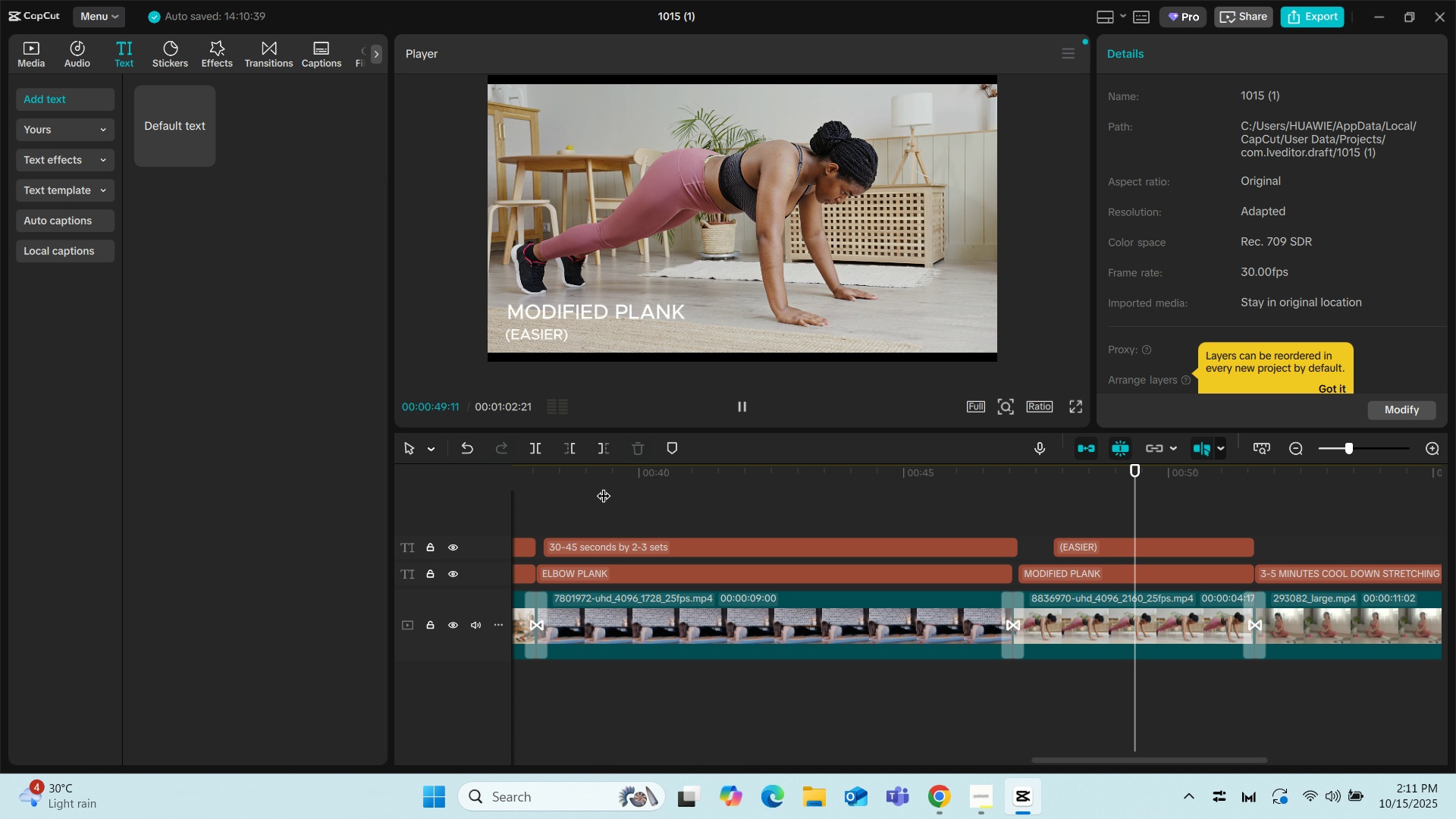 
left_click([596, 517])
 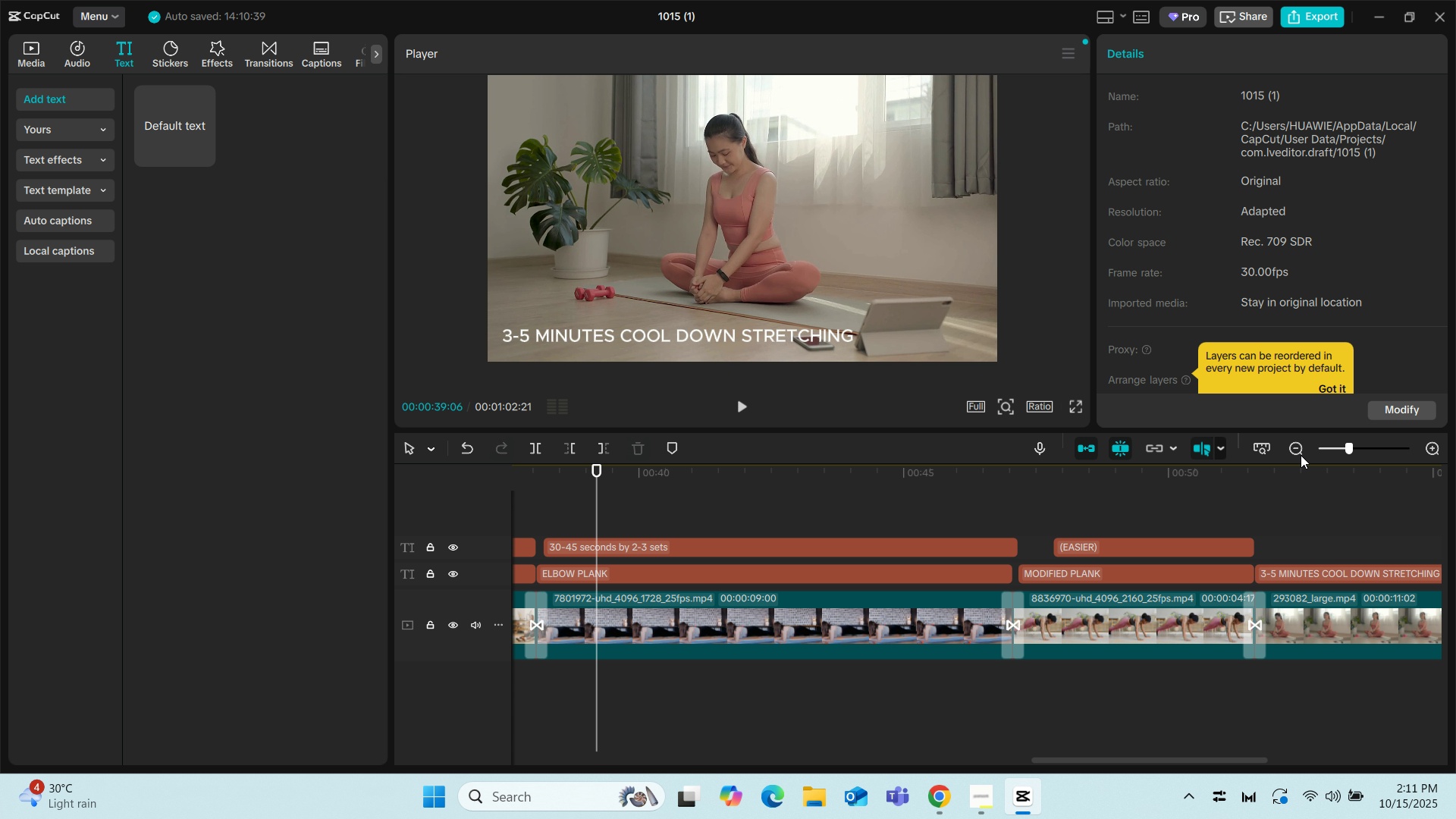 
left_click([1301, 452])
 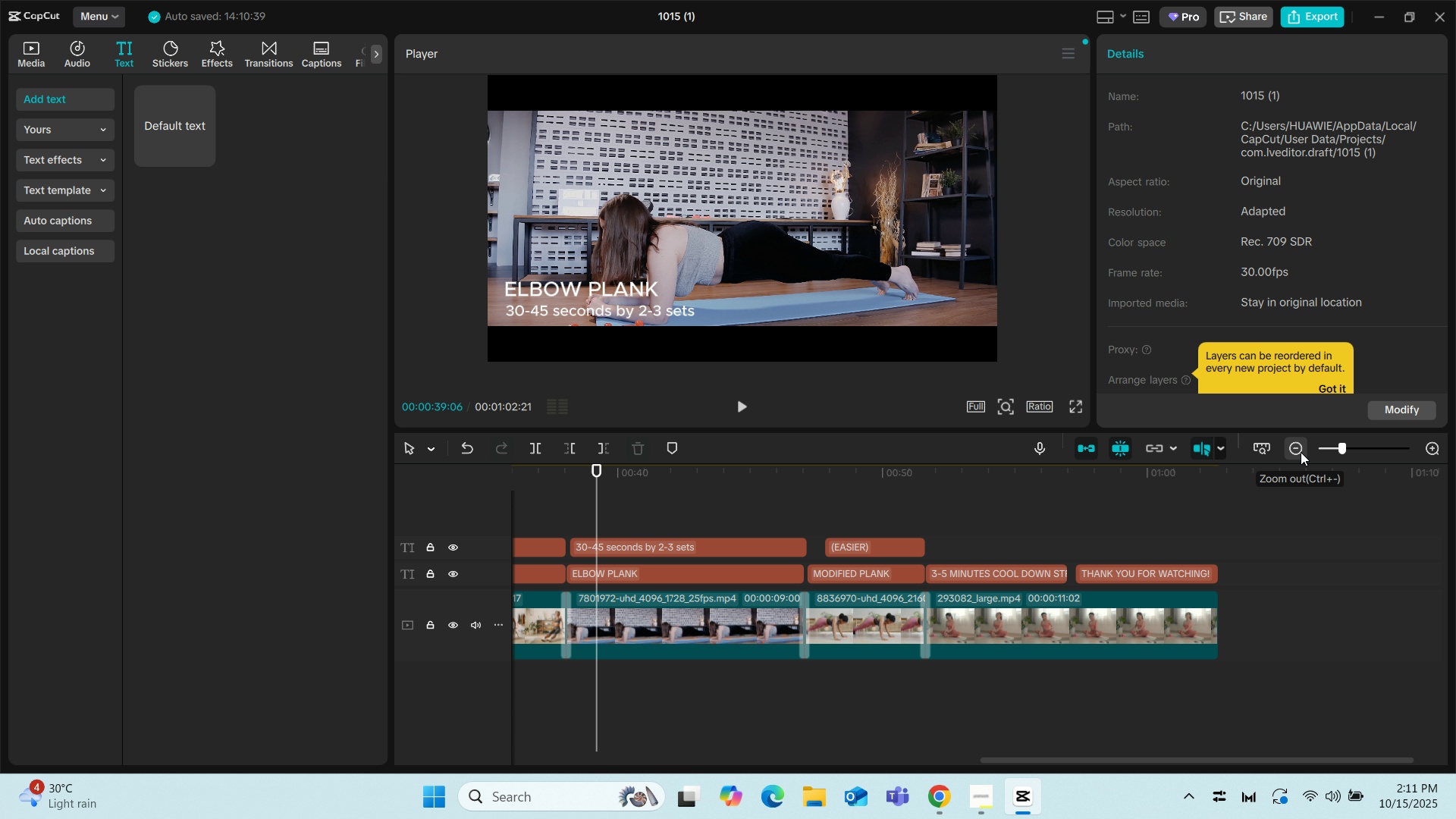 
left_click([1301, 452])
 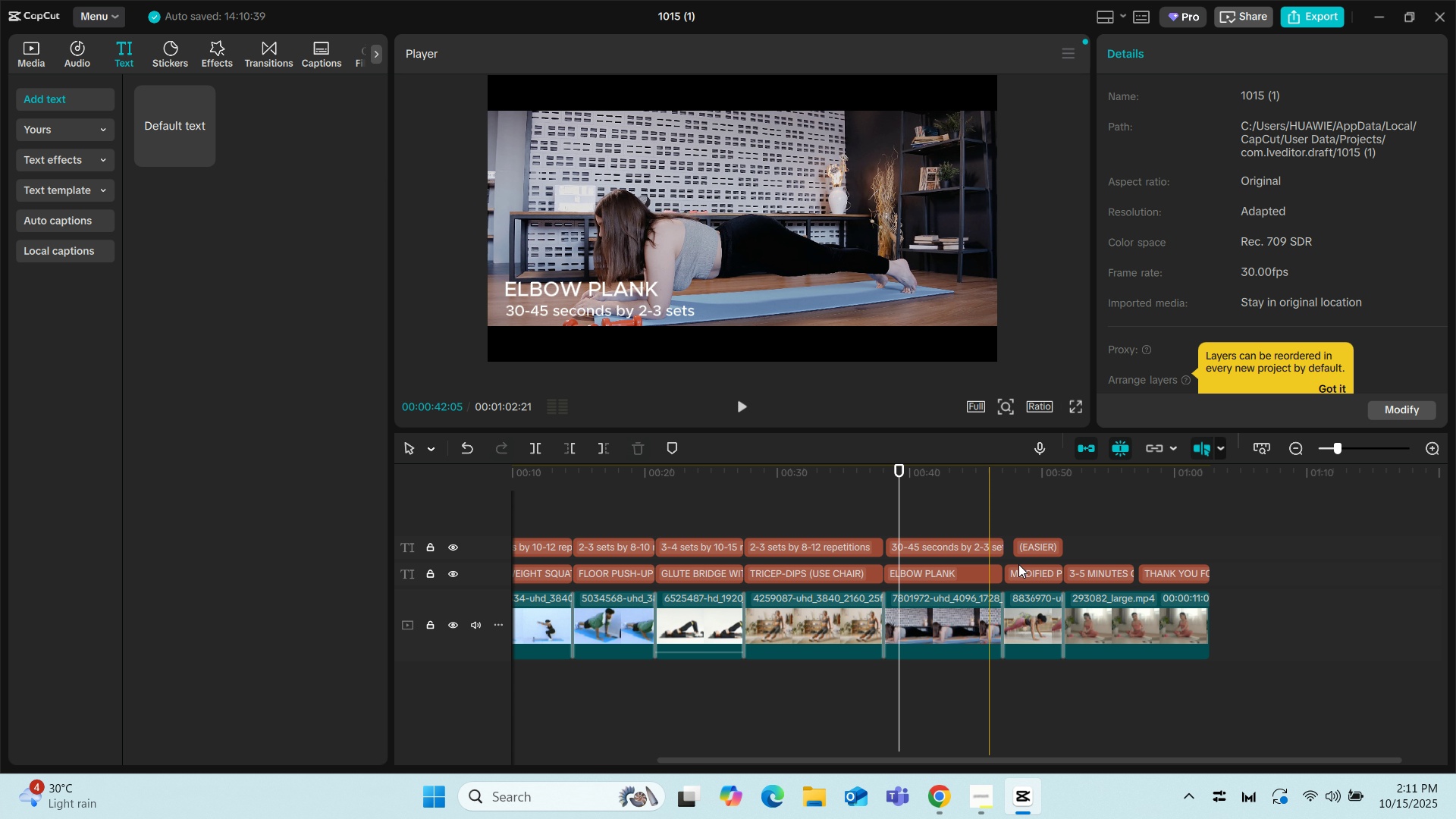 
left_click([1294, 449])
 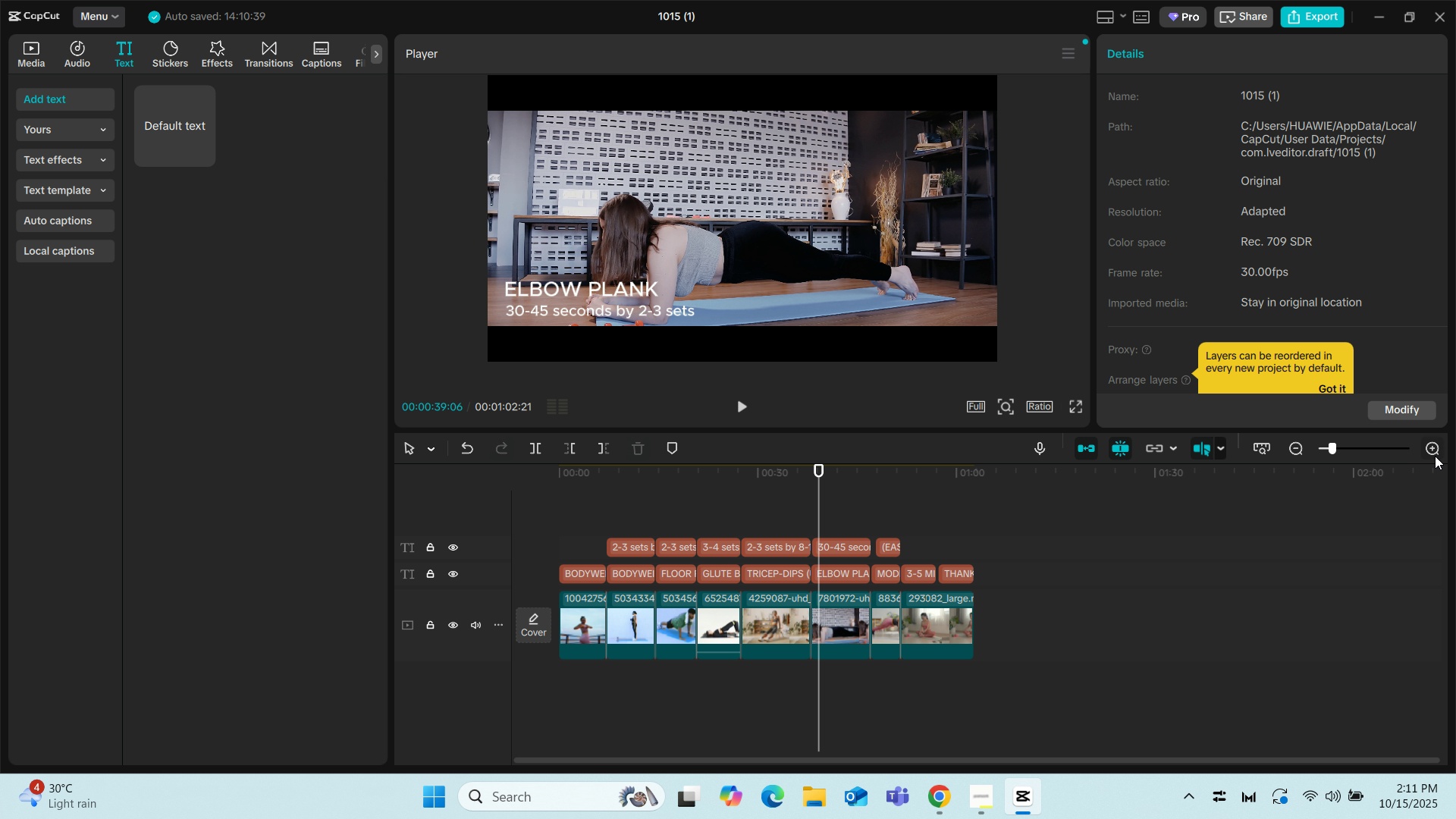 
left_click([1433, 448])
 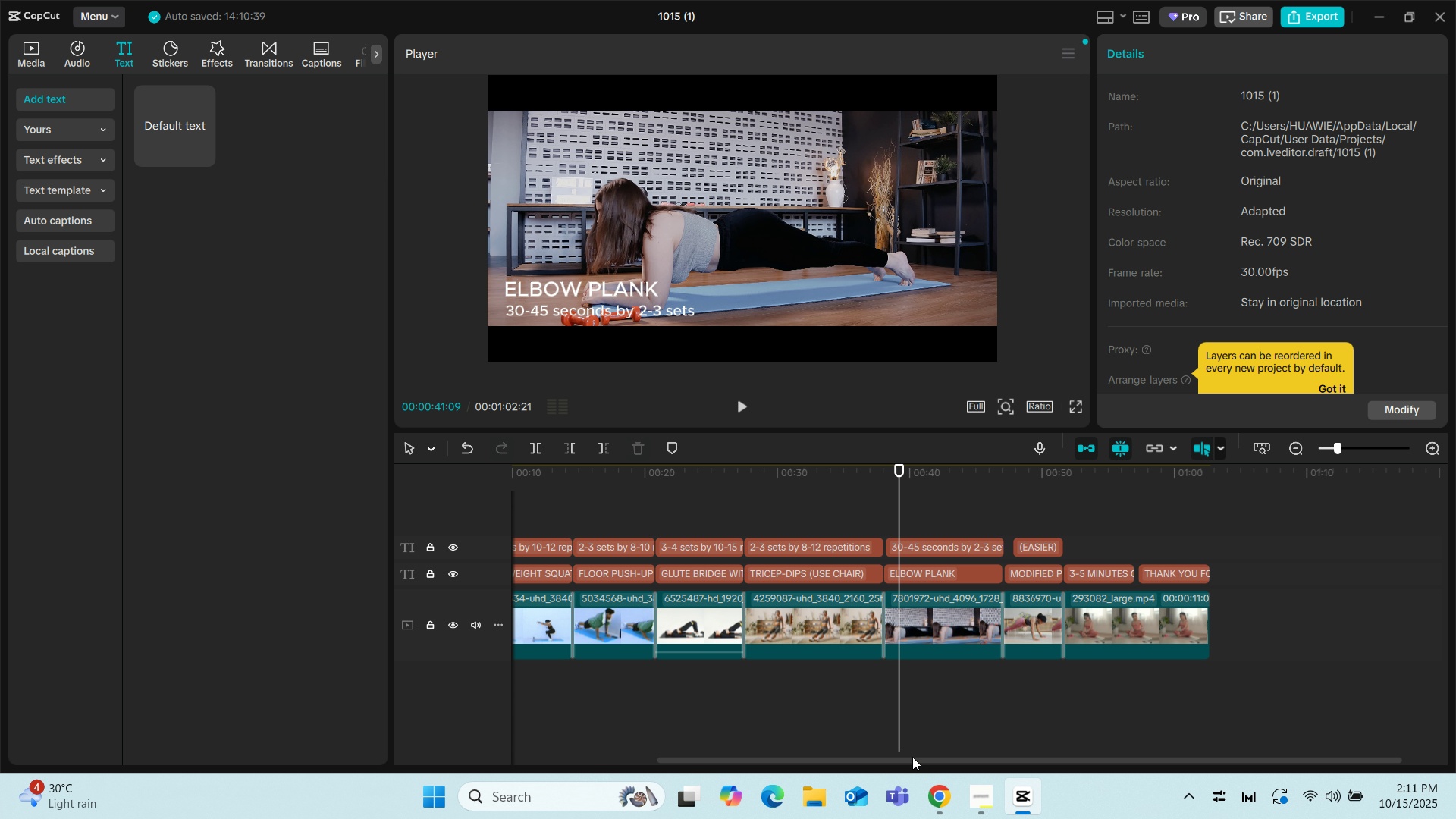 
left_click_drag(start_coordinate=[912, 757], to_coordinate=[673, 761])
 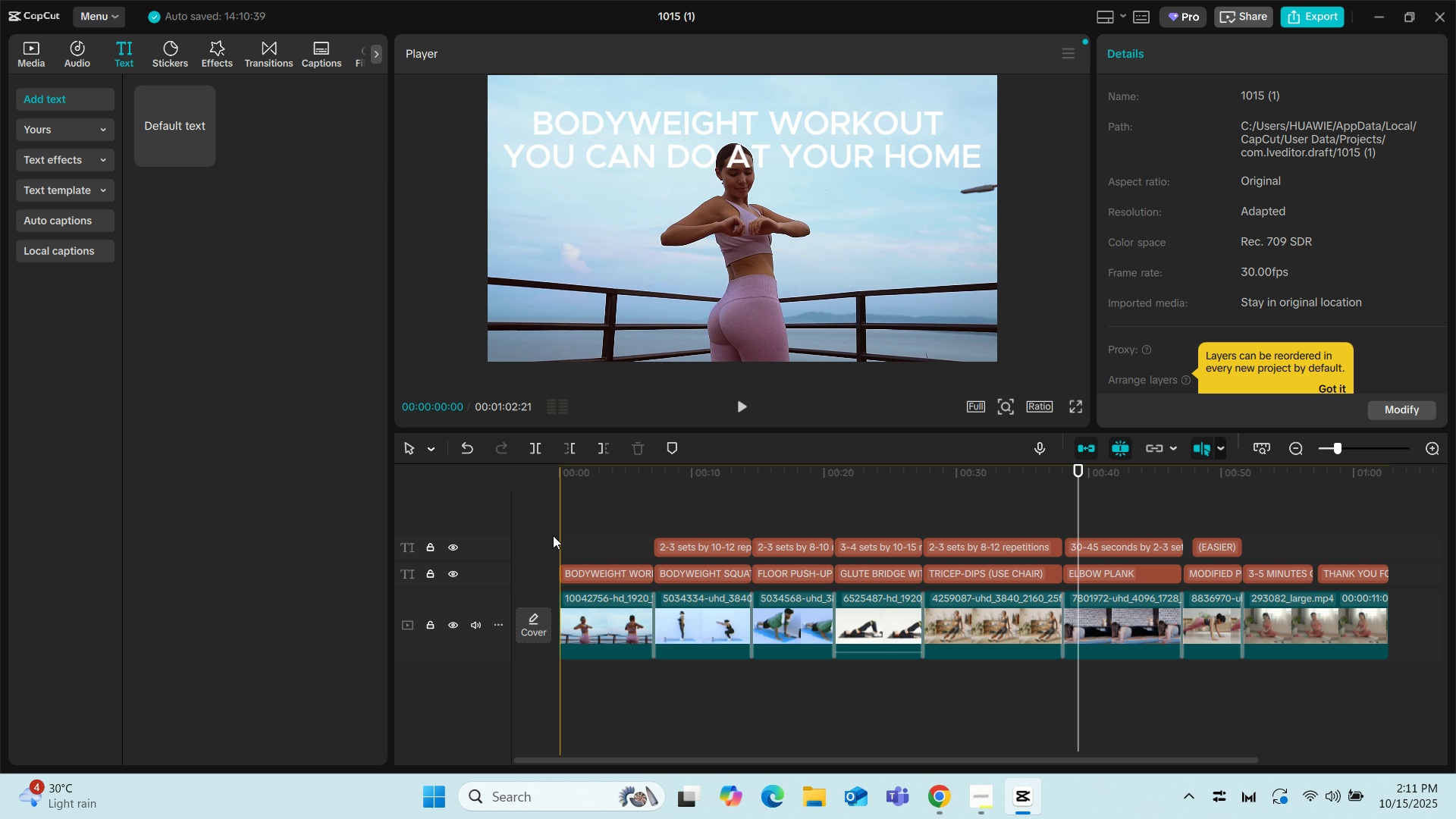 
left_click([554, 535])
 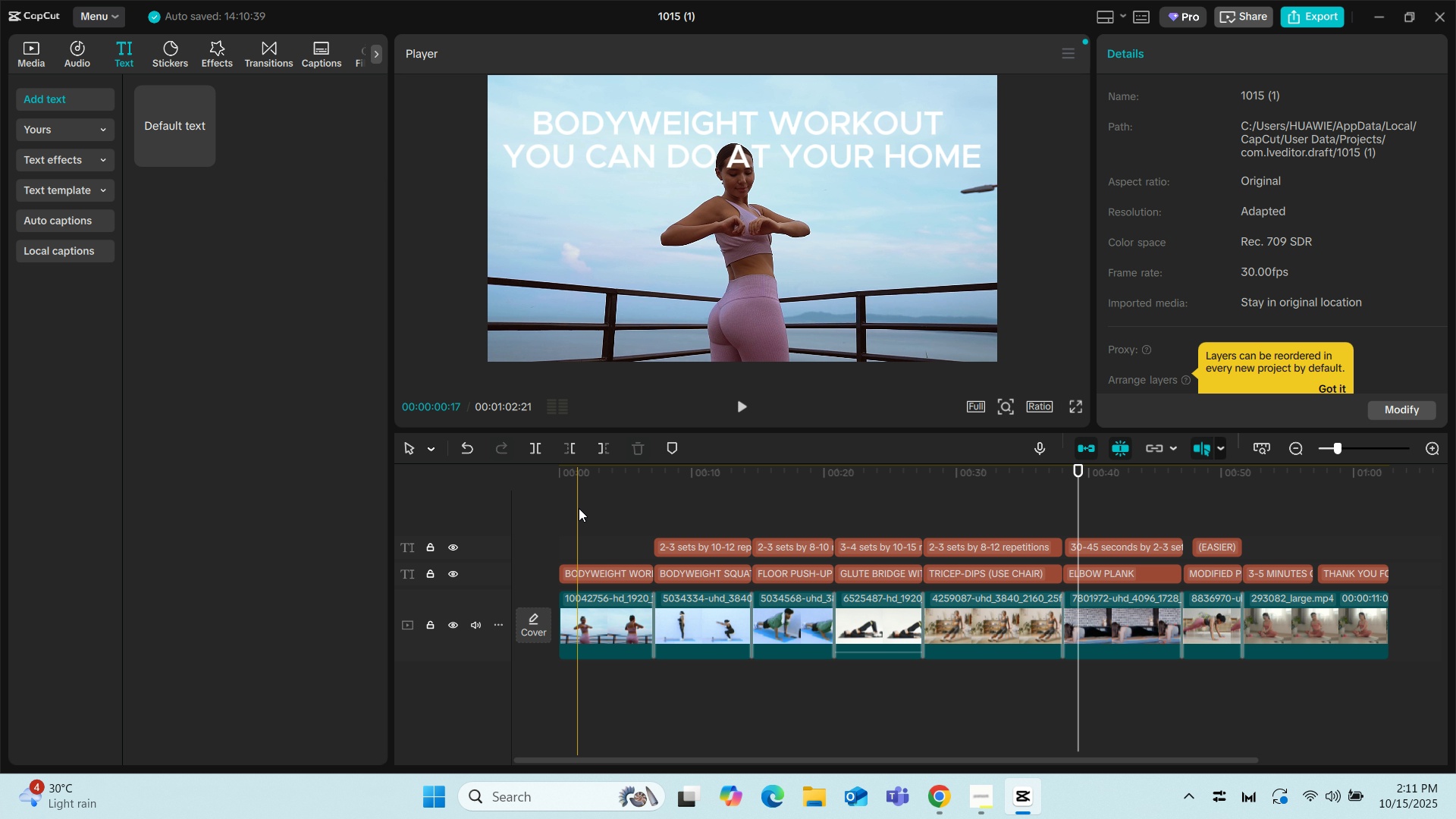 
left_click([579, 507])
 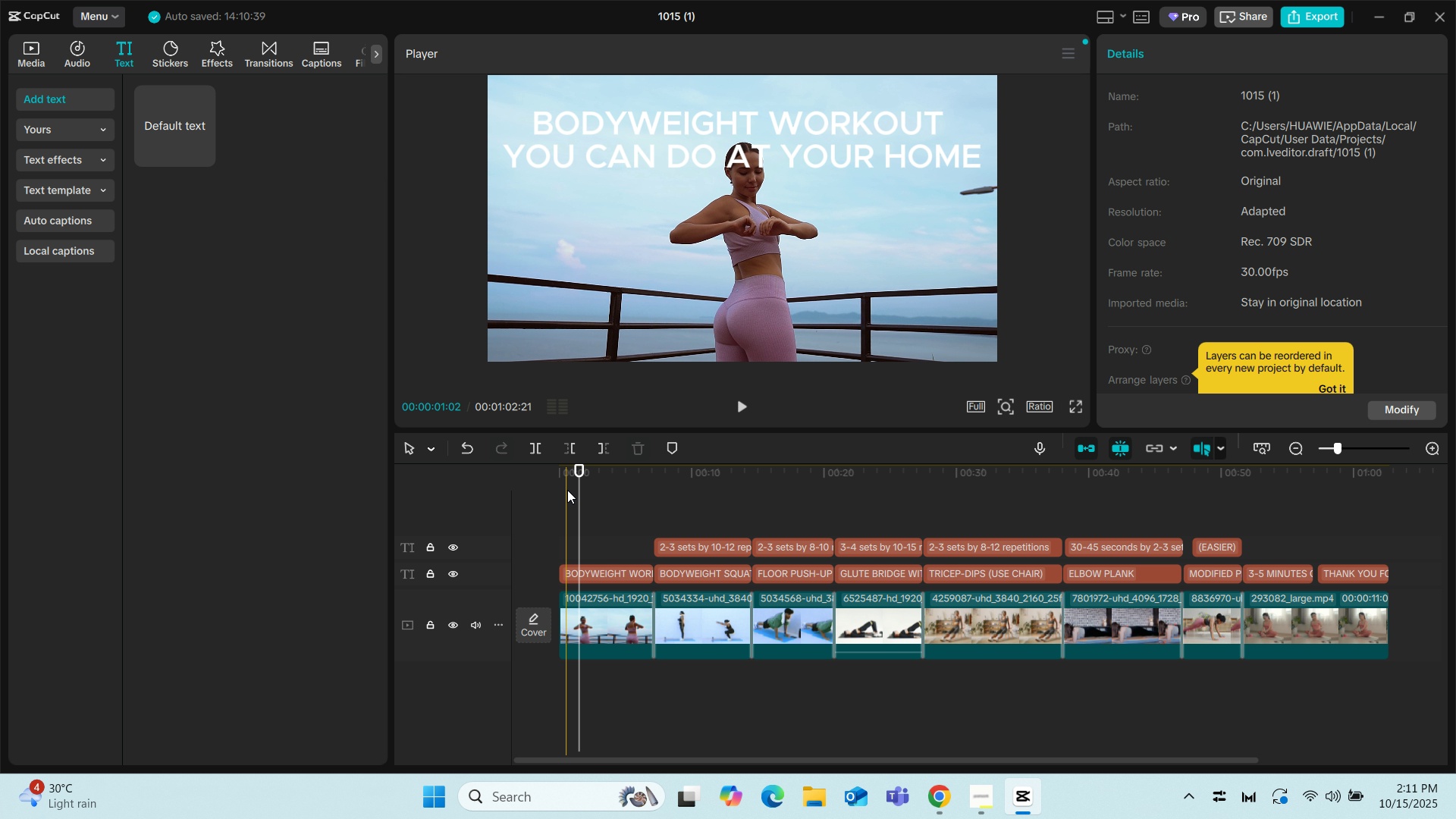 
left_click([567, 490])
 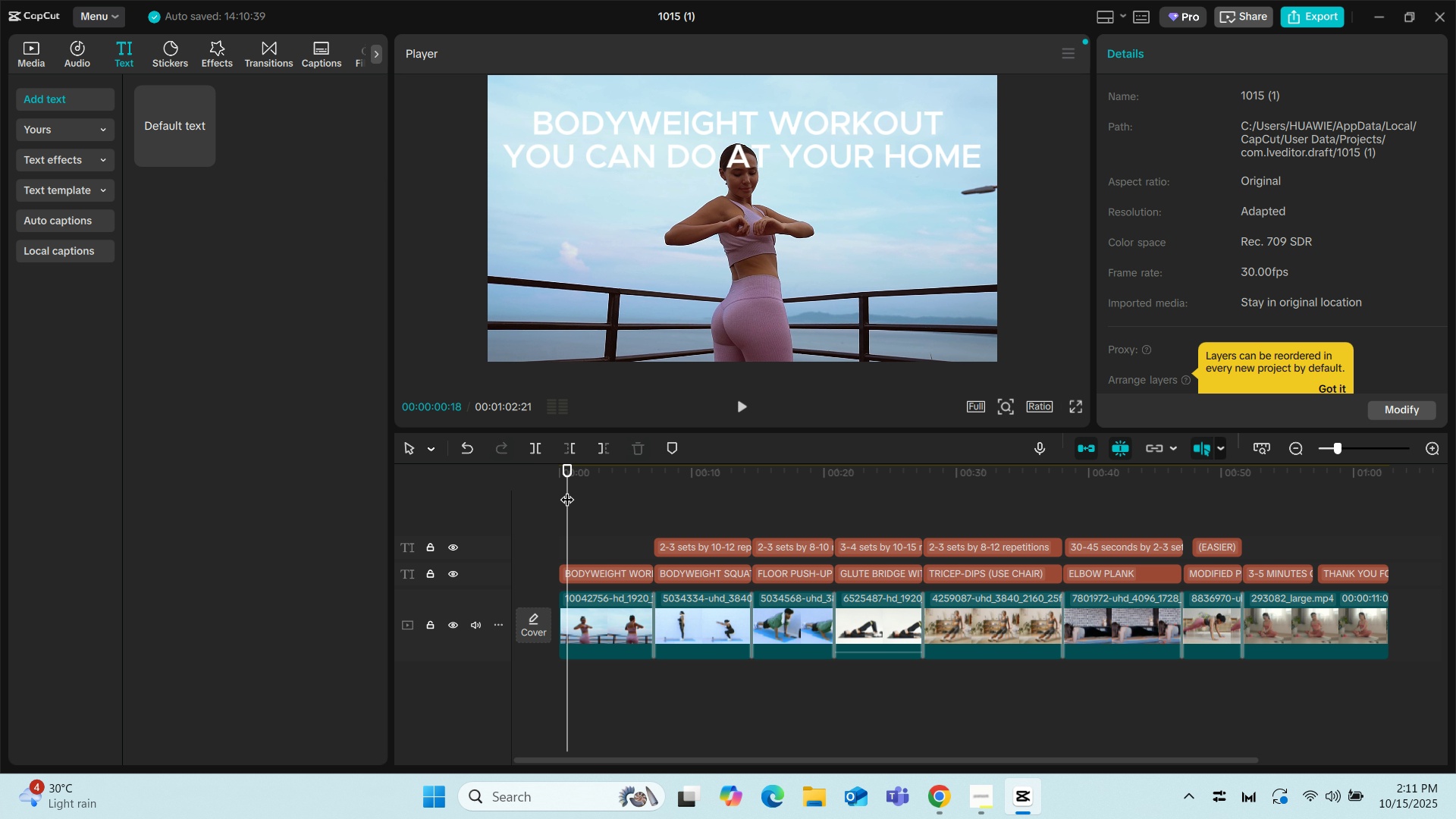 
key(Space)
 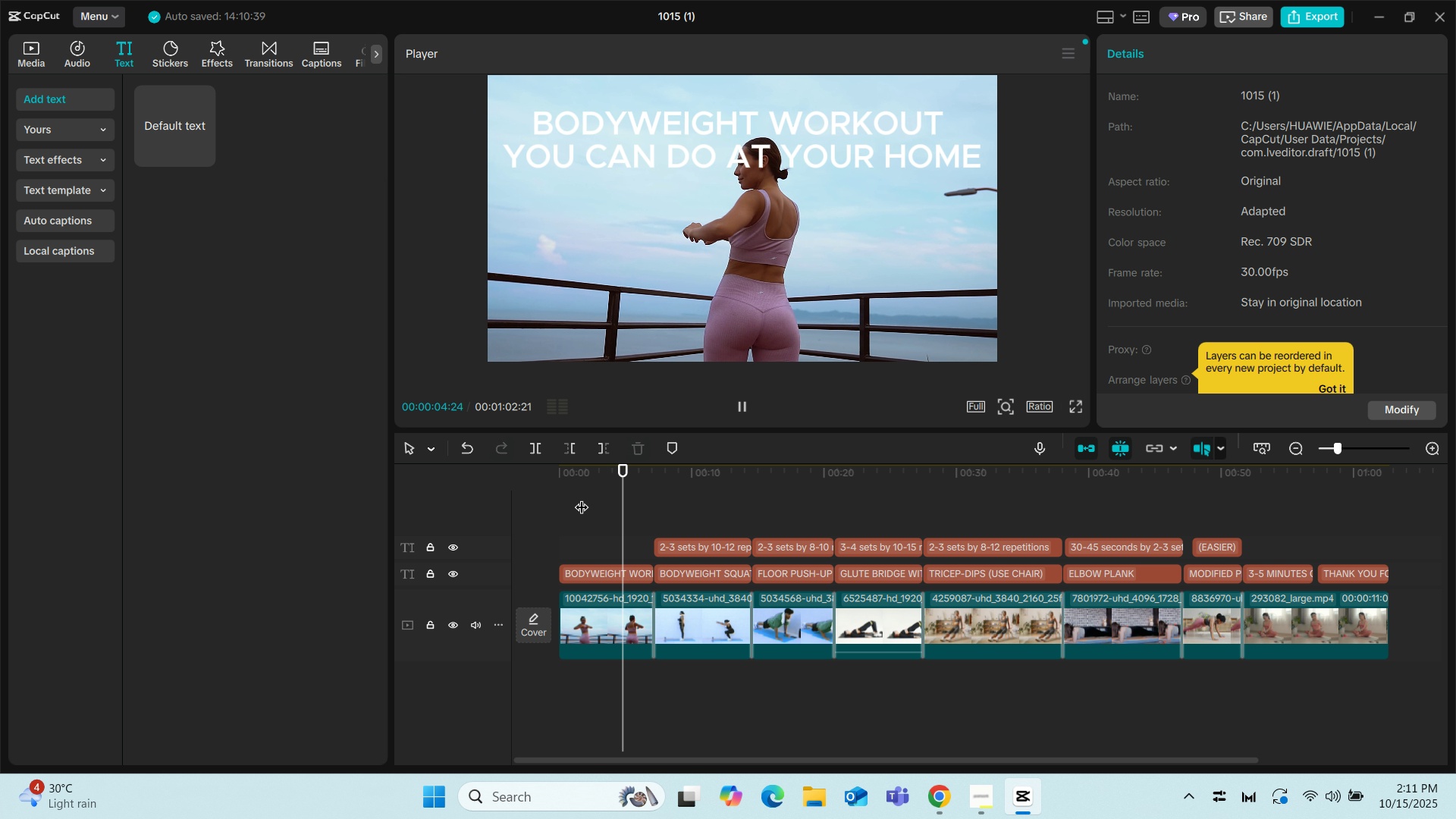 
wait(5.69)
 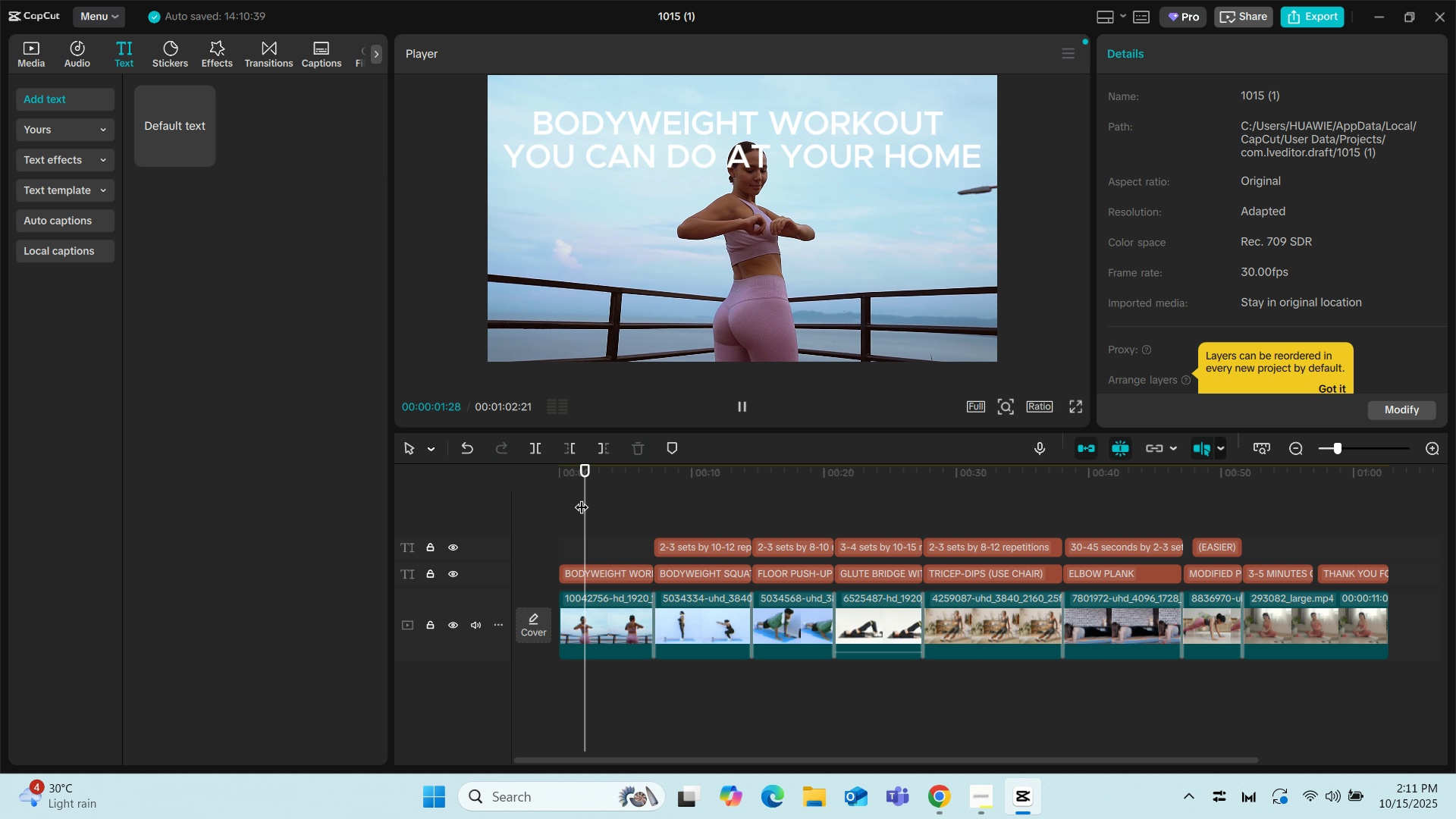 
left_click([598, 632])
 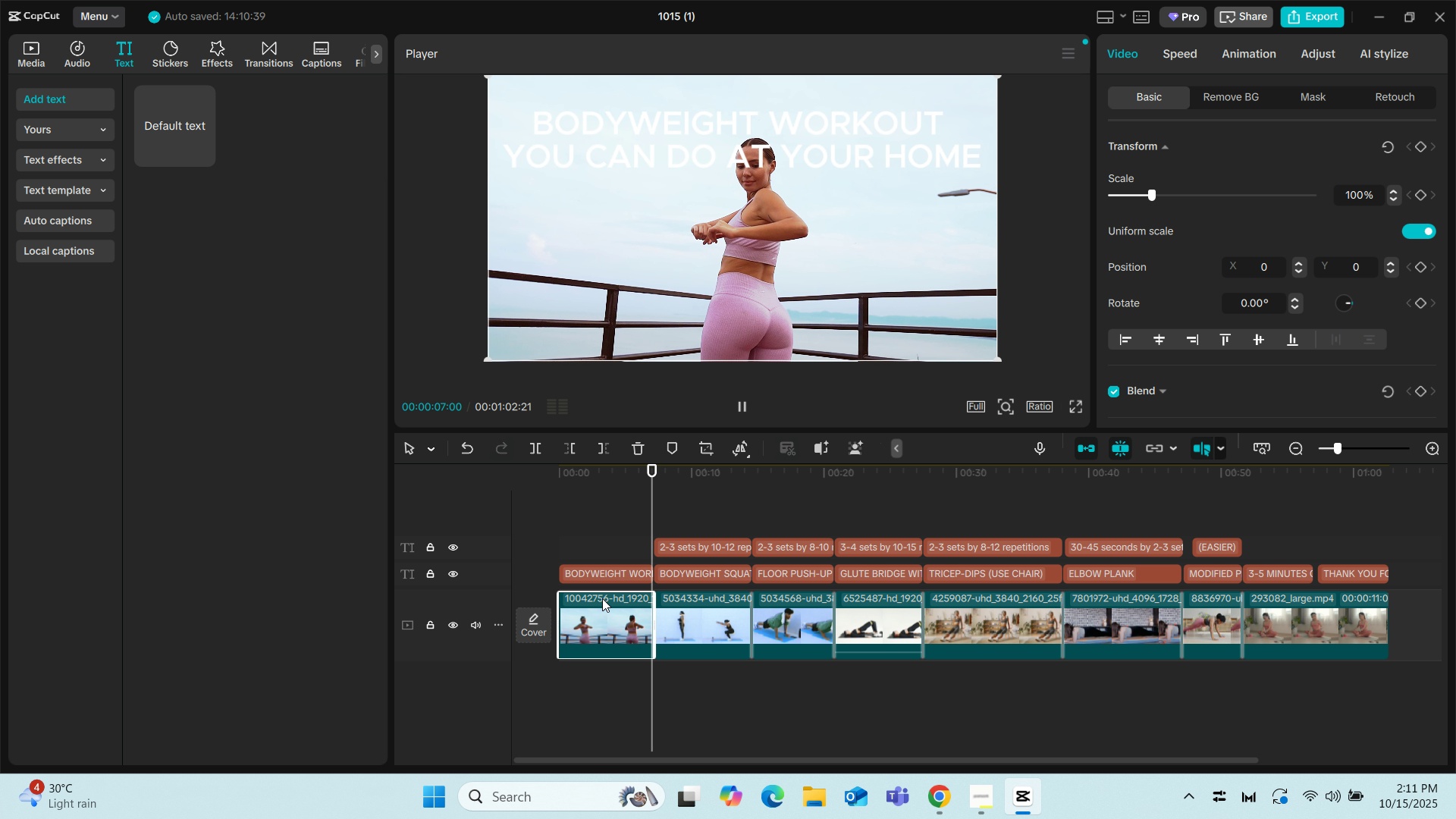 
key(Space)
 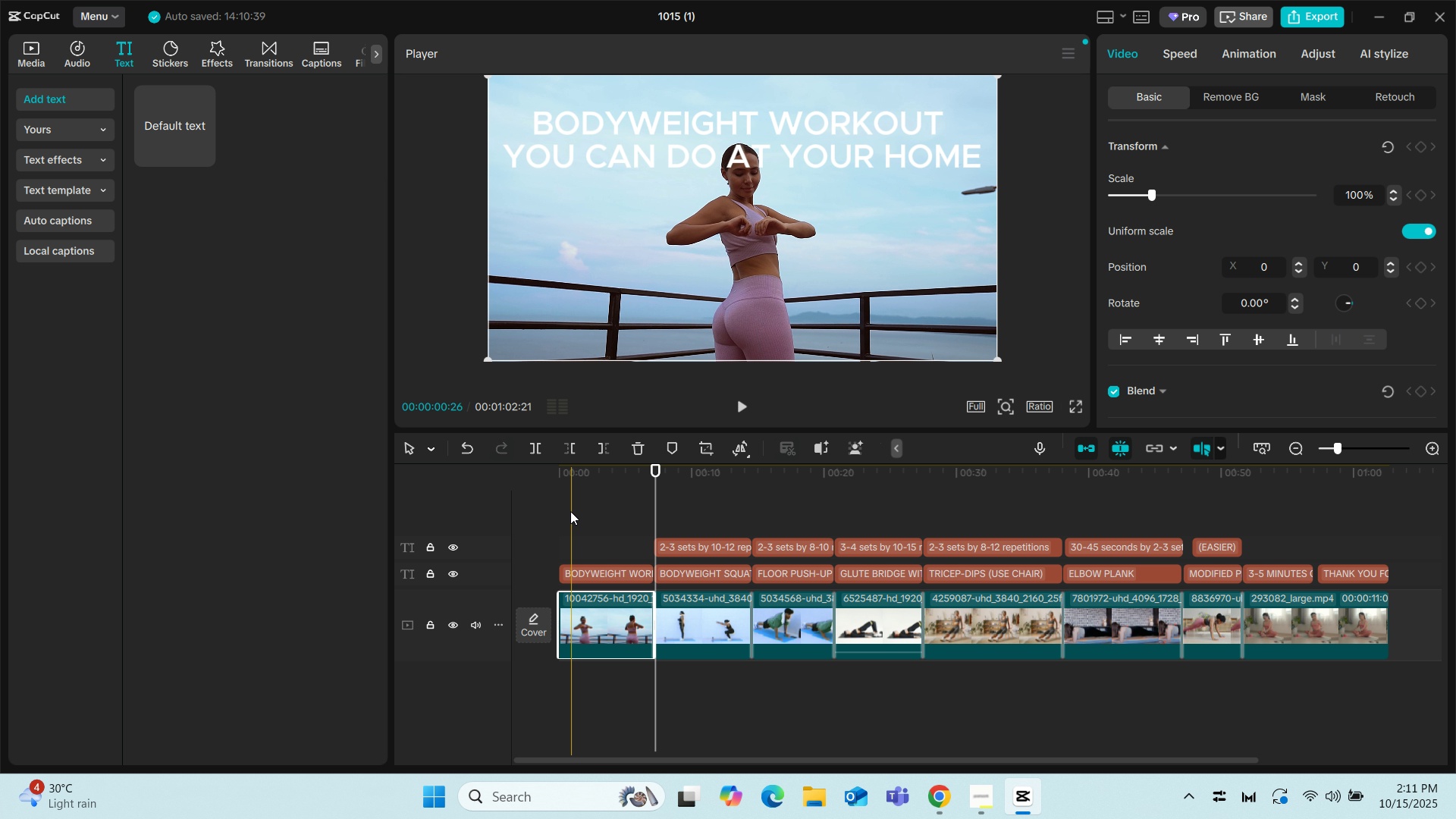 
left_click([558, 497])
 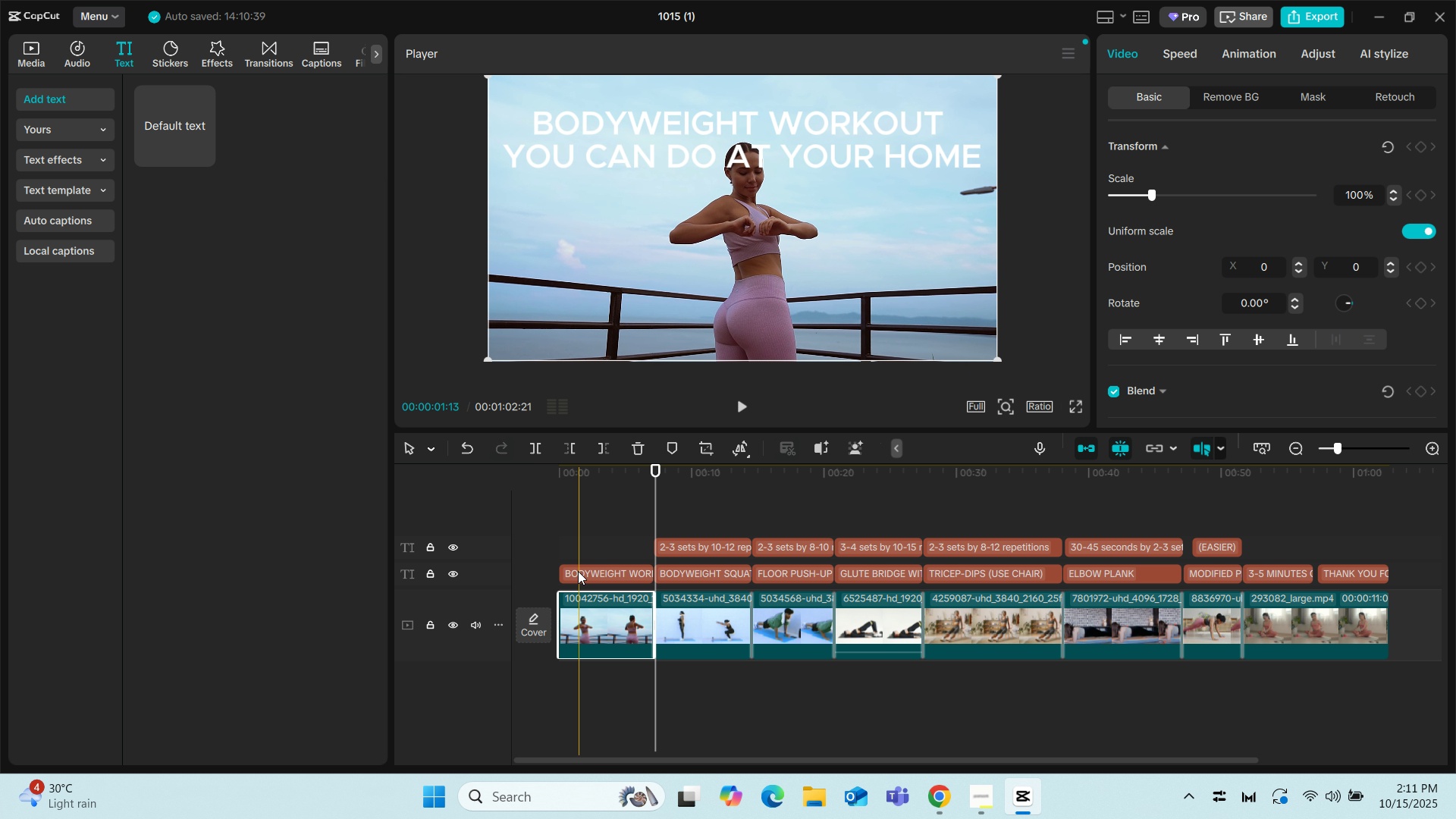 
left_click([578, 571])
 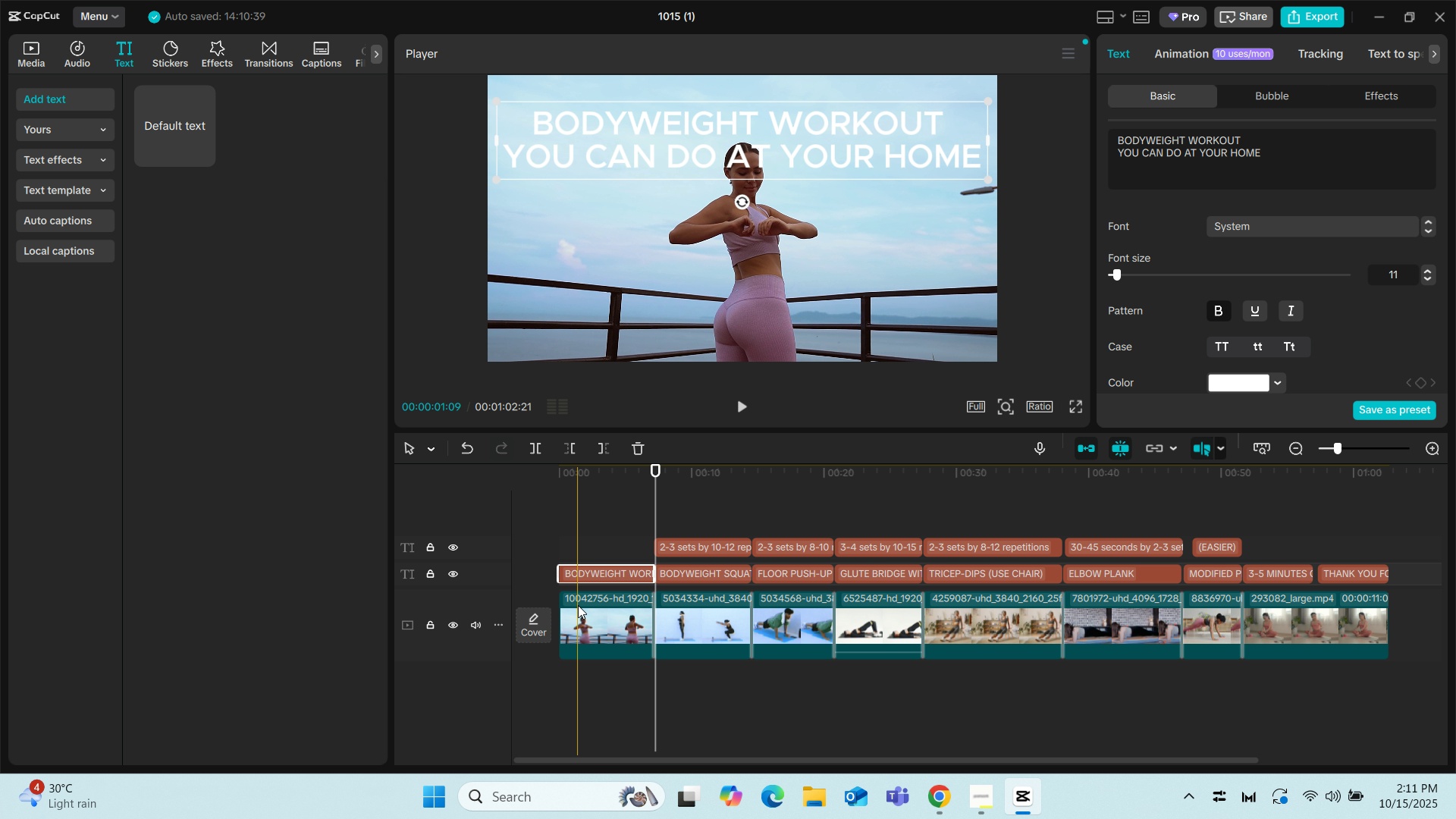 
left_click([579, 619])
 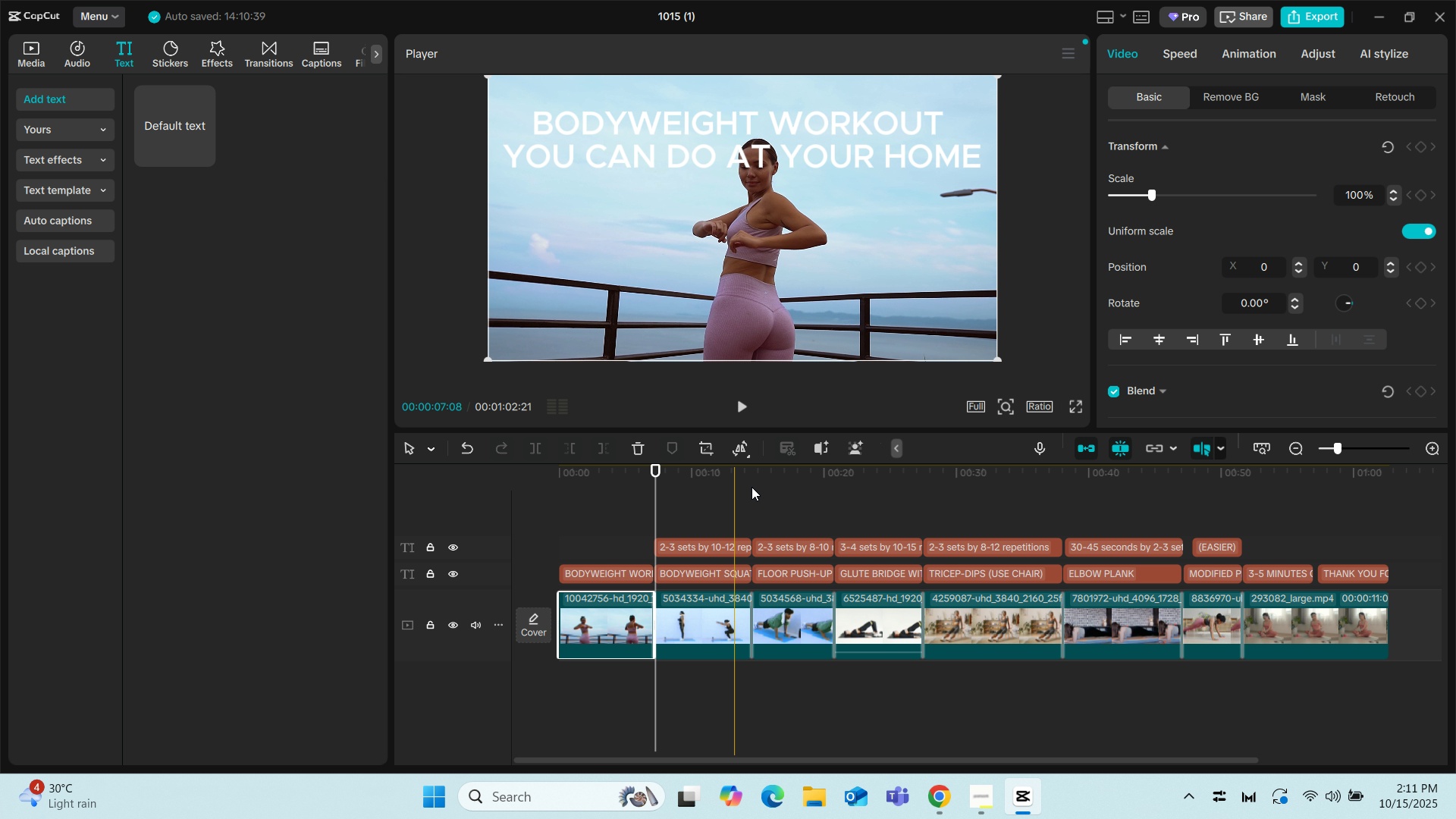 
mouse_move([809, 450])
 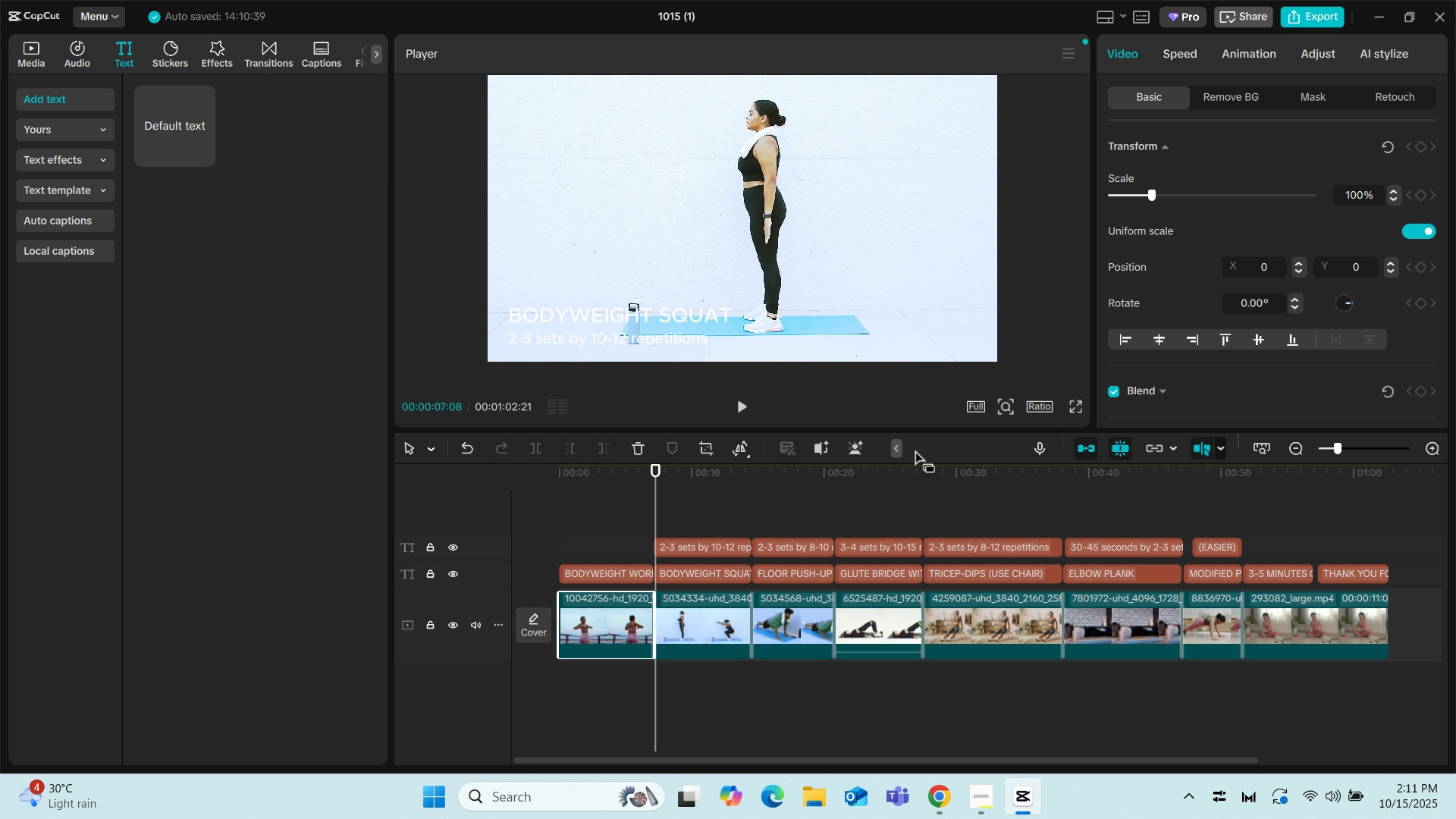 
left_click([899, 445])
 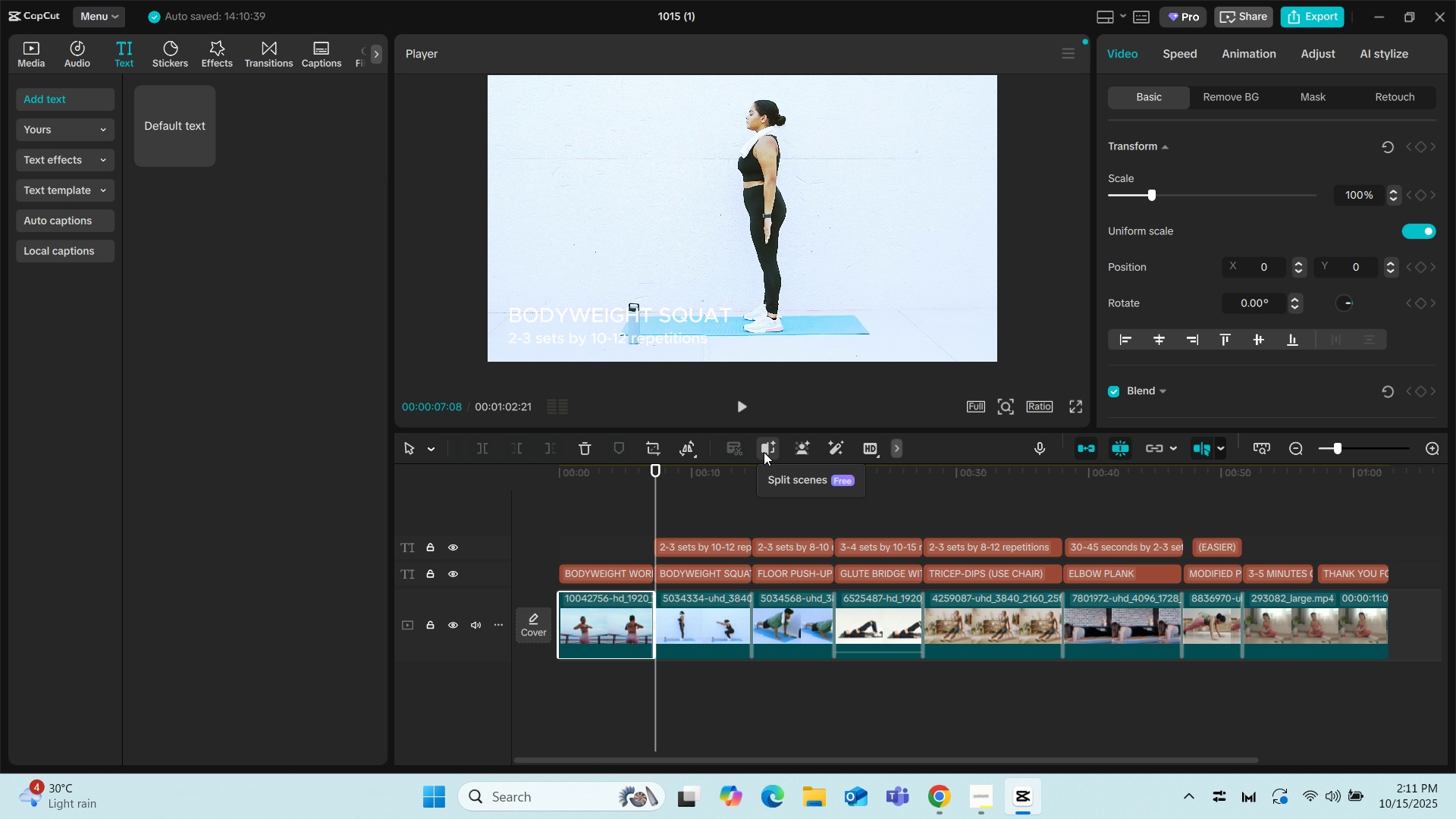 
mouse_move([682, 450])
 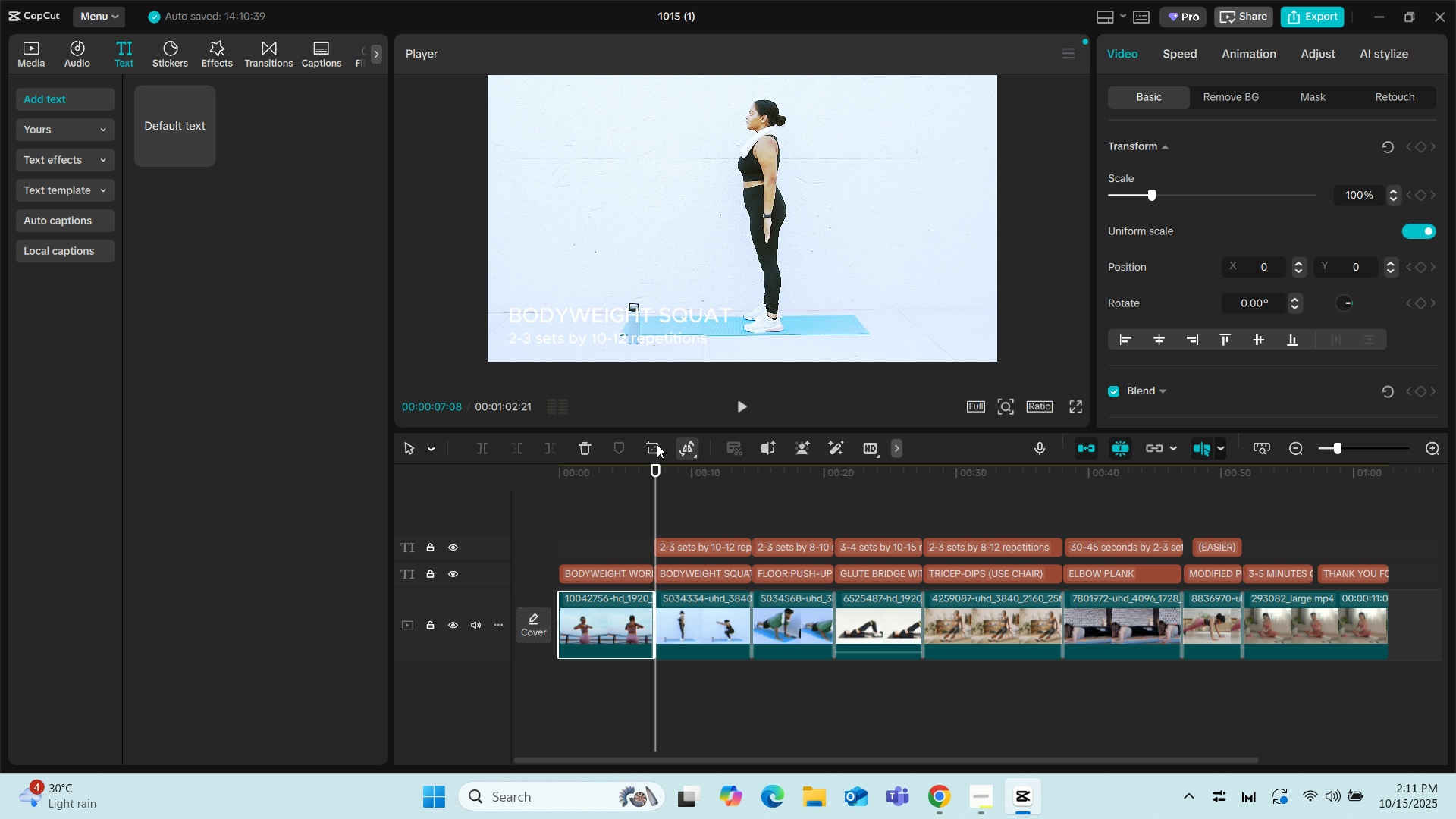 
mouse_move([685, 448])
 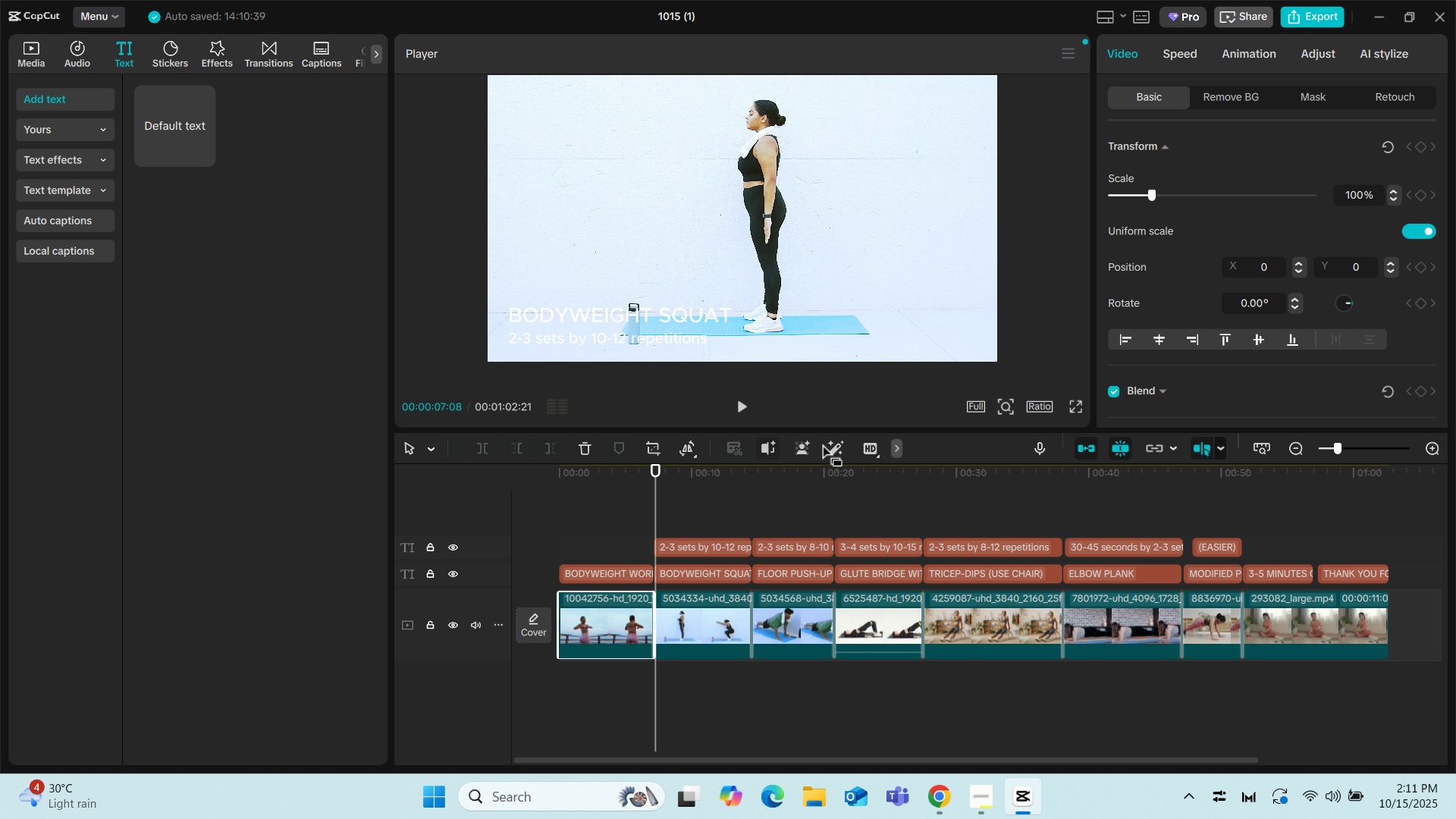 
mouse_move([837, 443])
 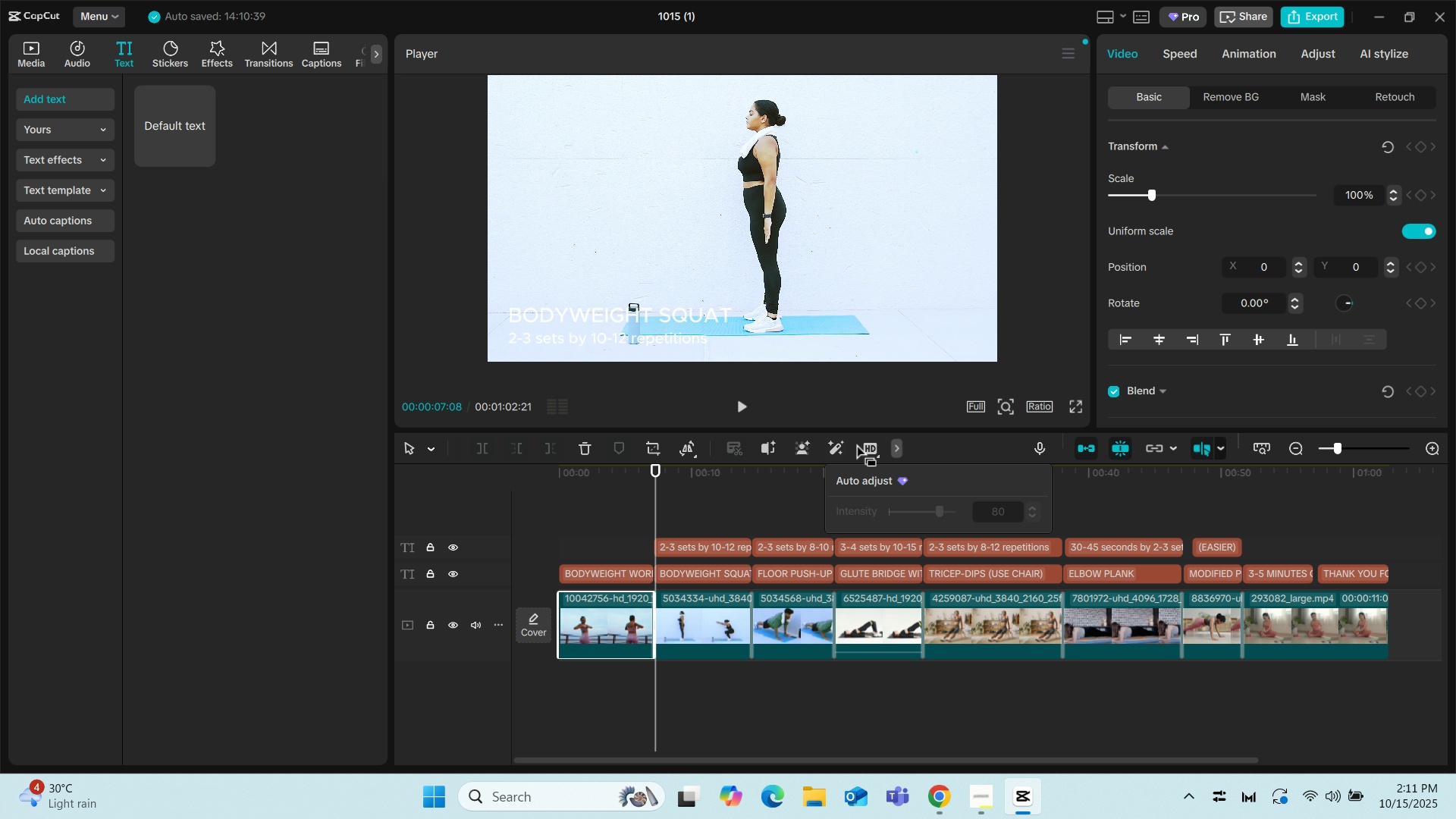 
mouse_move([821, 464])
 